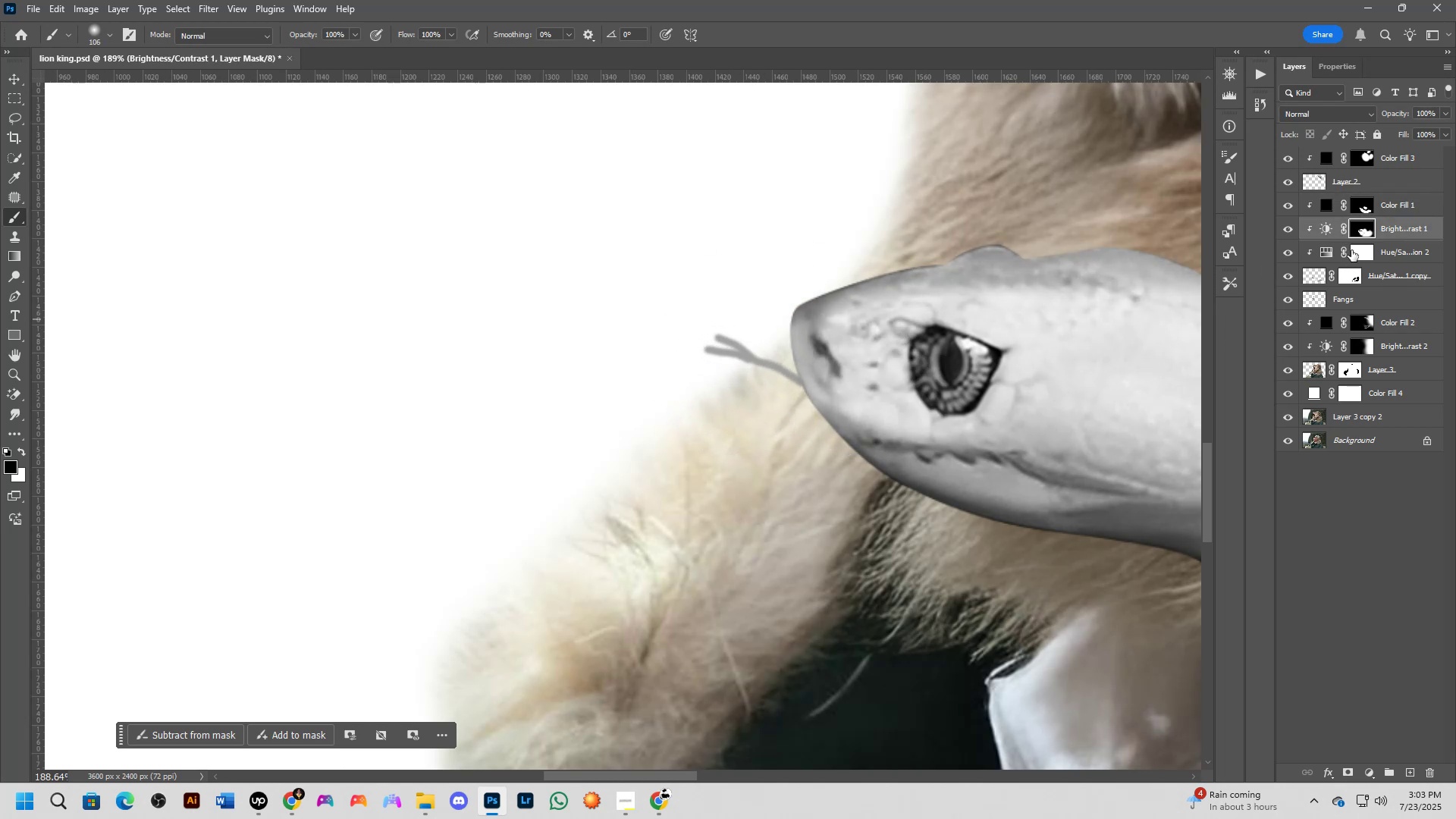 
left_click_drag(start_coordinate=[696, 366], to_coordinate=[726, 415])
 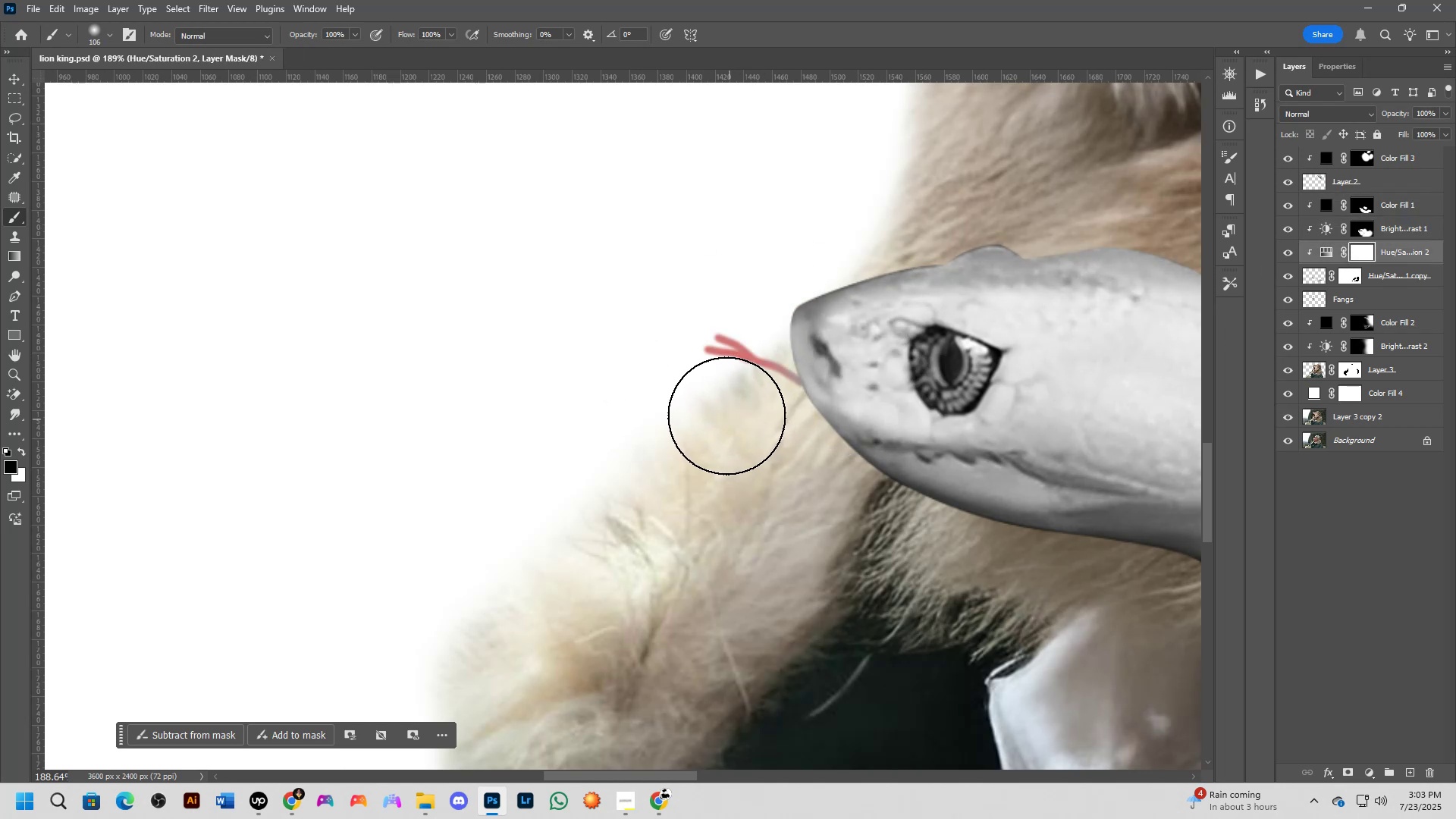 
scroll: coordinate [754, 440], scroll_direction: down, amount: 12.0
 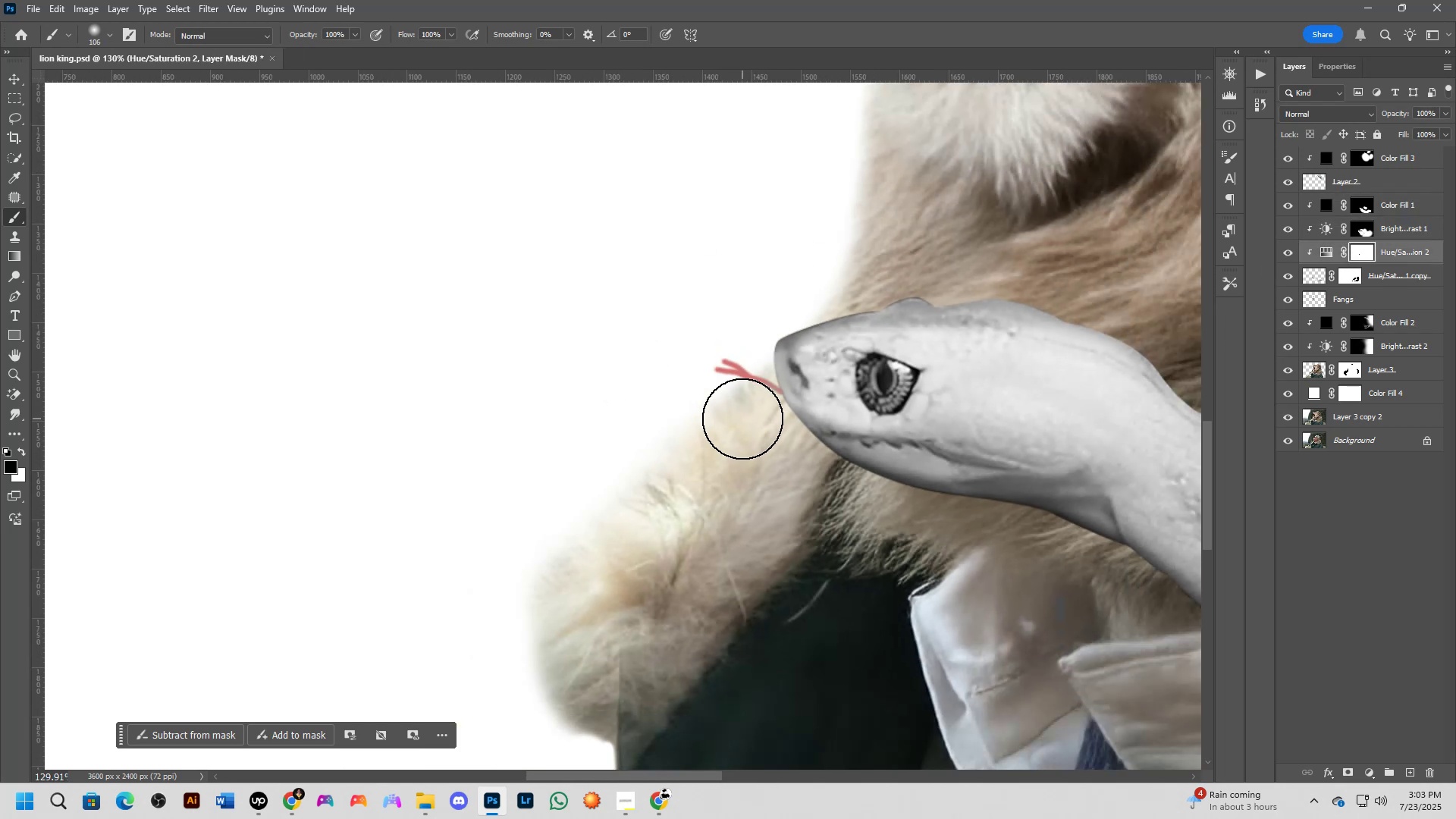 
hold_key(key=Space, duration=0.52)
 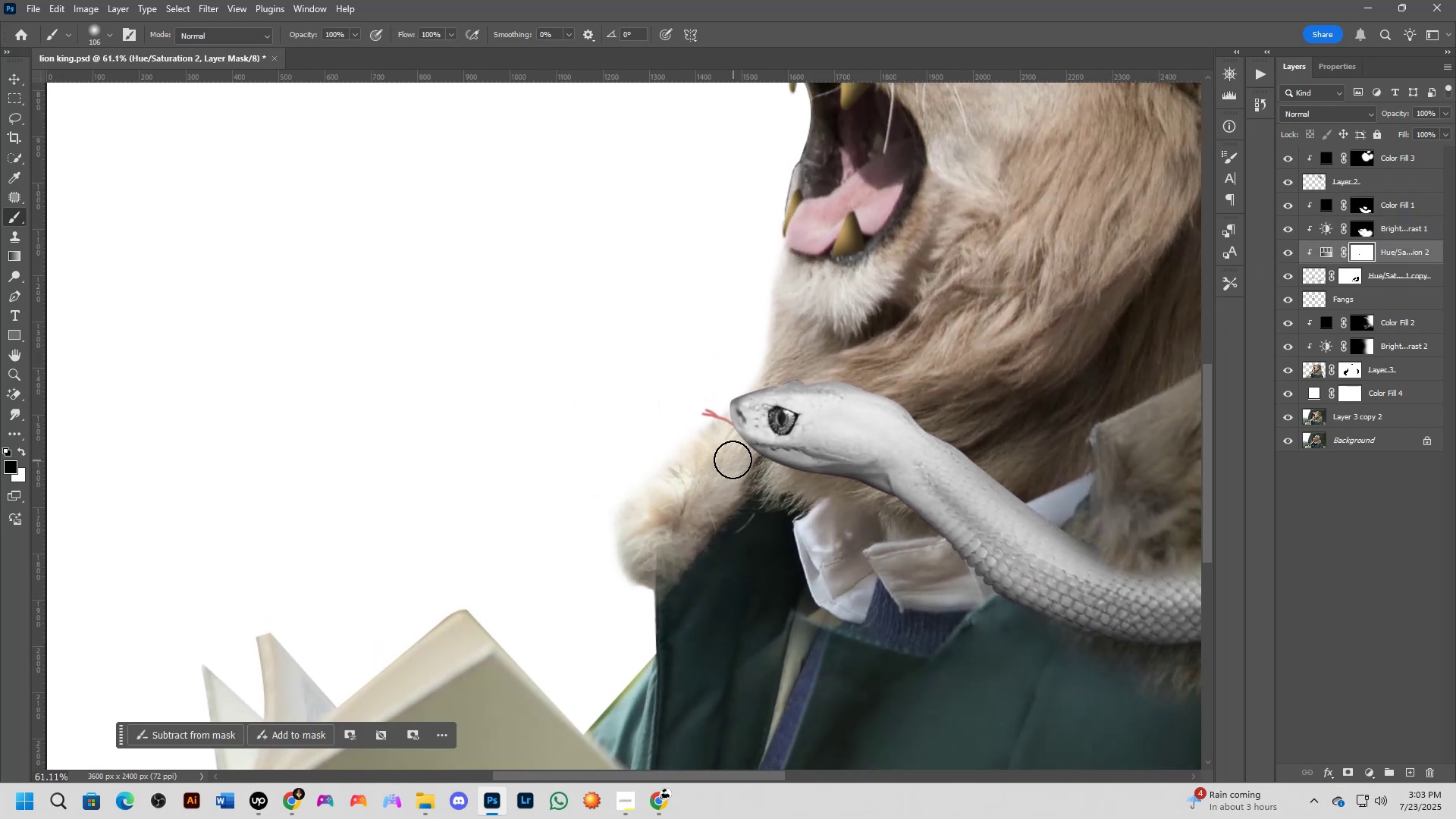 
left_click_drag(start_coordinate=[767, 449], to_coordinate=[736, 461])
 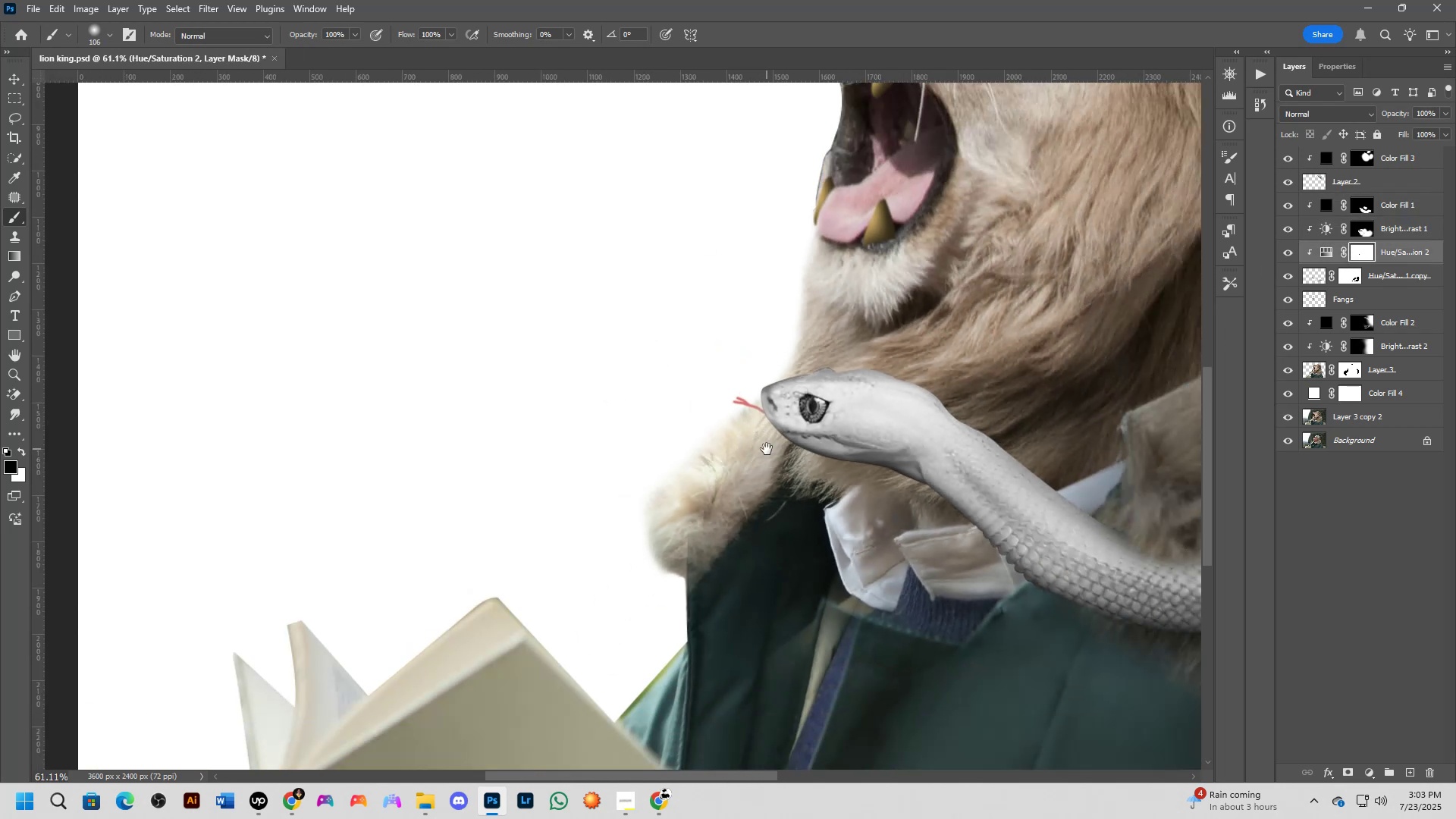 
key(Shift+ShiftLeft)
 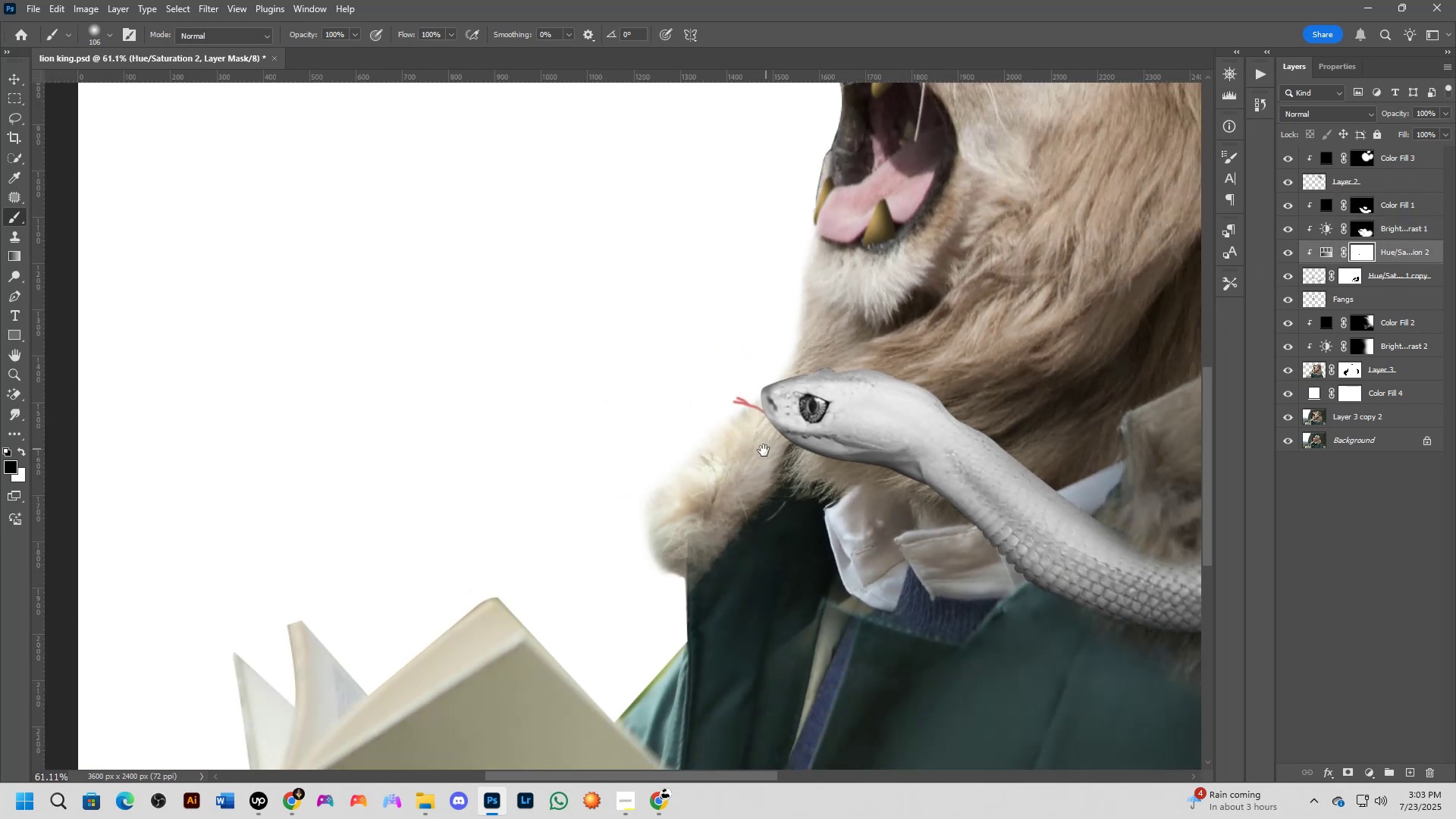 
scroll: coordinate [733, 460], scroll_direction: down, amount: 2.0
 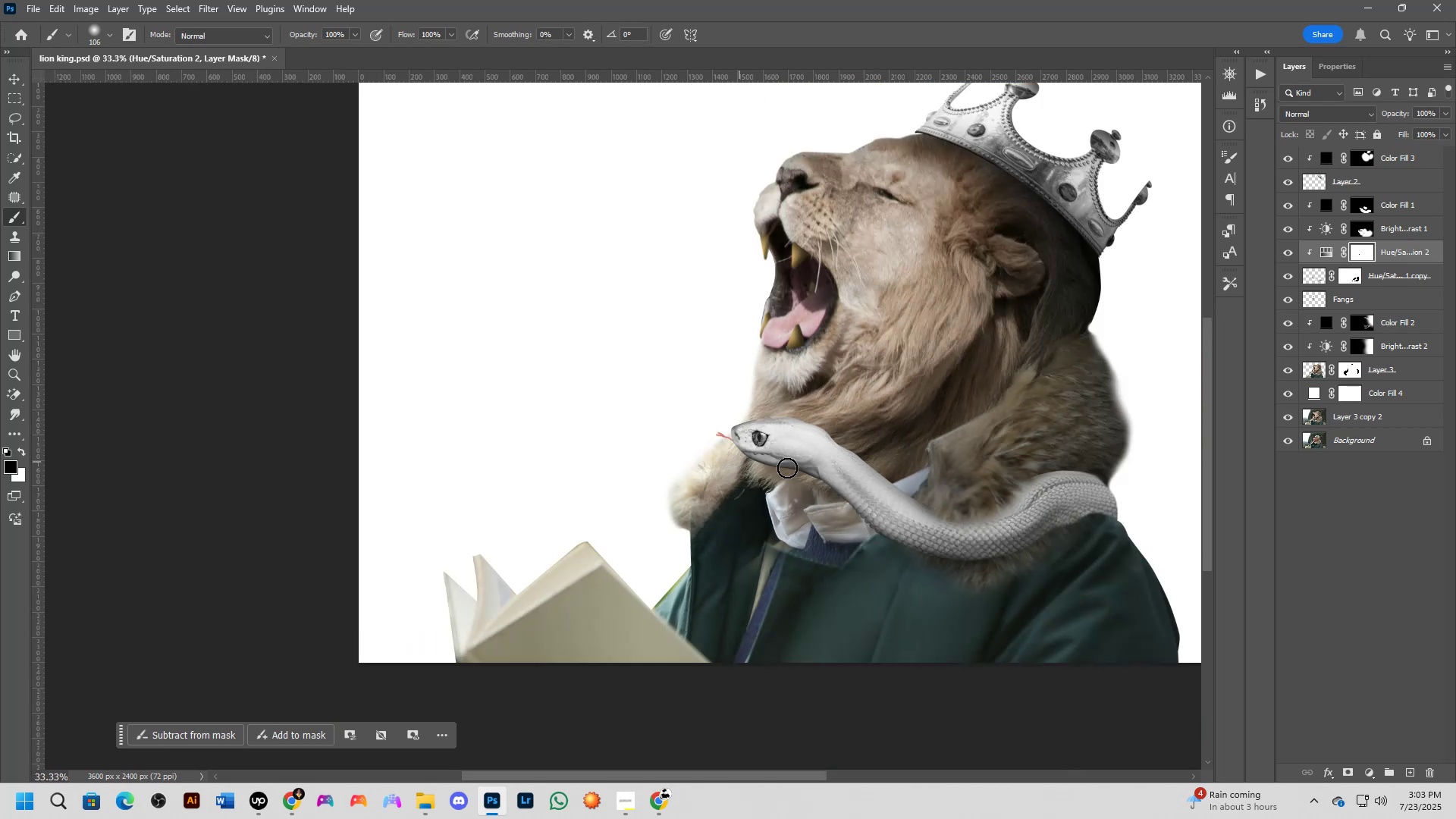 
hold_key(key=Space, duration=0.84)
 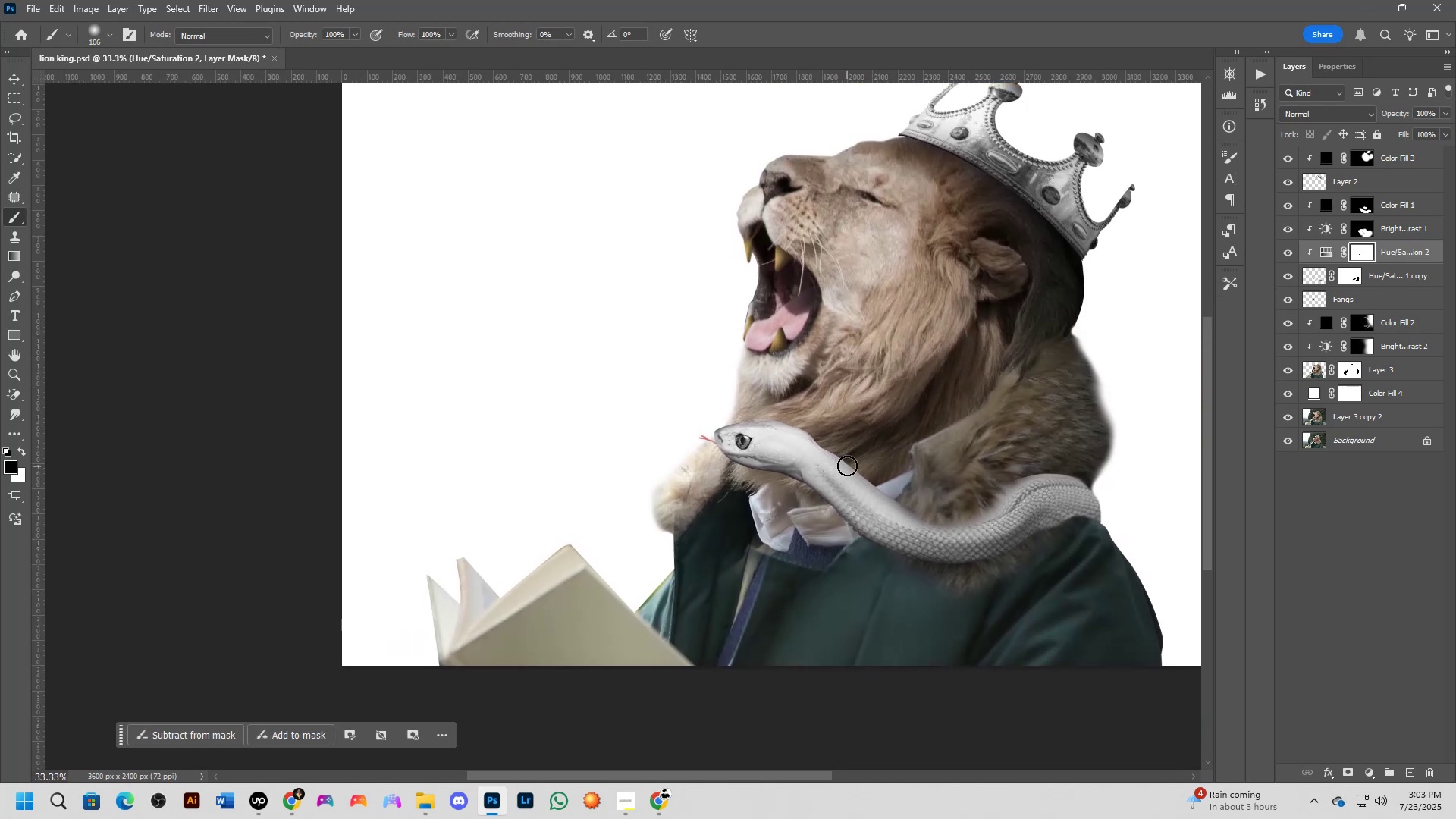 
left_click_drag(start_coordinate=[864, 466], to_coordinate=[847, 469])
 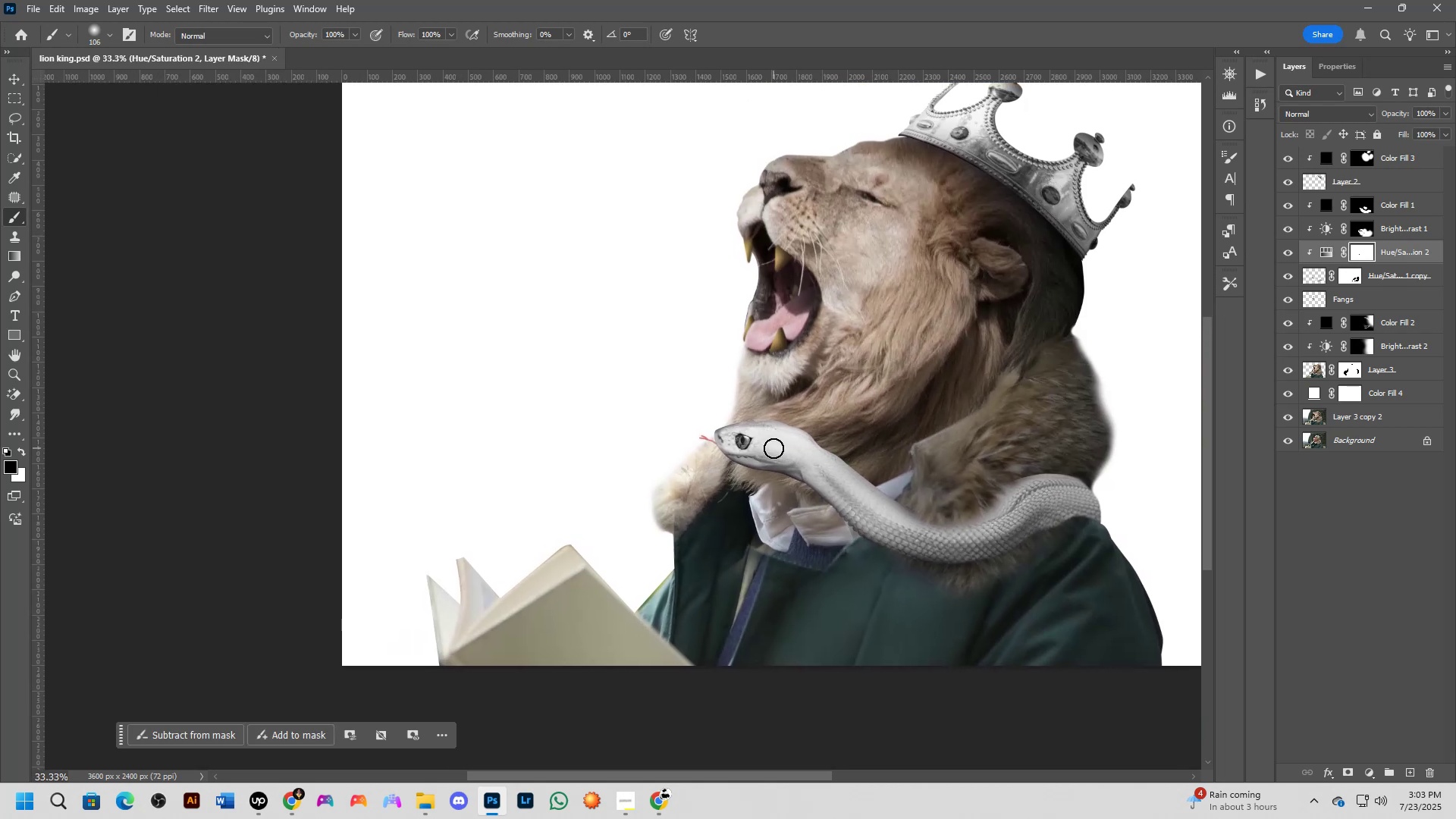 
scroll: coordinate [748, 447], scroll_direction: up, amount: 25.0
 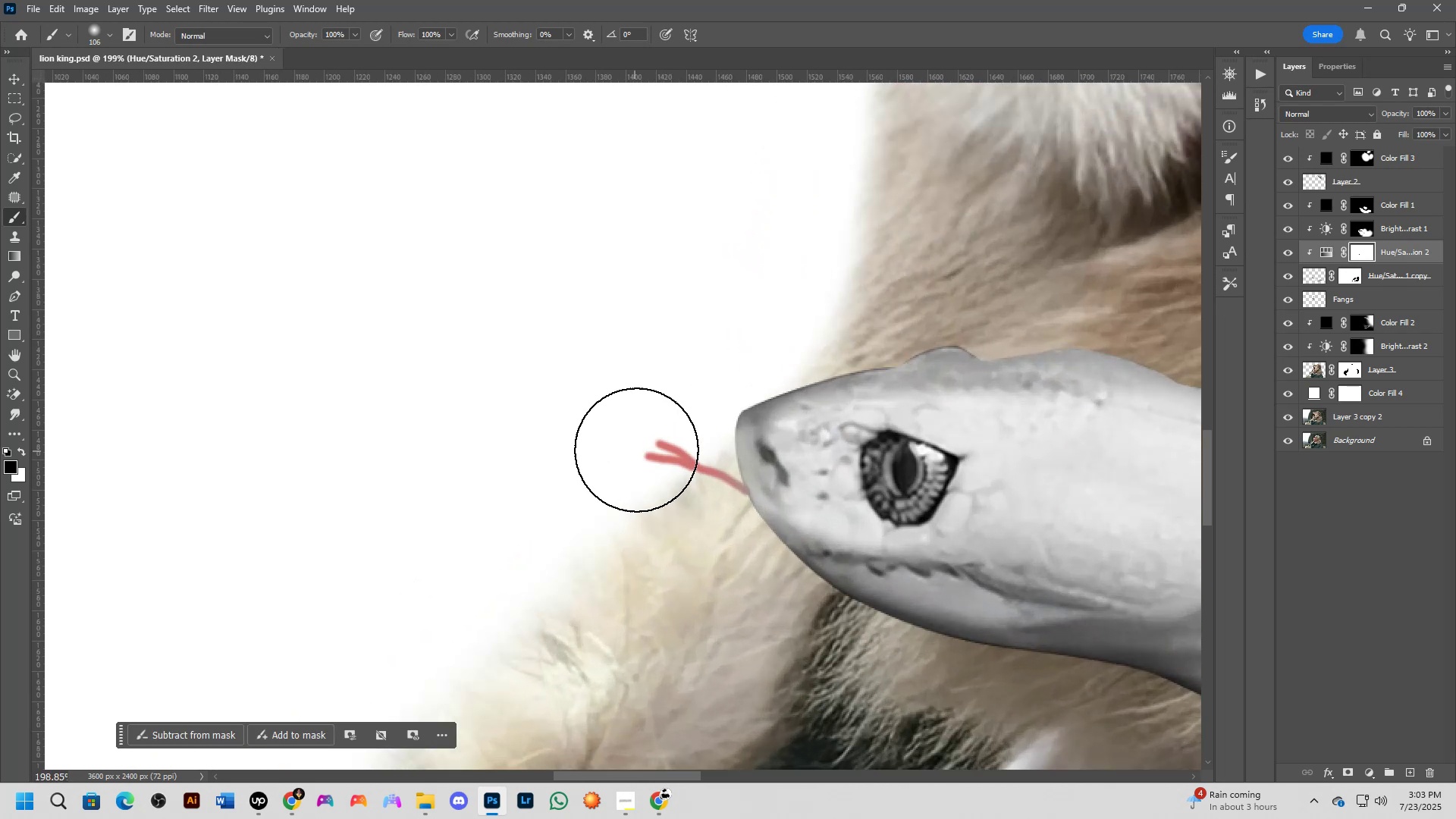 
hold_key(key=AltLeft, duration=0.8)
 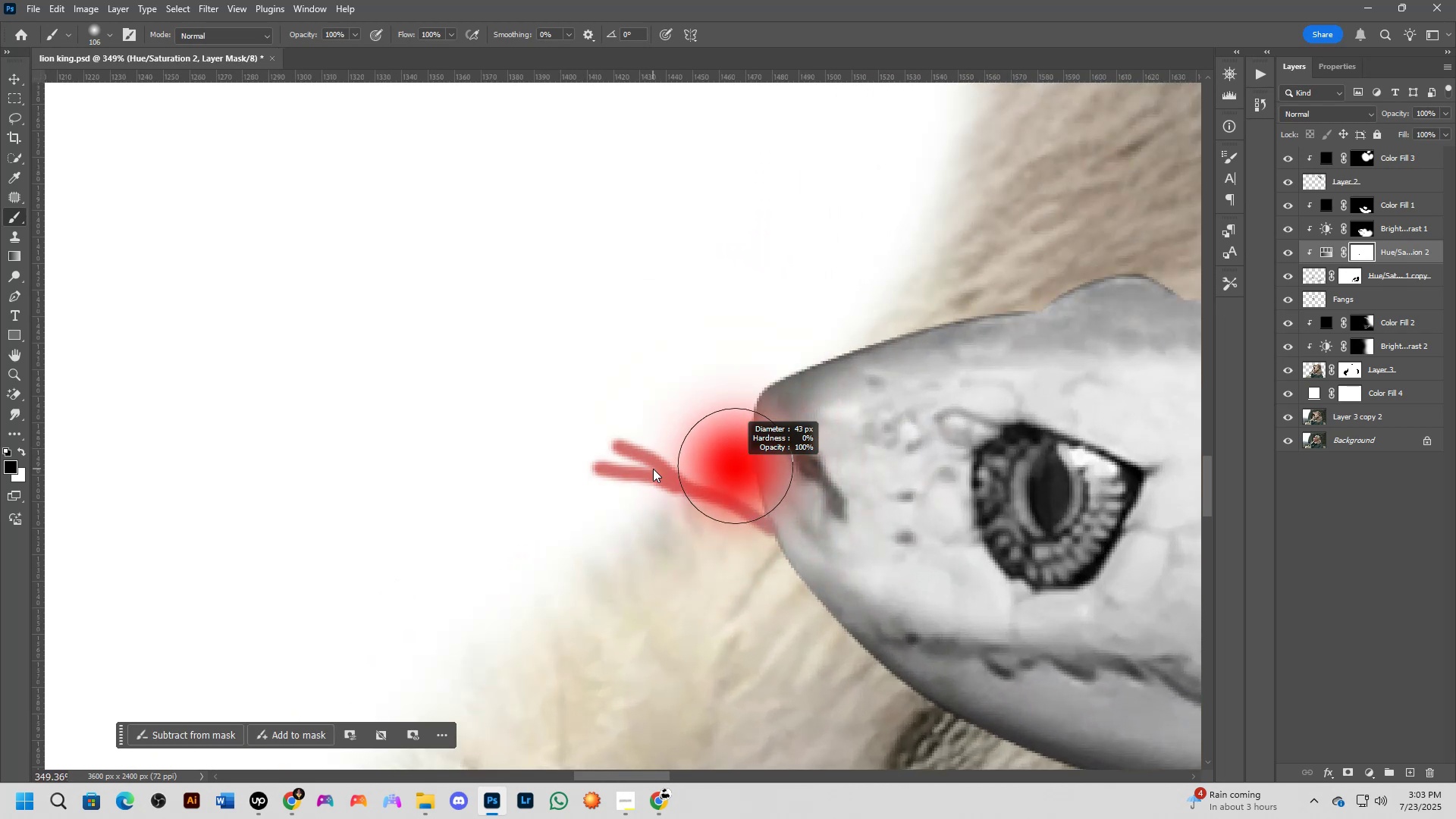 
scroll: coordinate [783, 428], scroll_direction: up, amount: 3.0
 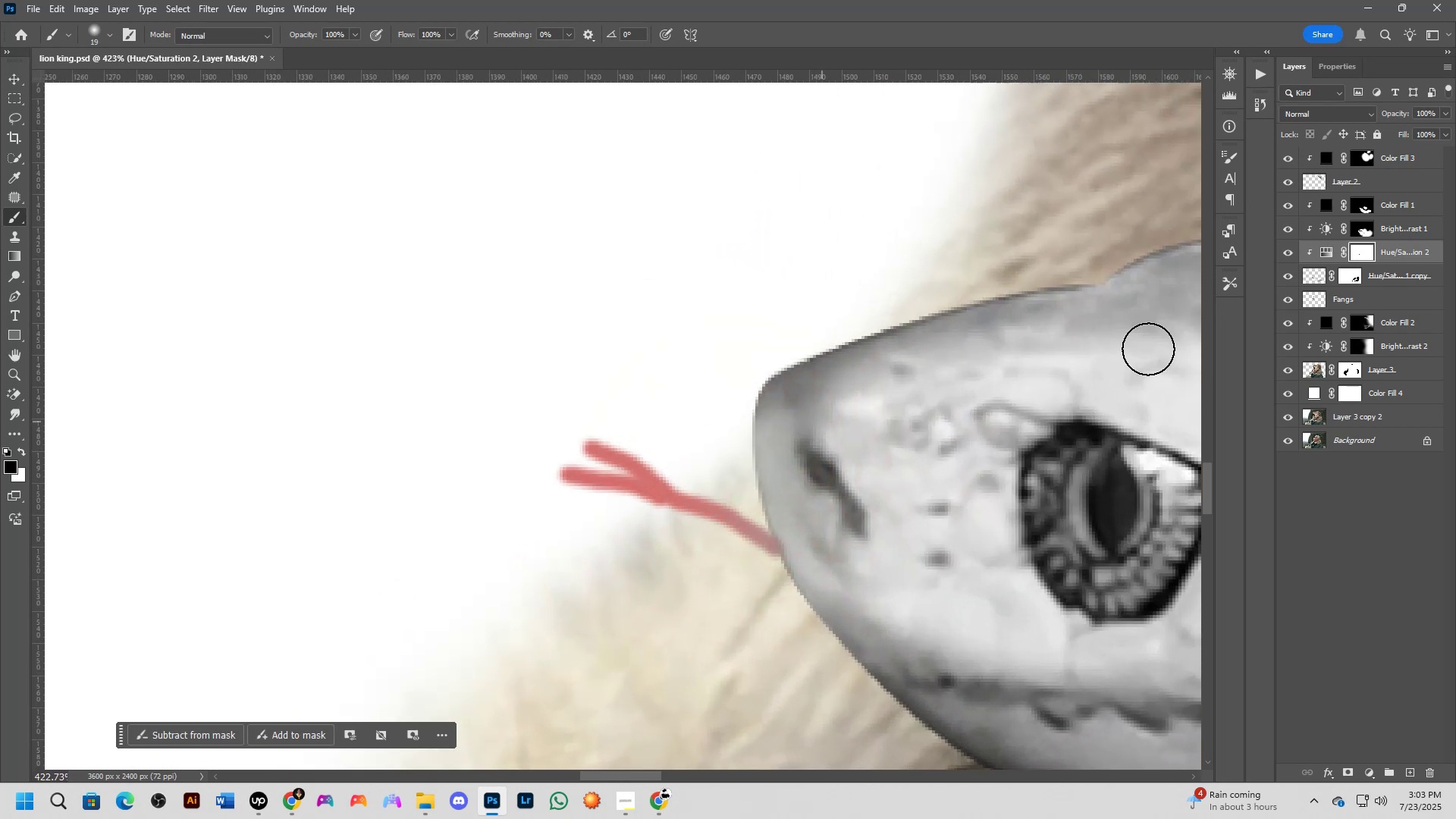 
left_click([1363, 234])
 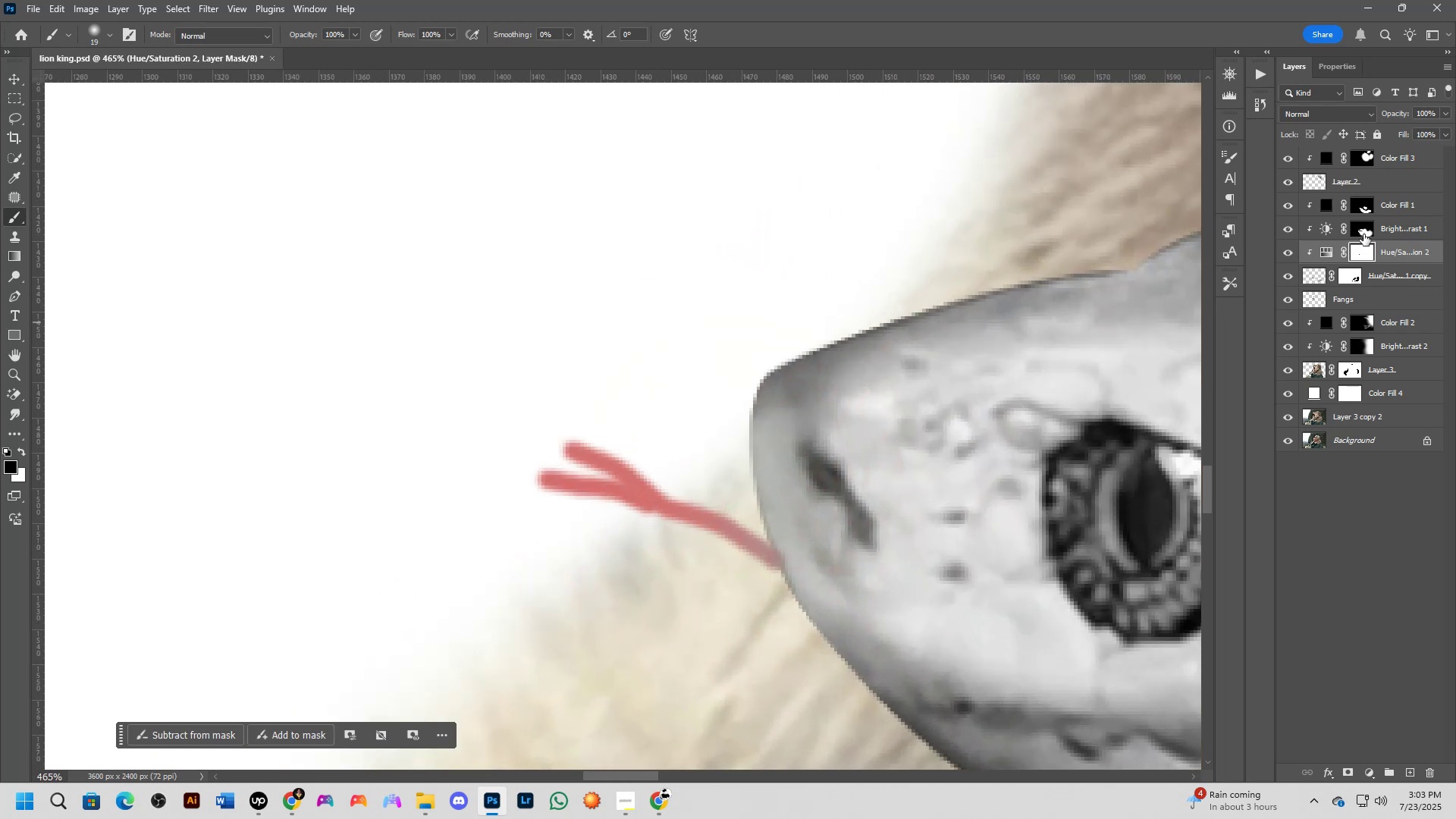 
scroll: coordinate [672, 431], scroll_direction: up, amount: 3.0
 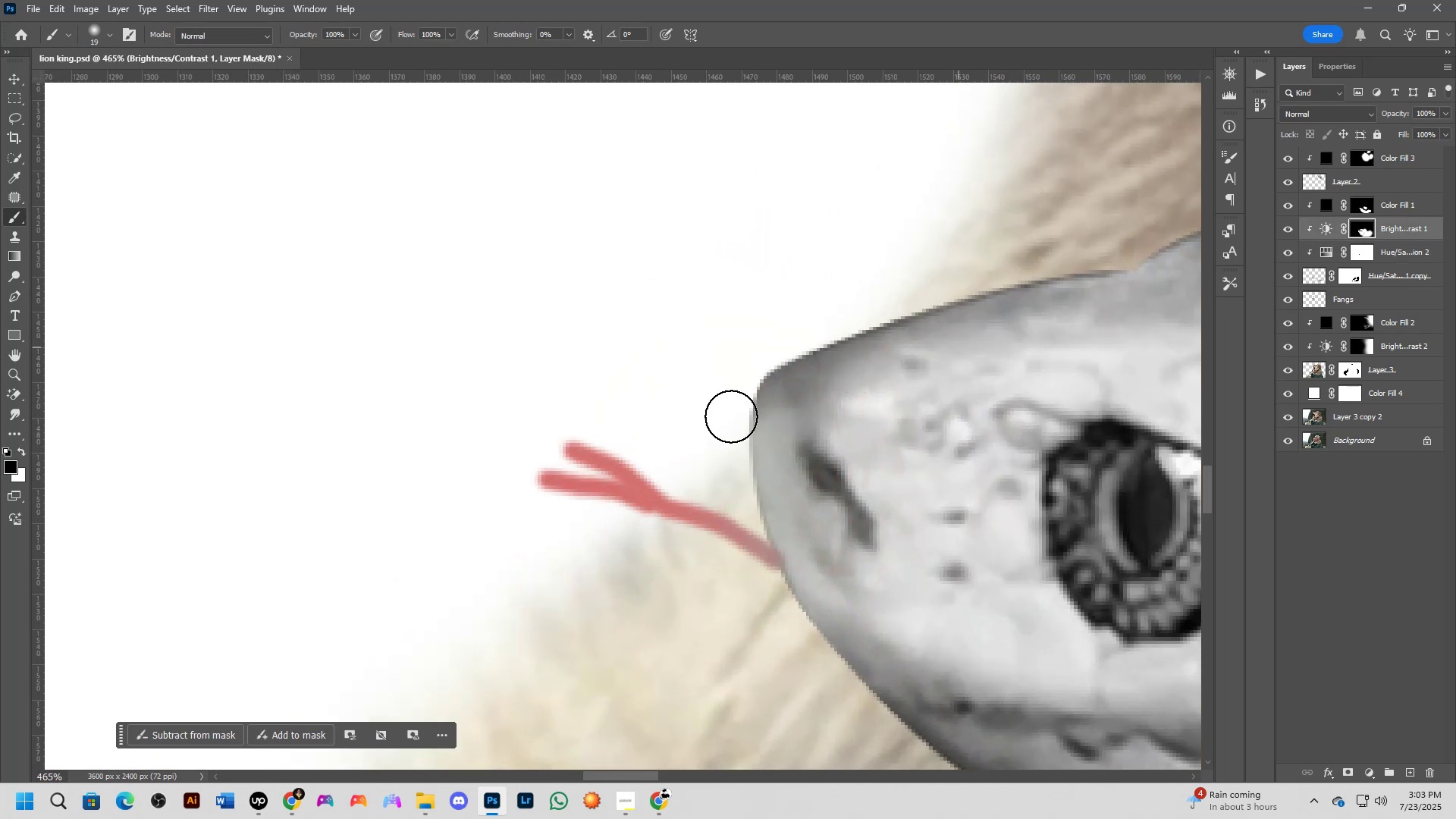 
left_click_drag(start_coordinate=[560, 437], to_coordinate=[646, 465])
 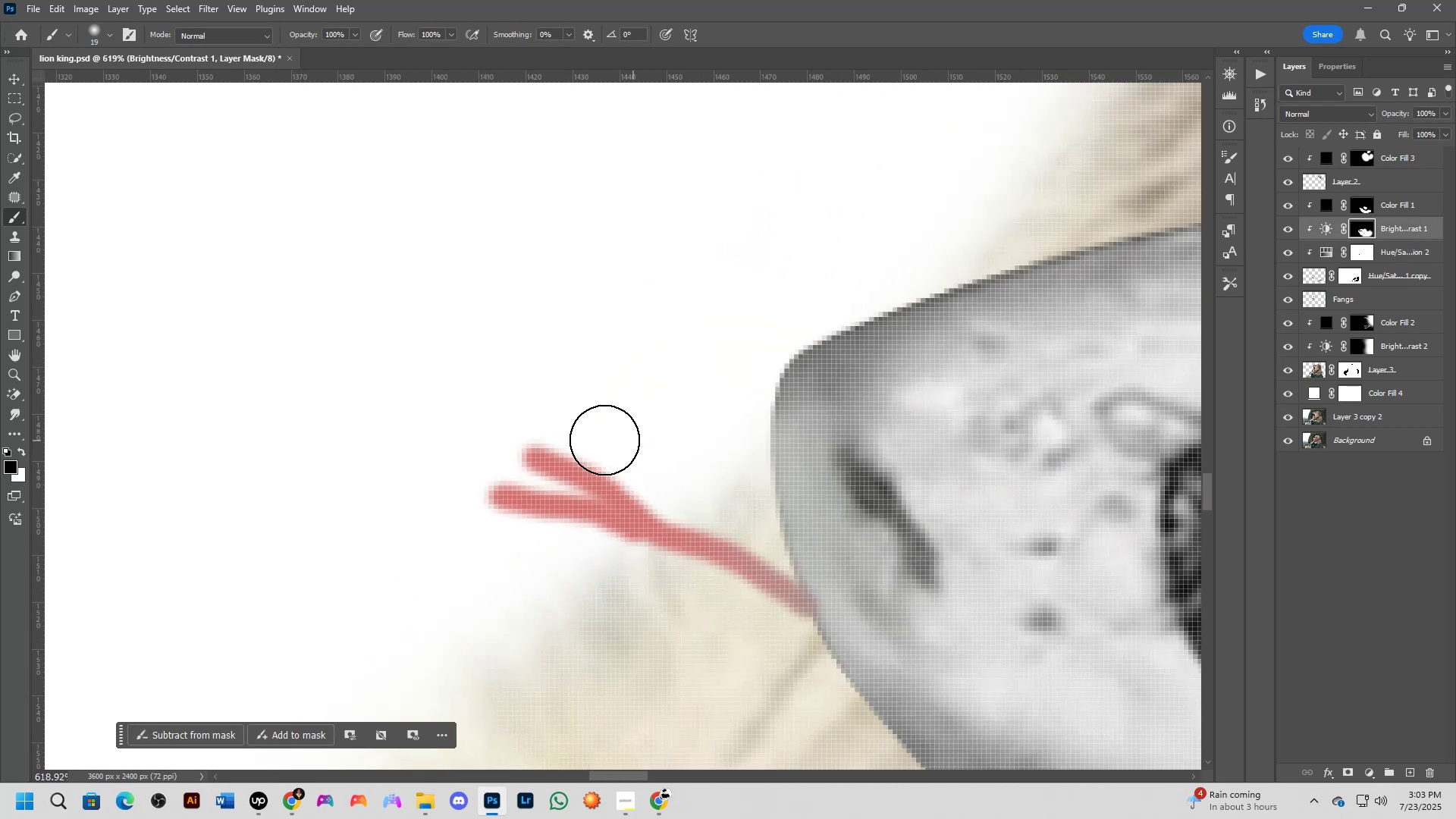 
type(xx)
 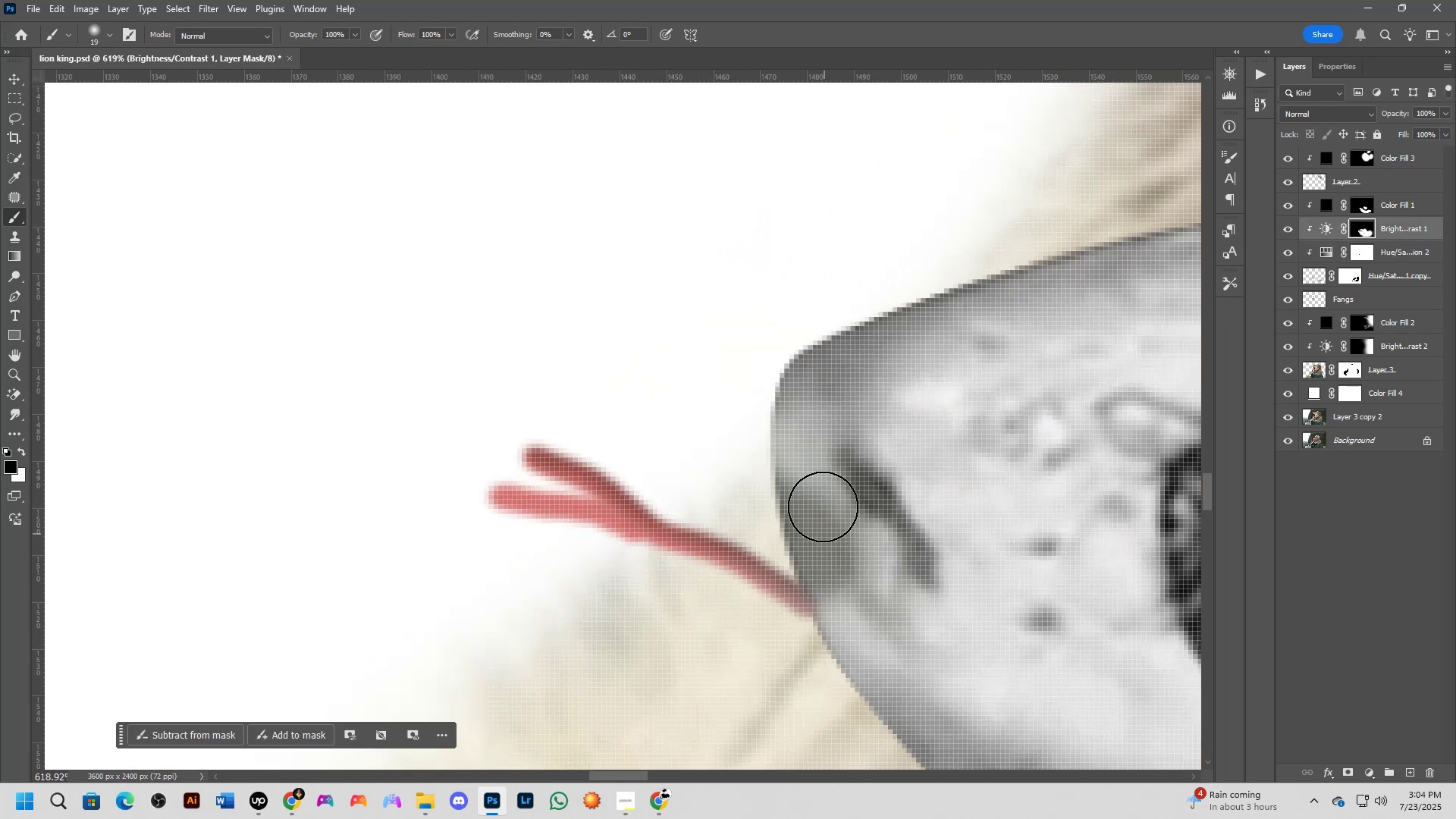 
left_click_drag(start_coordinate=[545, 426], to_coordinate=[824, 566])
 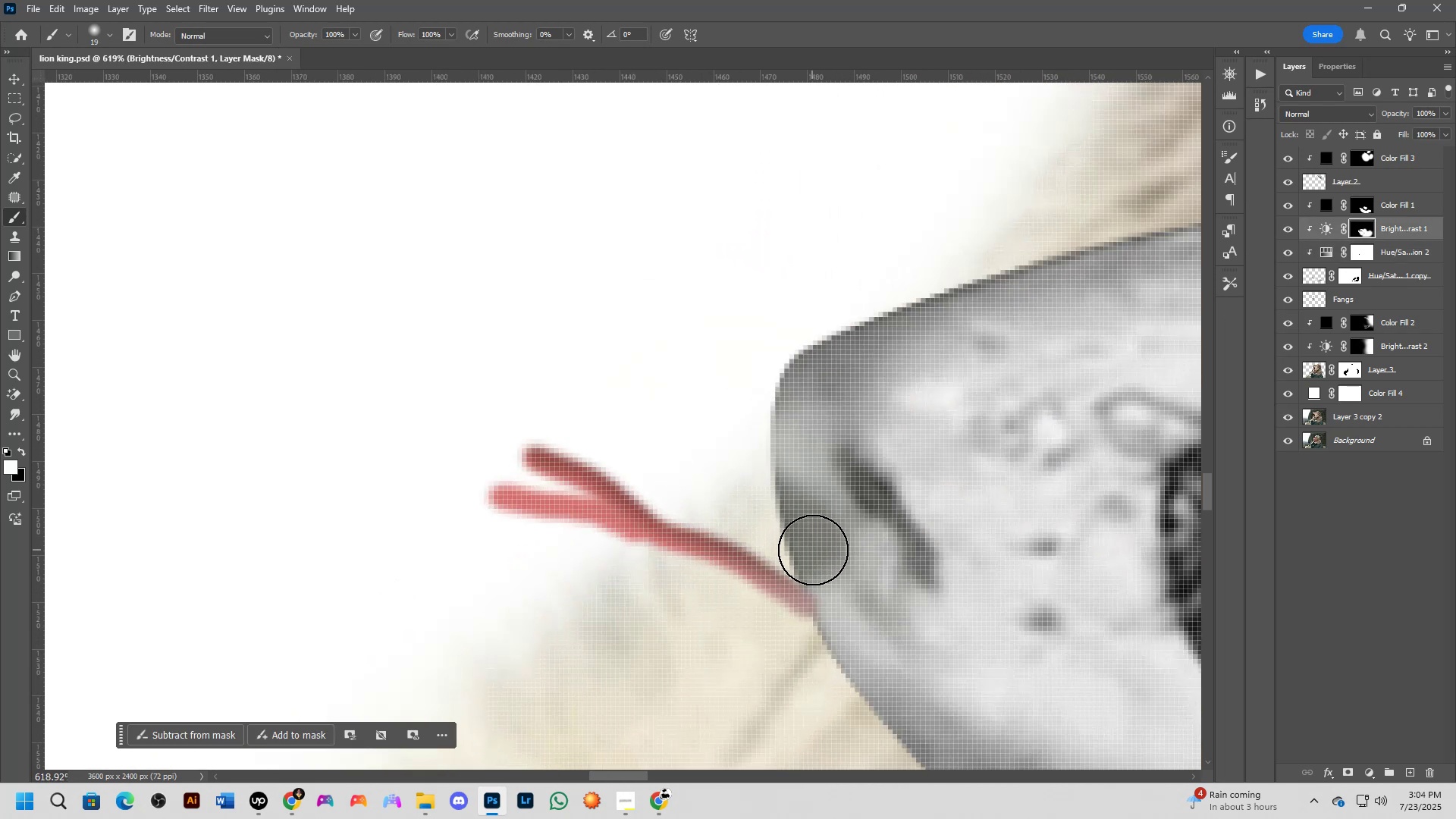 
left_click_drag(start_coordinate=[813, 479], to_coordinate=[858, 588])
 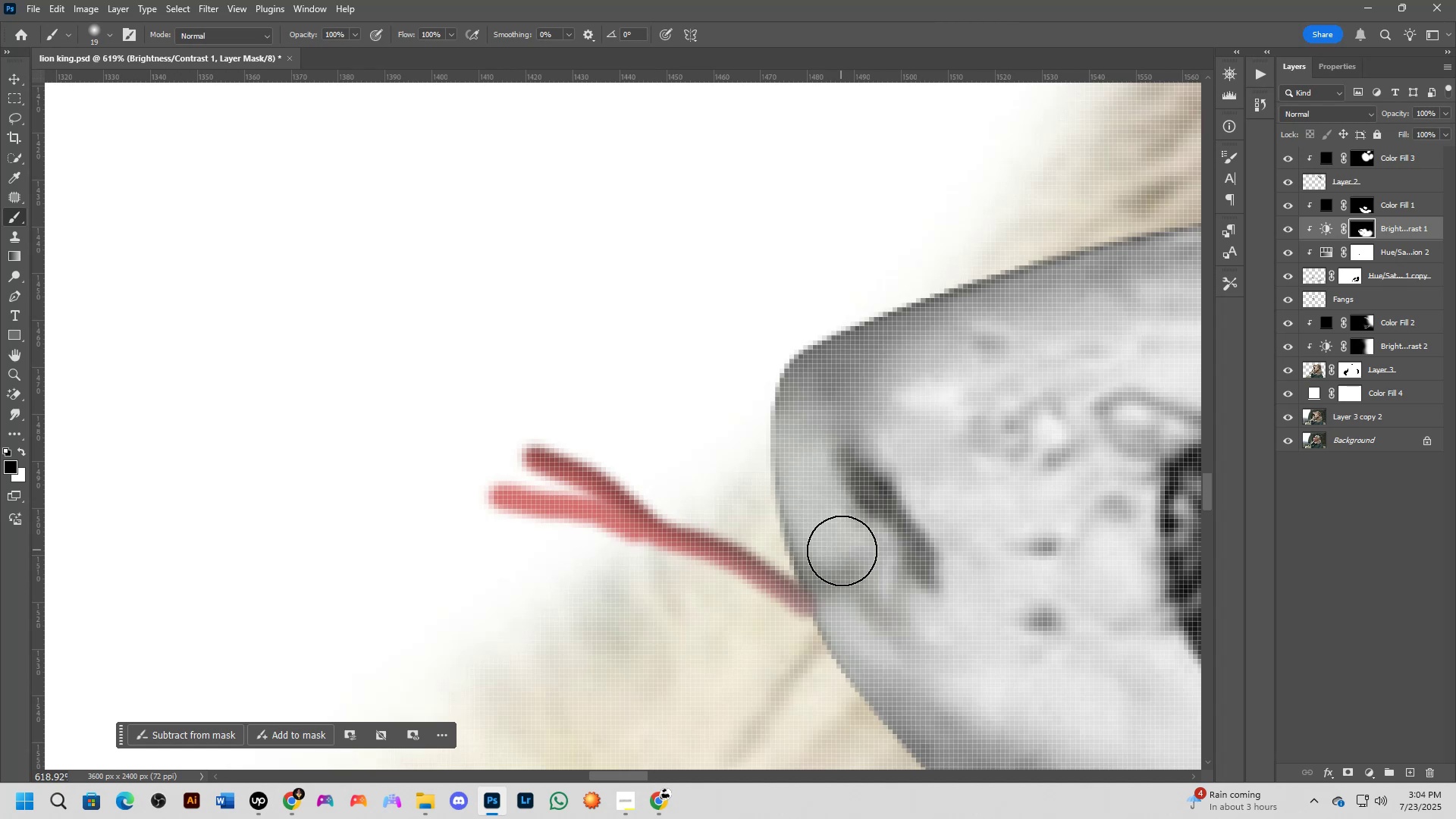 
scroll: coordinate [935, 539], scroll_direction: down, amount: 13.0
 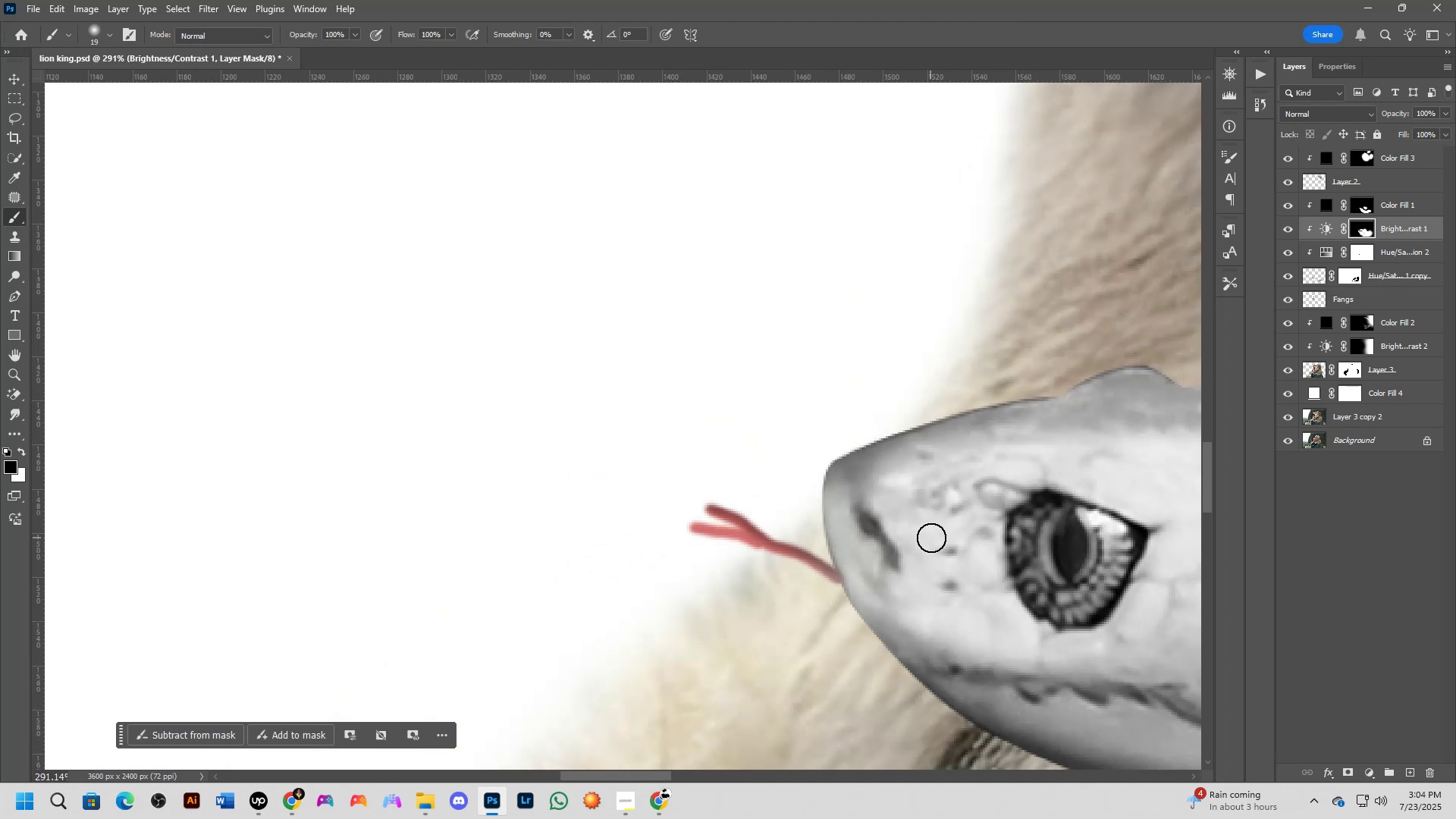 
scroll: coordinate [867, 572], scroll_direction: up, amount: 6.0
 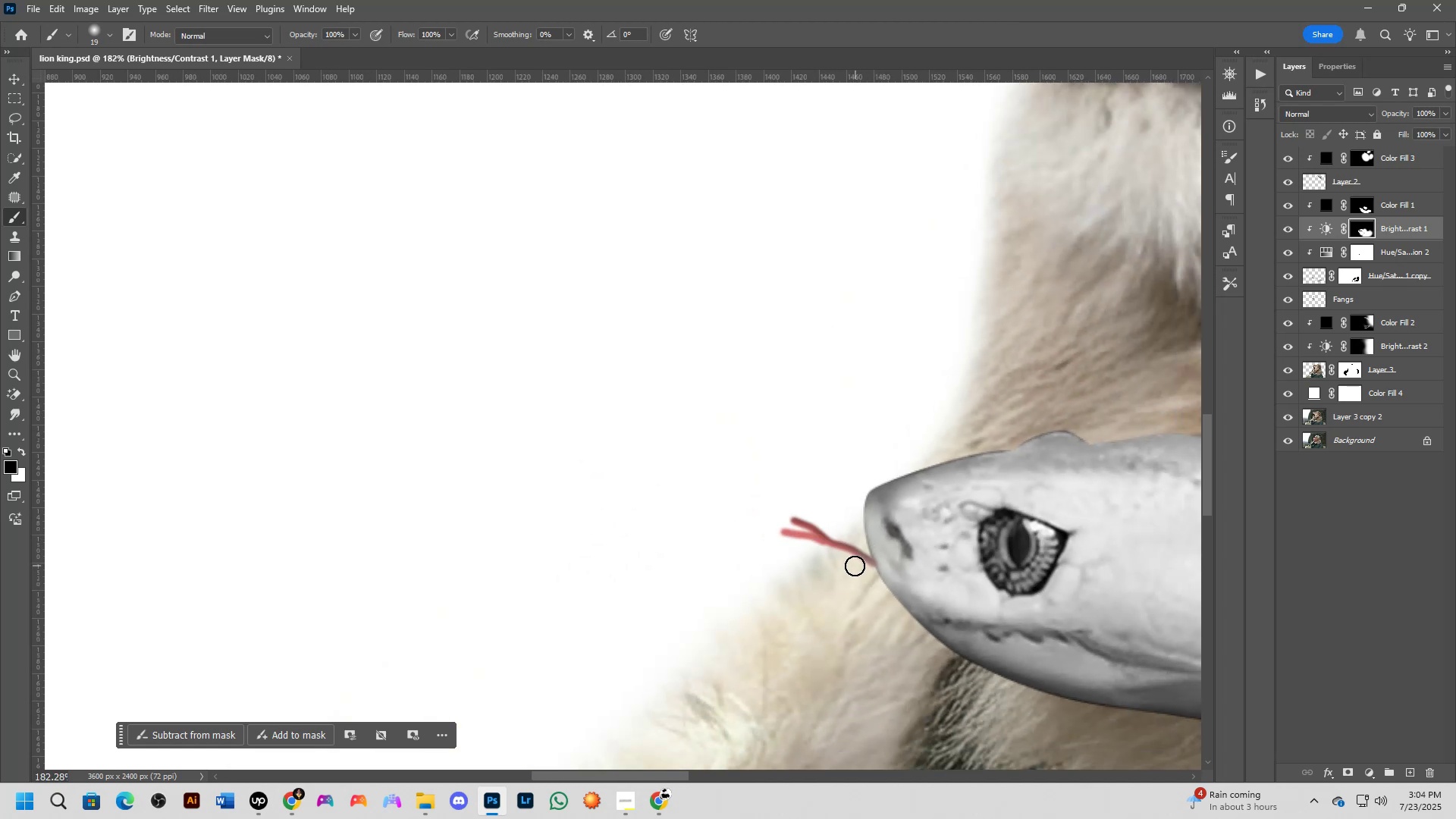 
left_click_drag(start_coordinate=[867, 574], to_coordinate=[703, 511])
 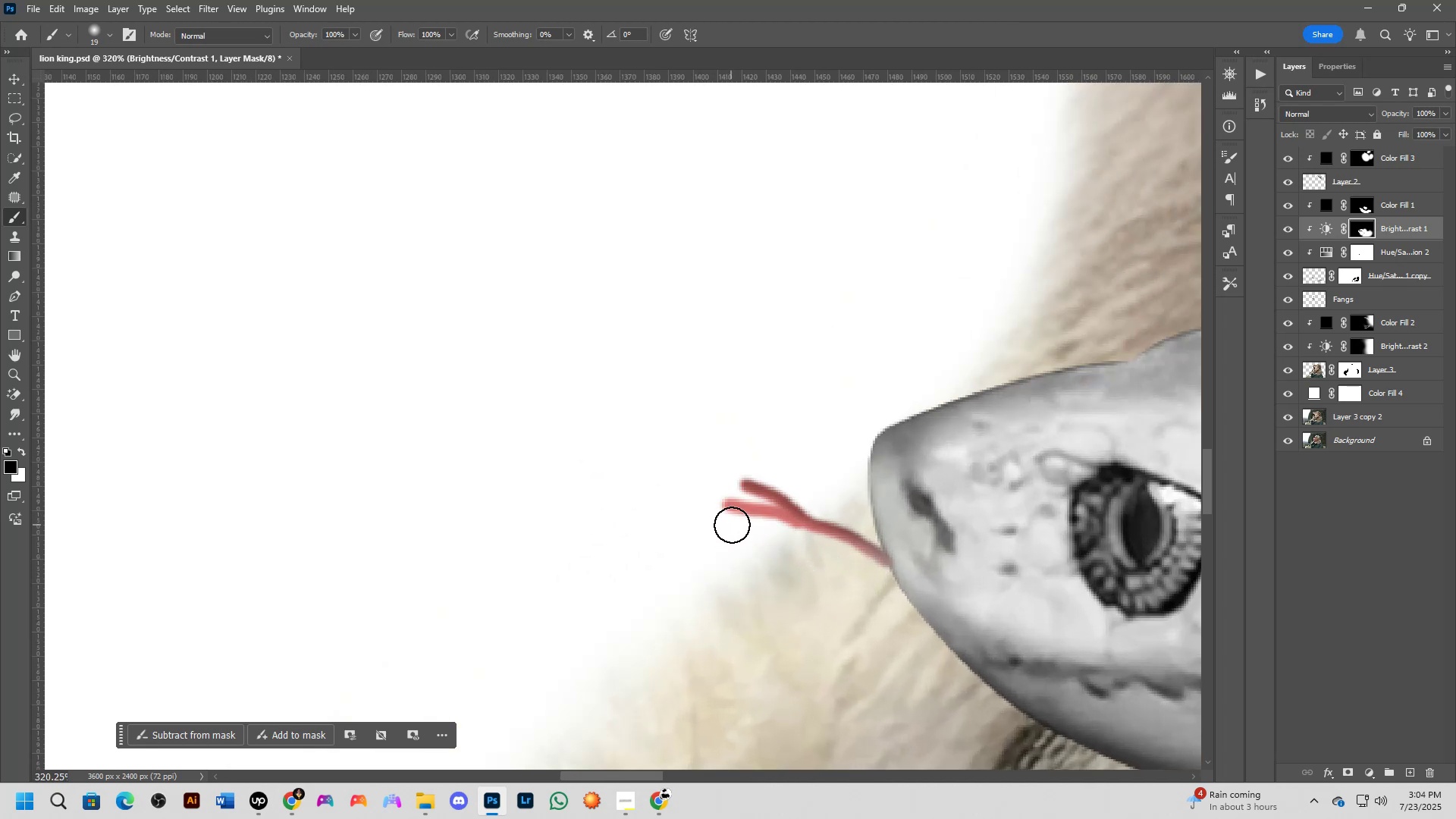 
key(Shift+ShiftLeft)
 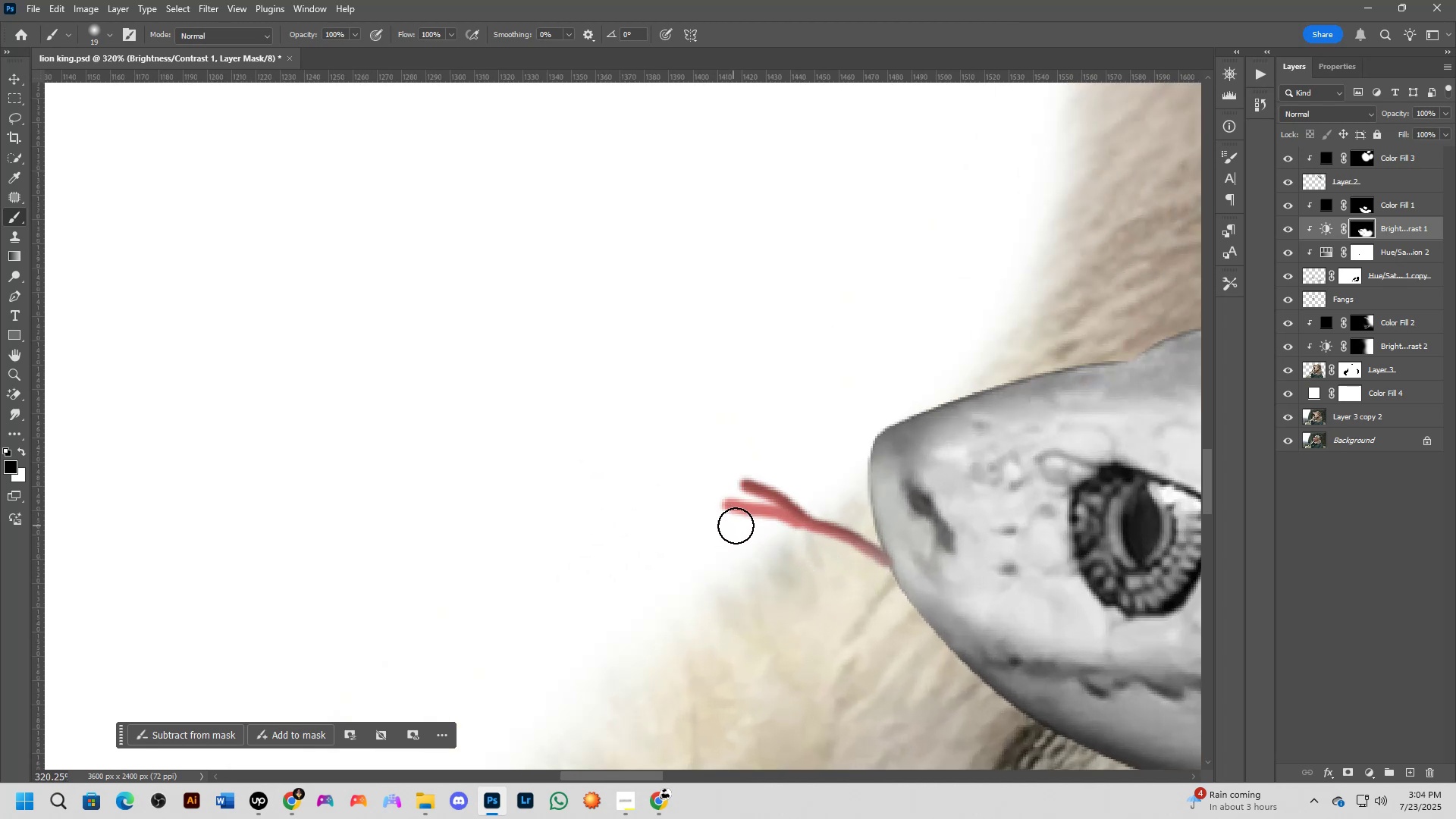 
scroll: coordinate [778, 560], scroll_direction: down, amount: 11.0
 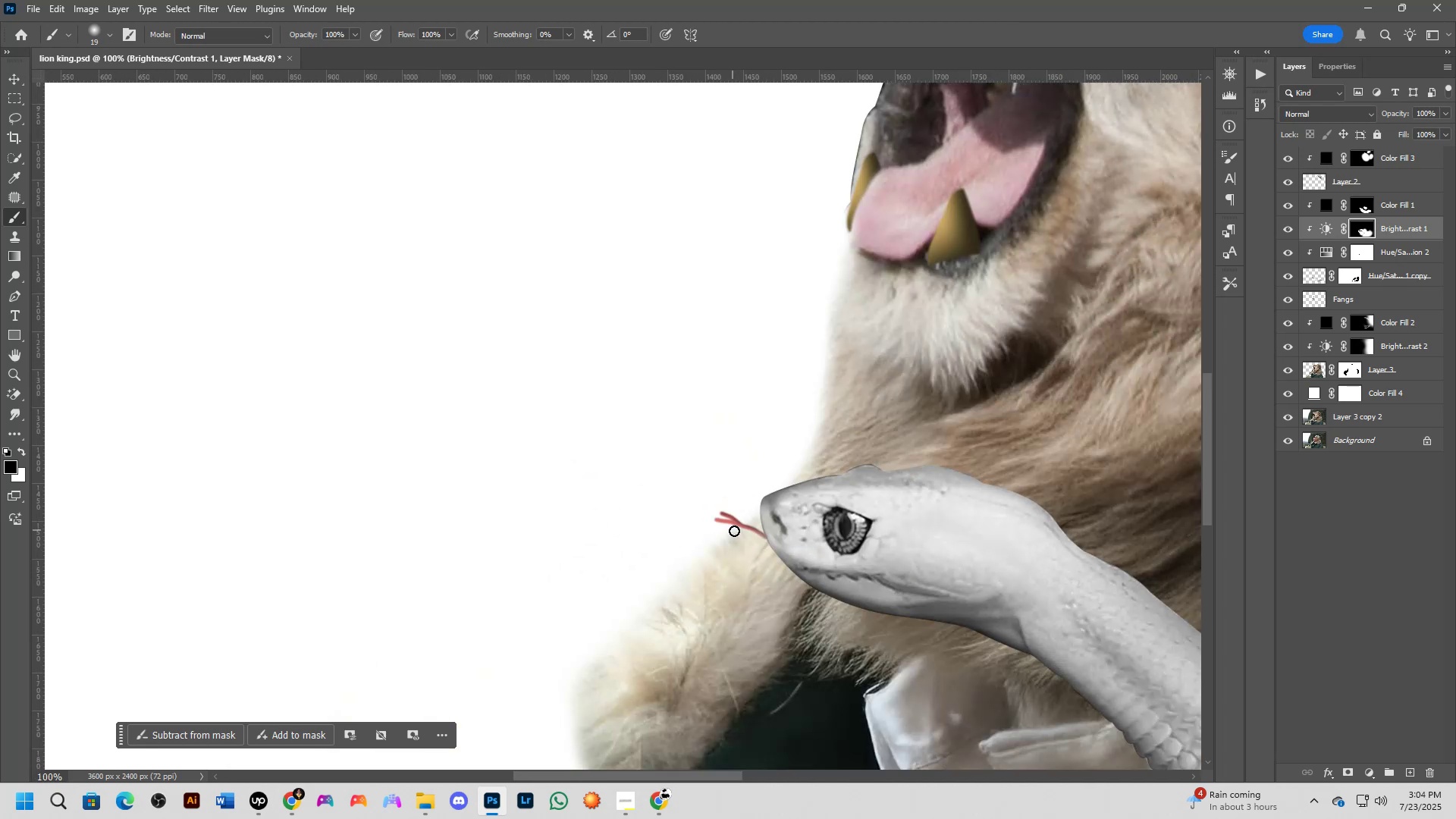 
hold_key(key=Space, duration=0.69)
 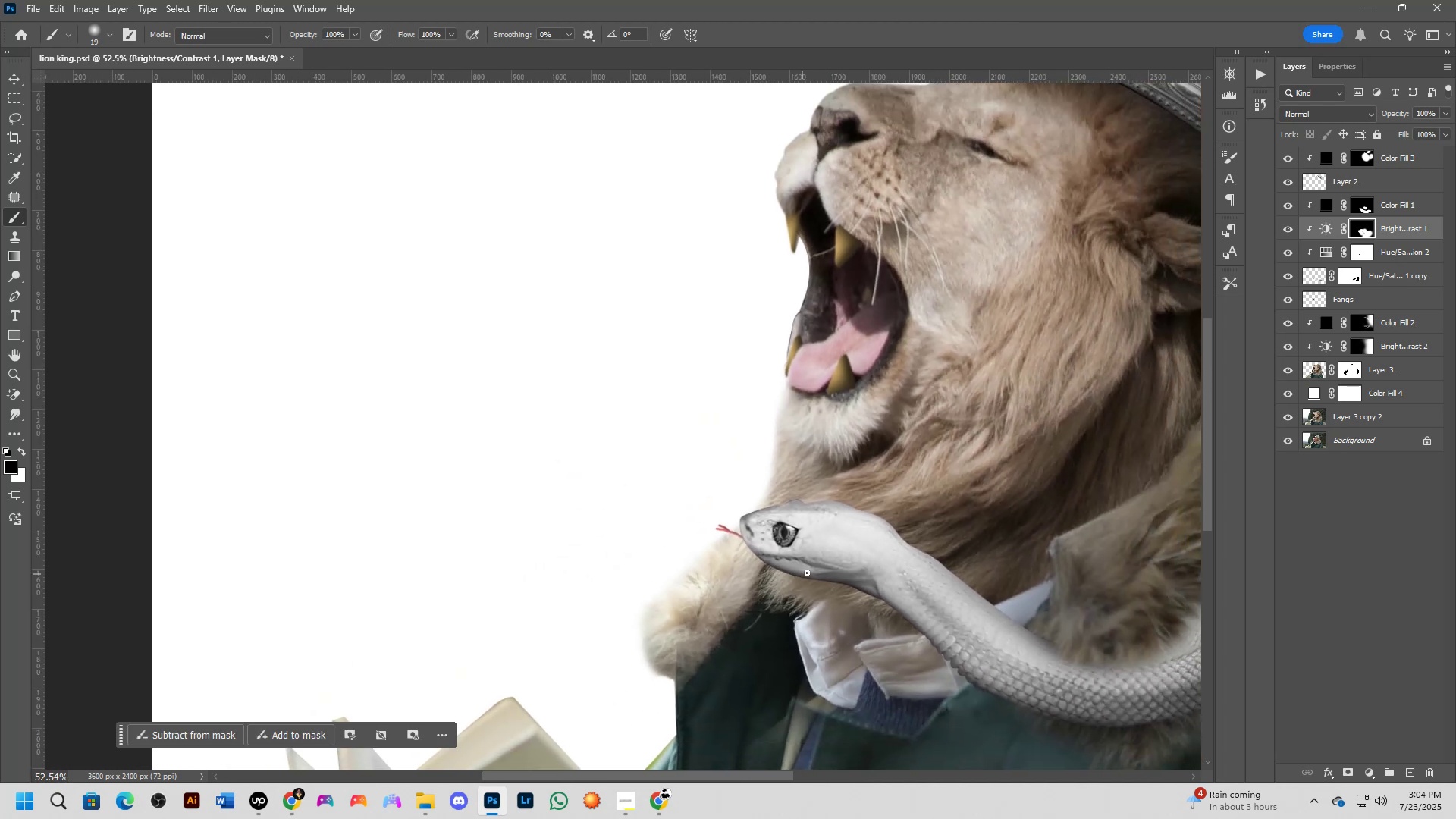 
left_click_drag(start_coordinate=[825, 582], to_coordinate=[801, 574])
 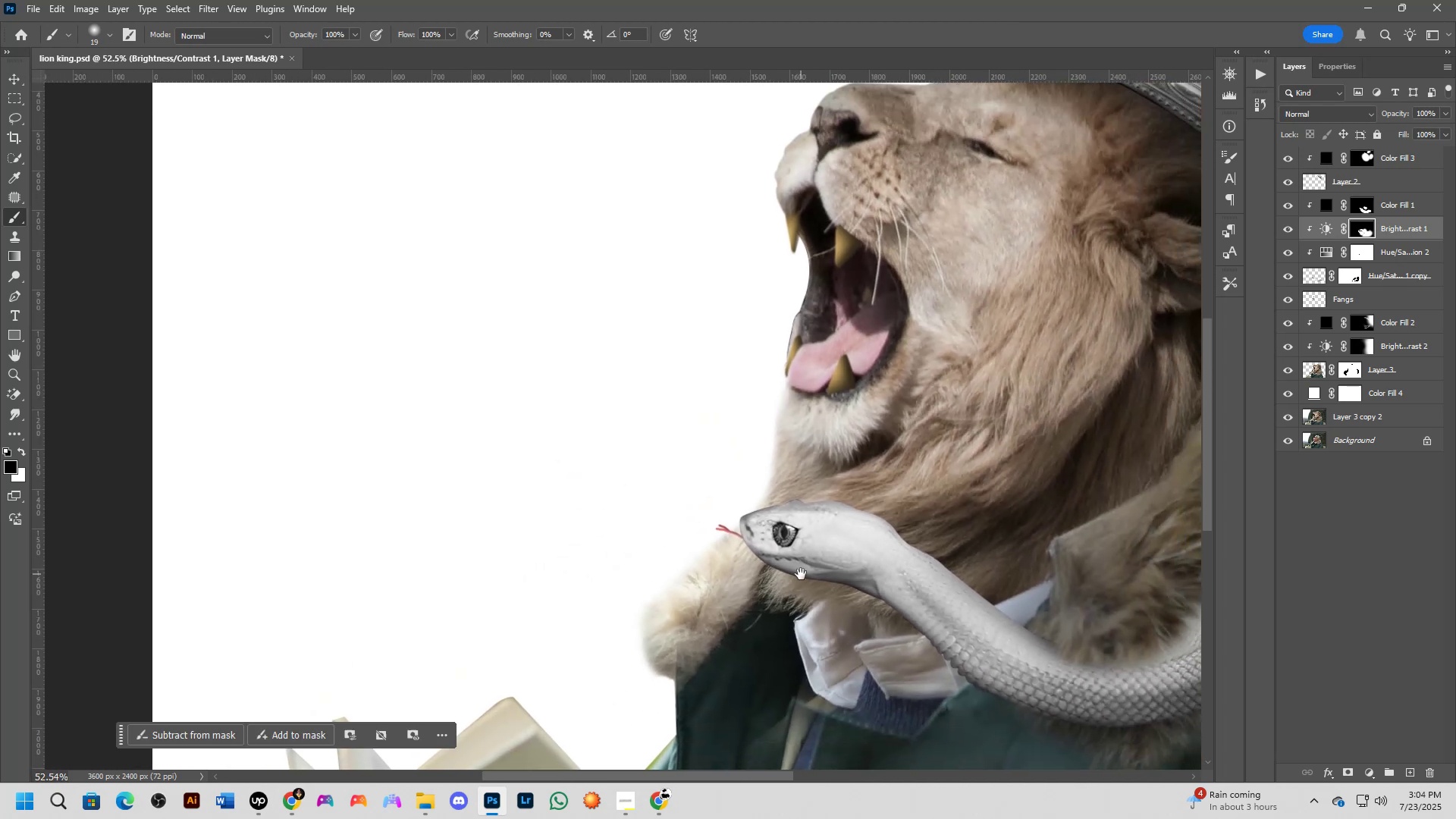 
scroll: coordinate [834, 471], scroll_direction: down, amount: 8.0
 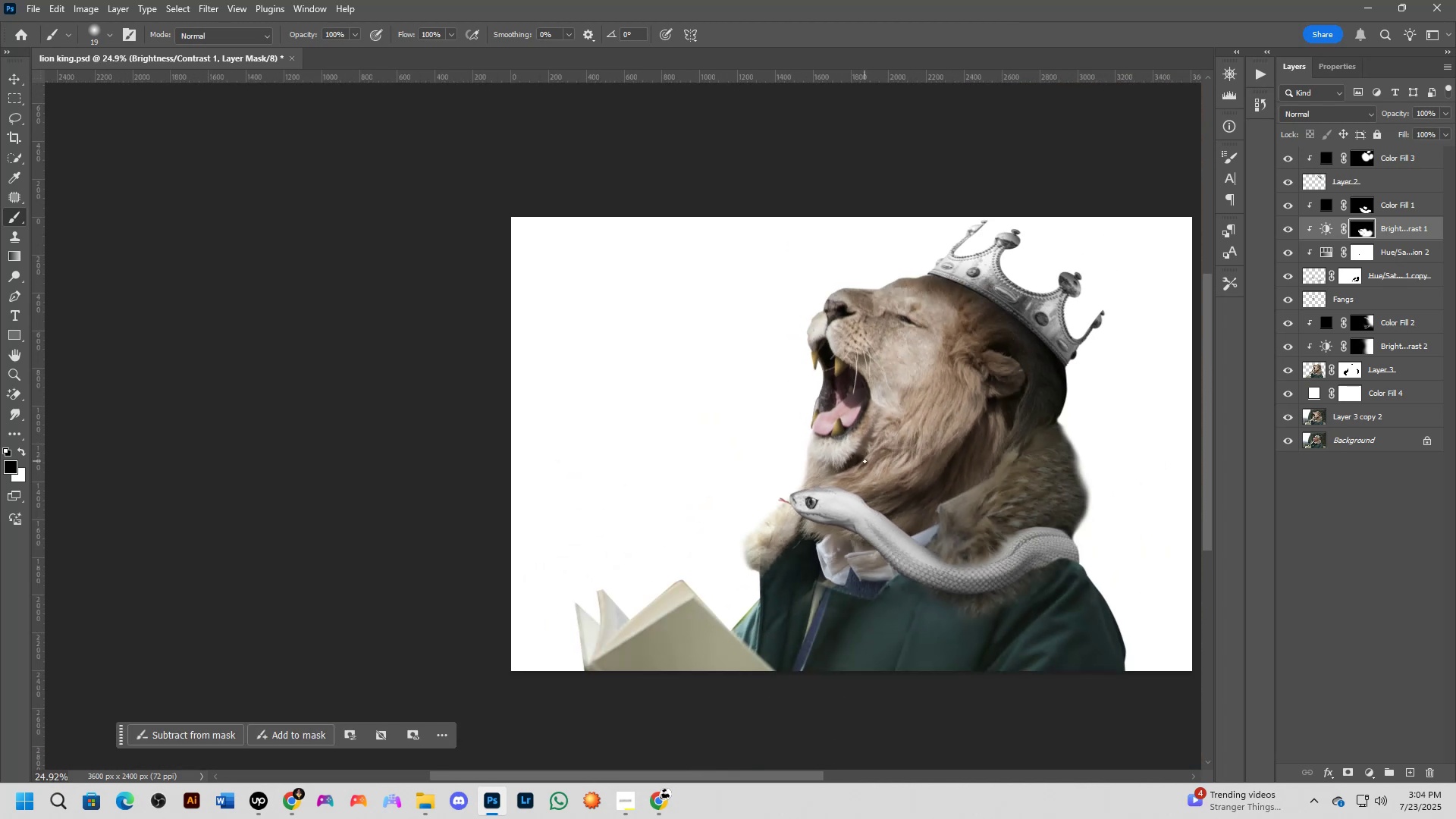 
key(Shift+ShiftLeft)
 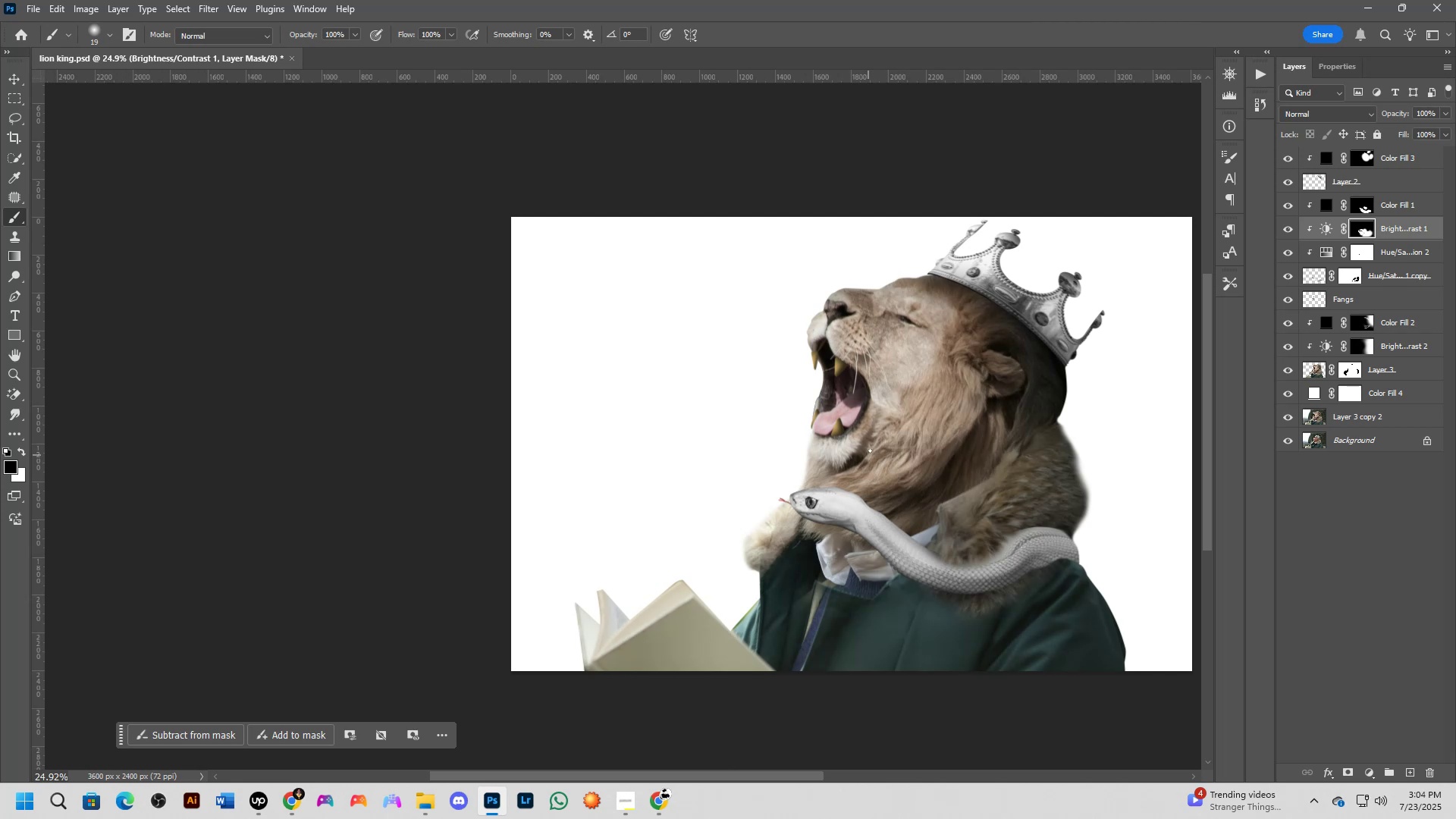 
scroll: coordinate [854, 359], scroll_direction: up, amount: 4.0
 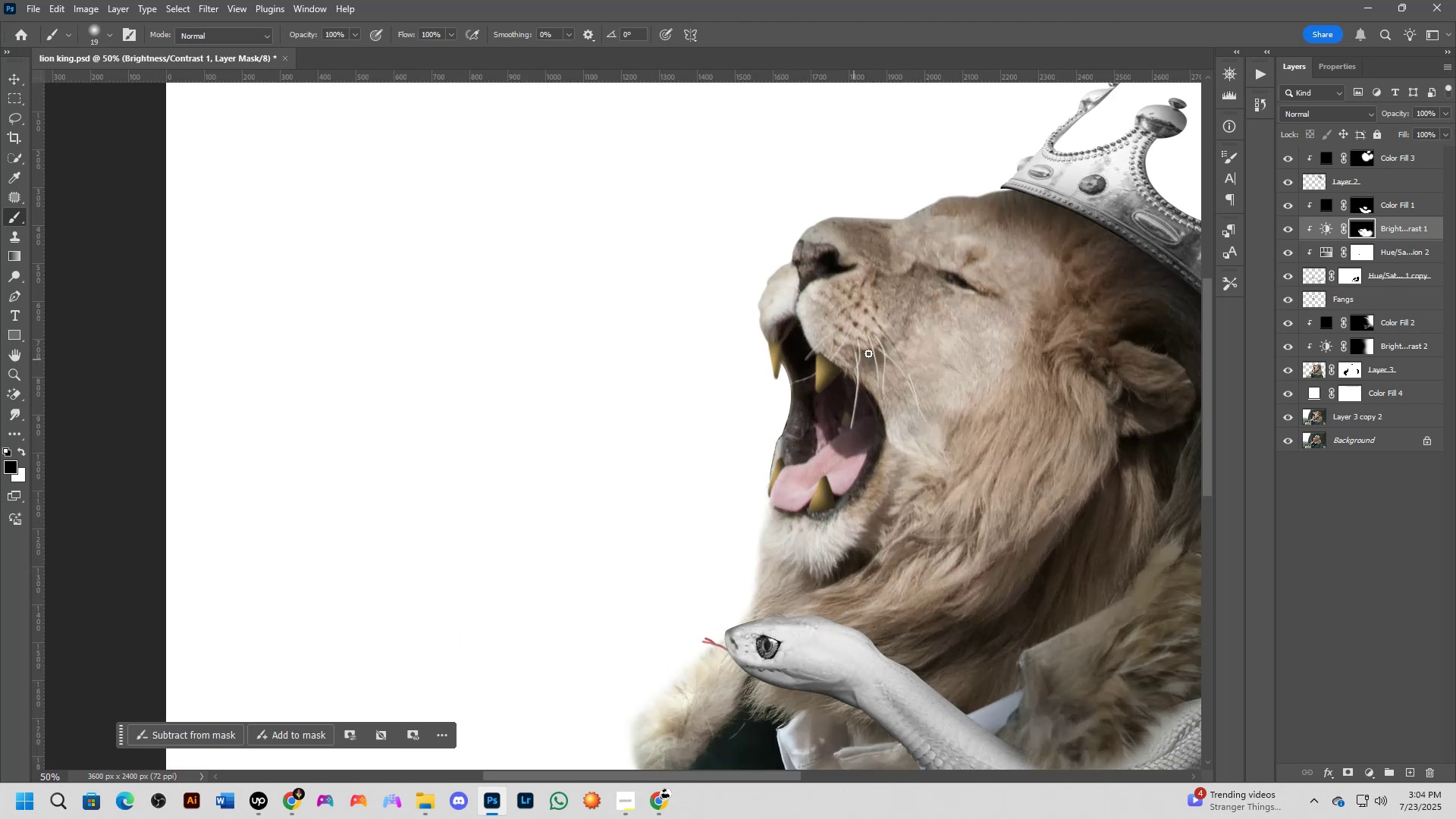 
key(Shift+ShiftLeft)
 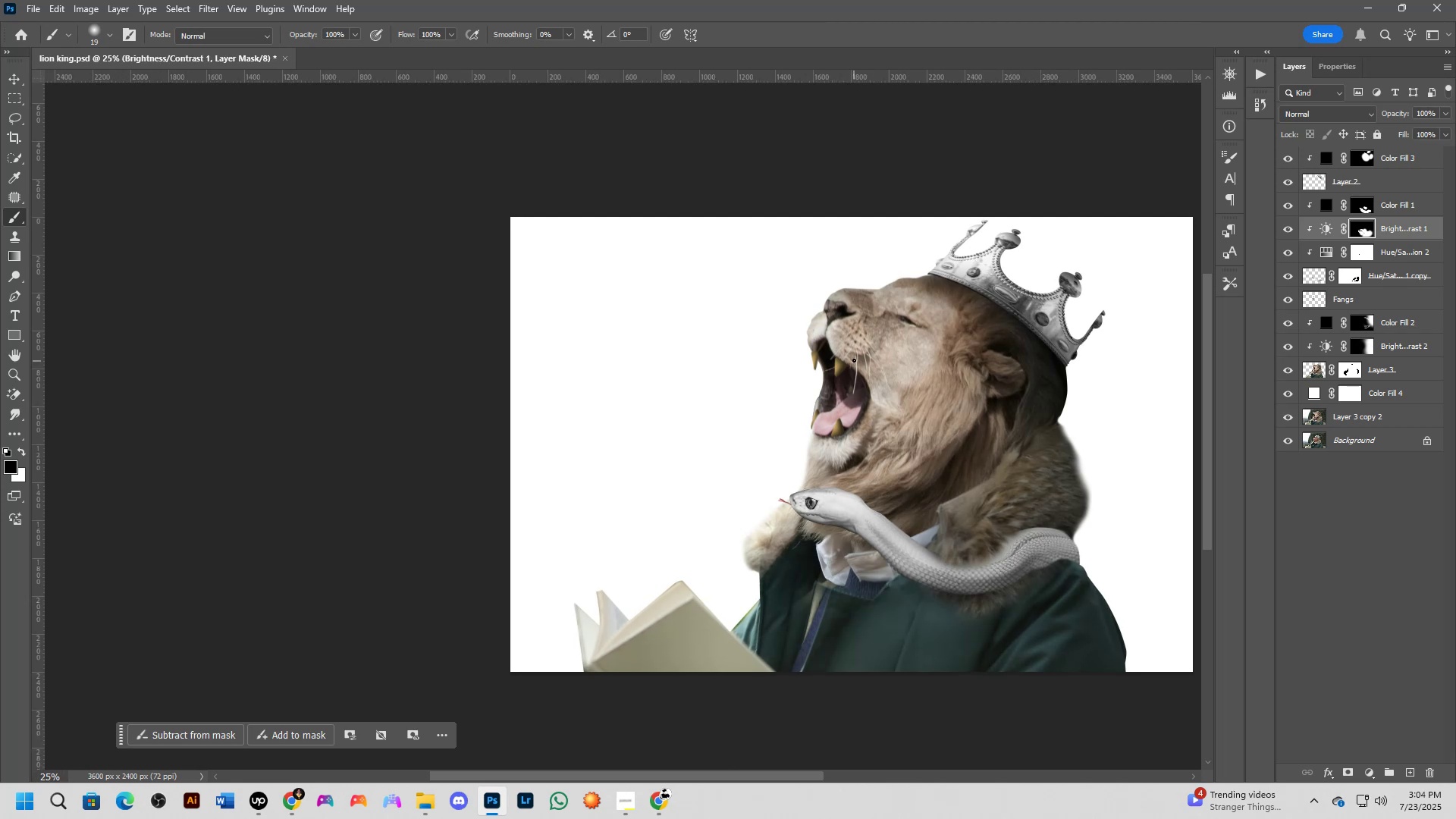 
hold_key(key=Space, duration=0.59)
 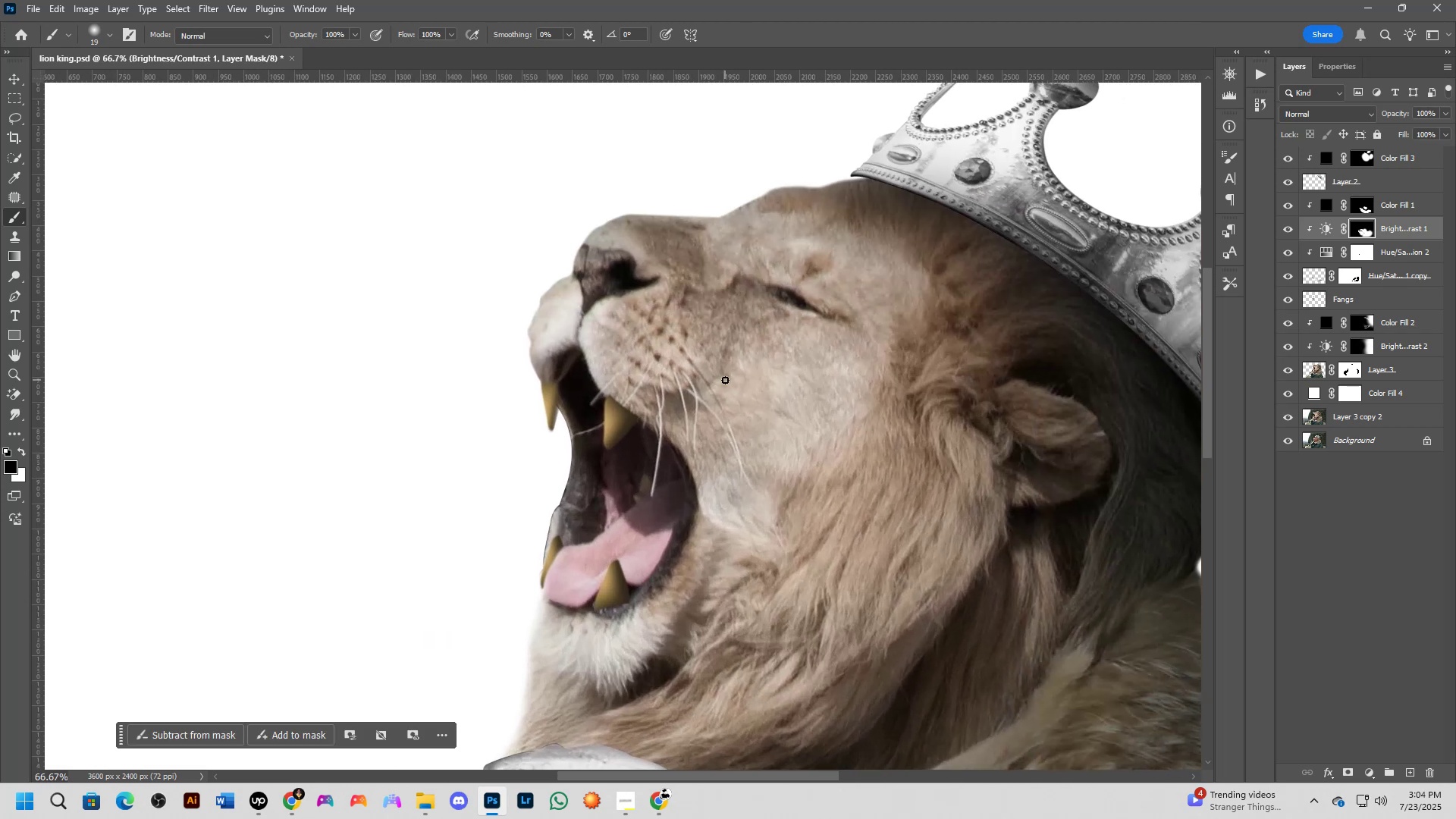 
left_click_drag(start_coordinate=[924, 334], to_coordinate=[725, 379])
 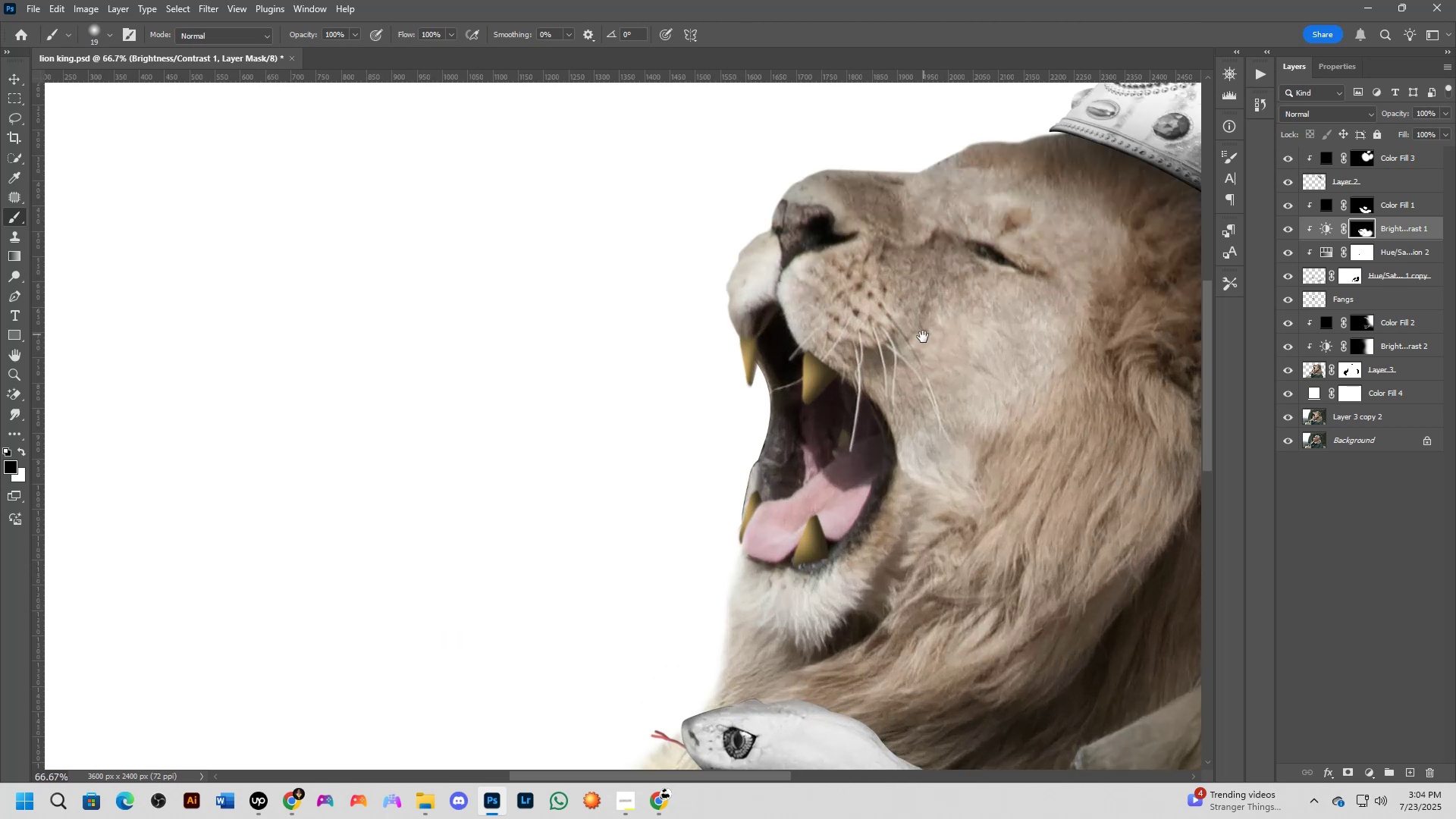 
key(Shift+ShiftLeft)
 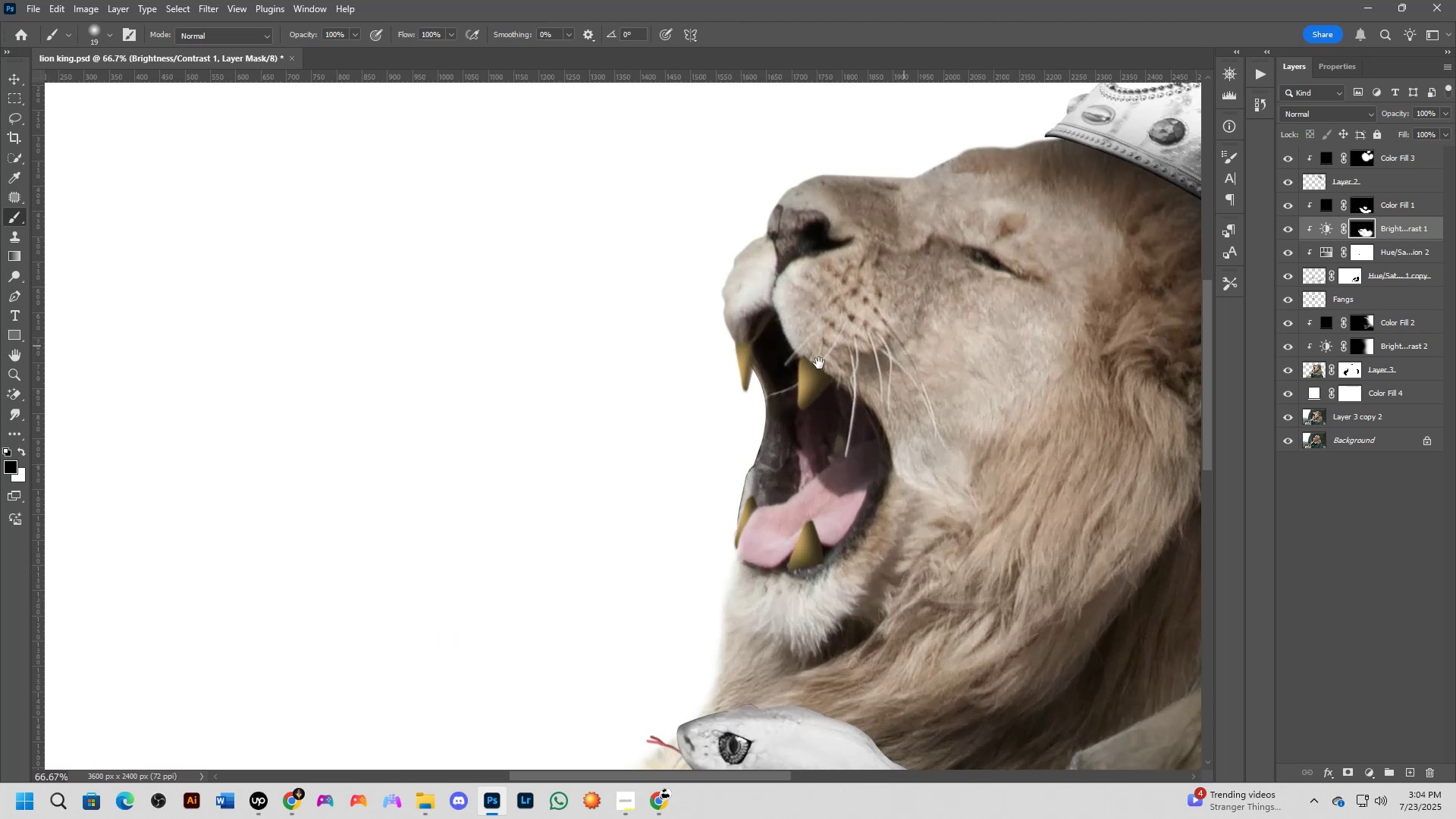 
scroll: coordinate [725, 380], scroll_direction: down, amount: 2.0
 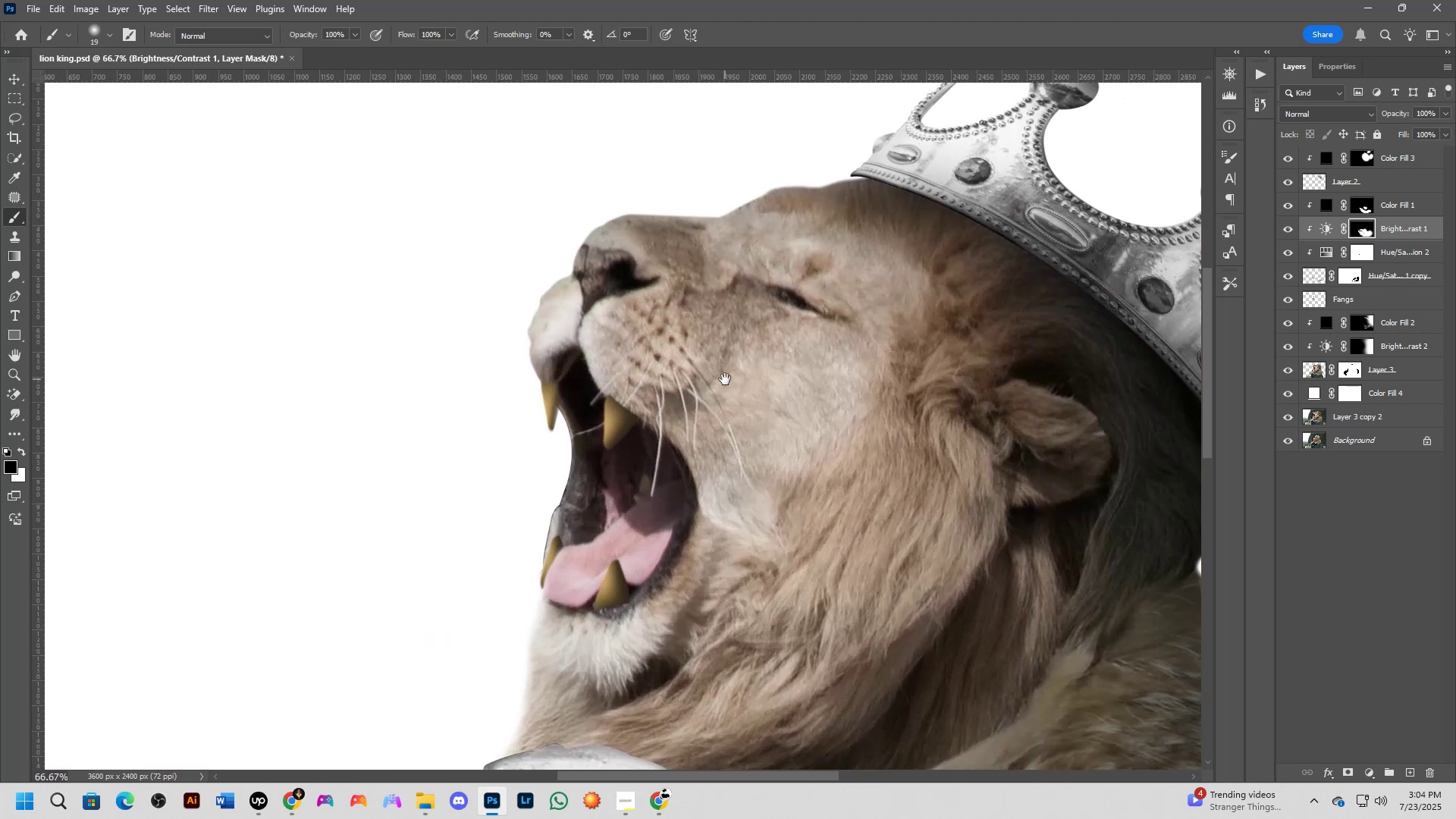 
hold_key(key=Space, duration=1.5)
 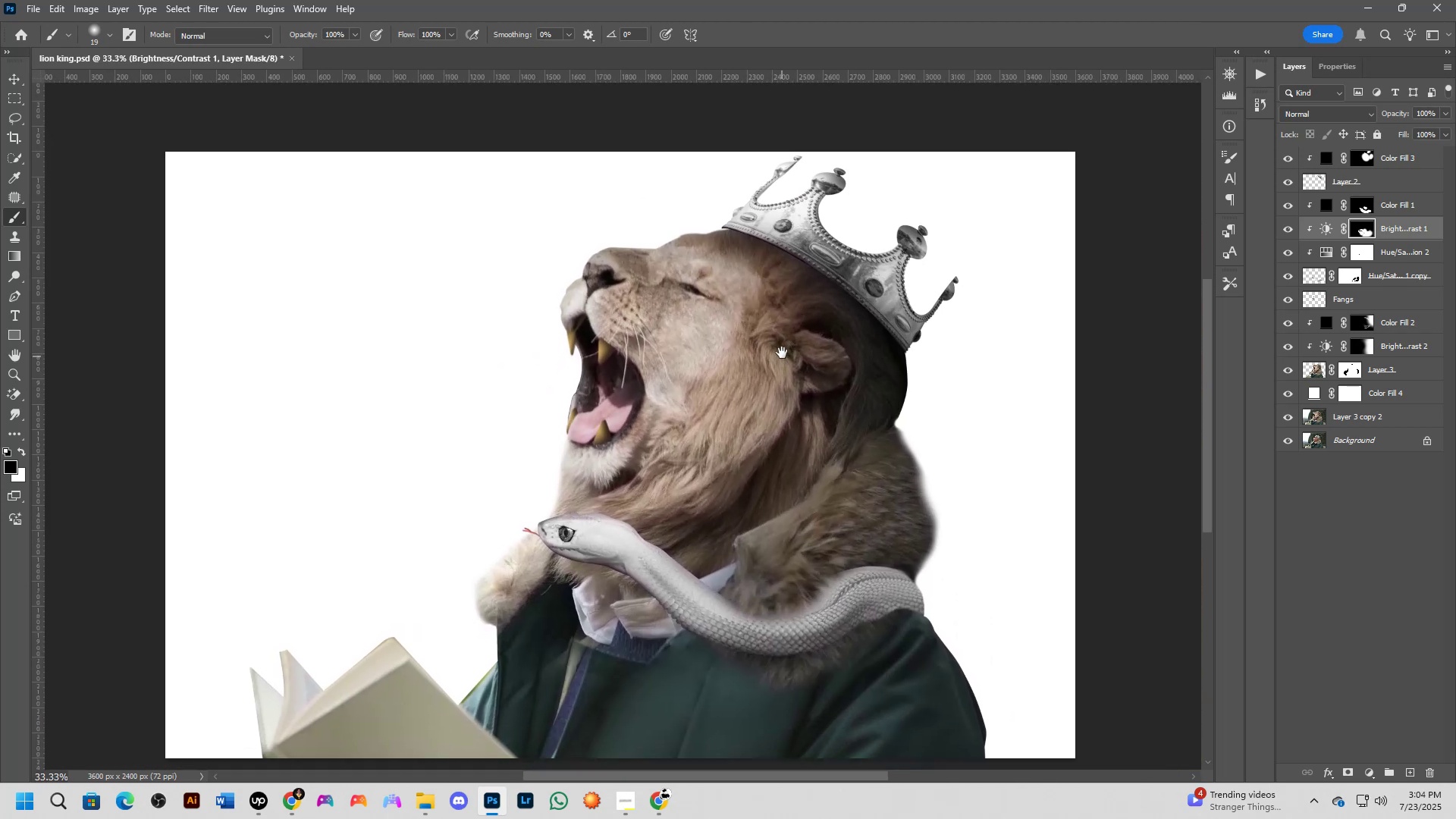 
left_click_drag(start_coordinate=[847, 407], to_coordinate=[779, 293])
 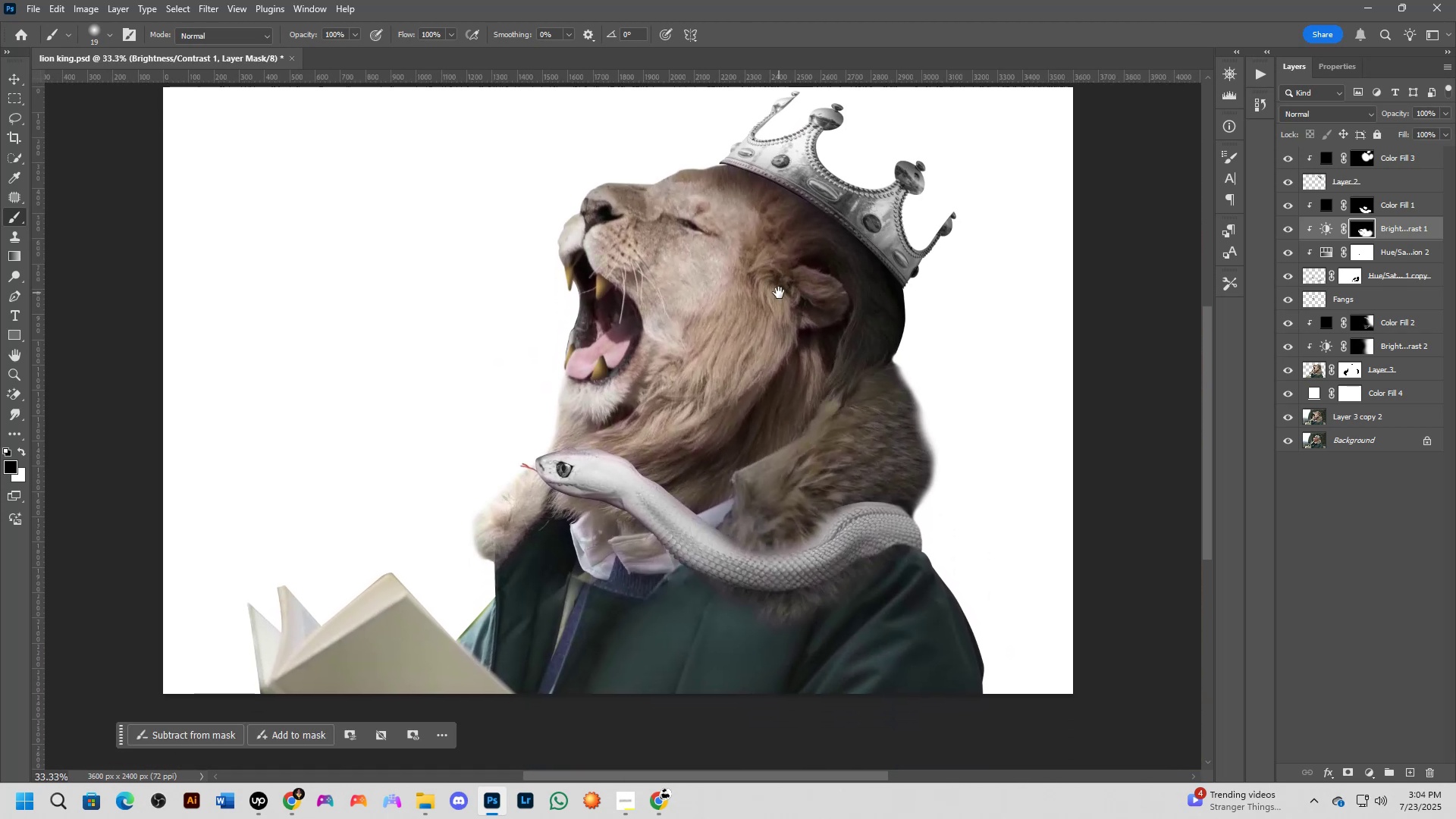 
hold_key(key=Space, duration=0.92)
 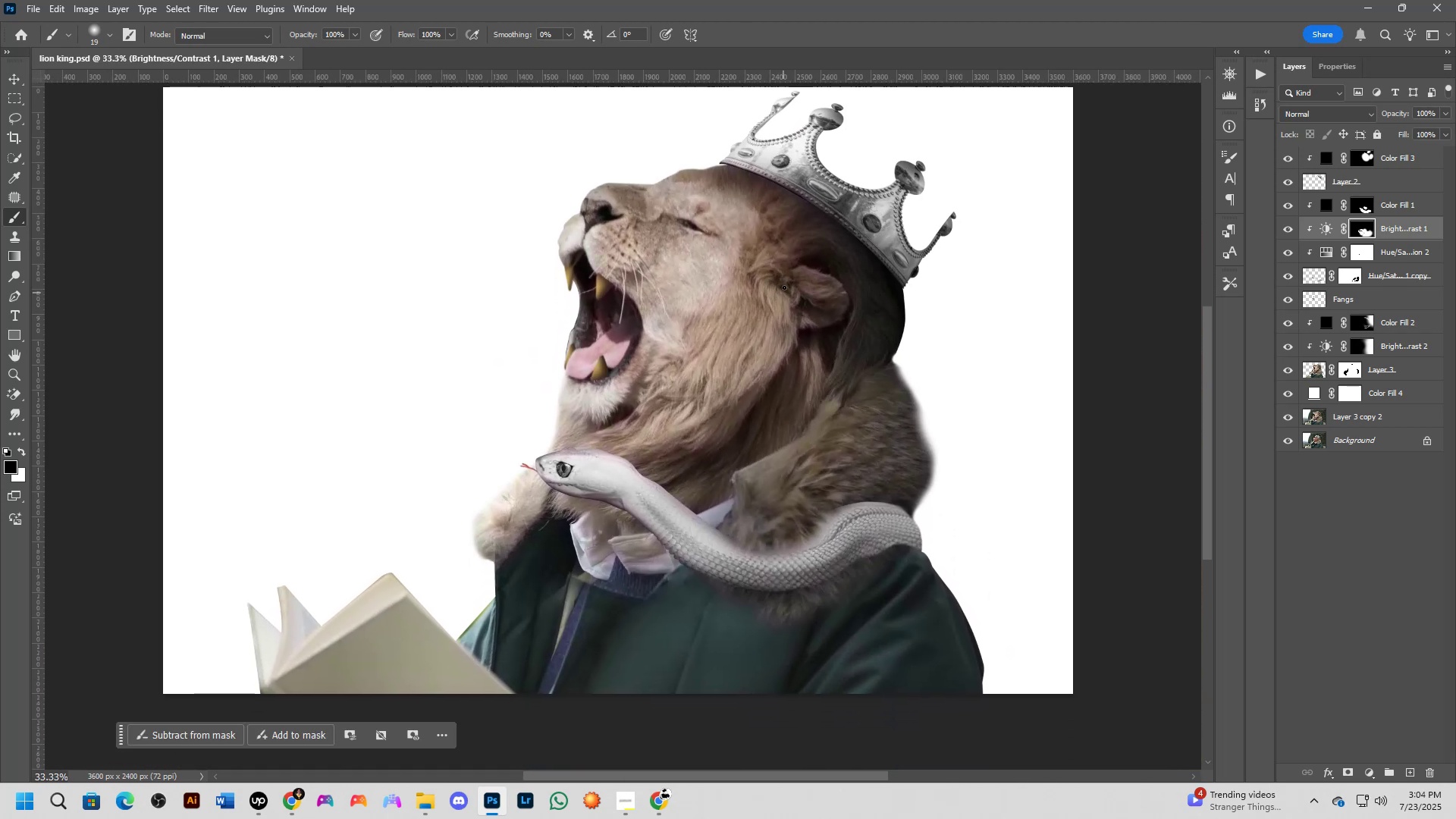 
key(Alt+AltLeft)
 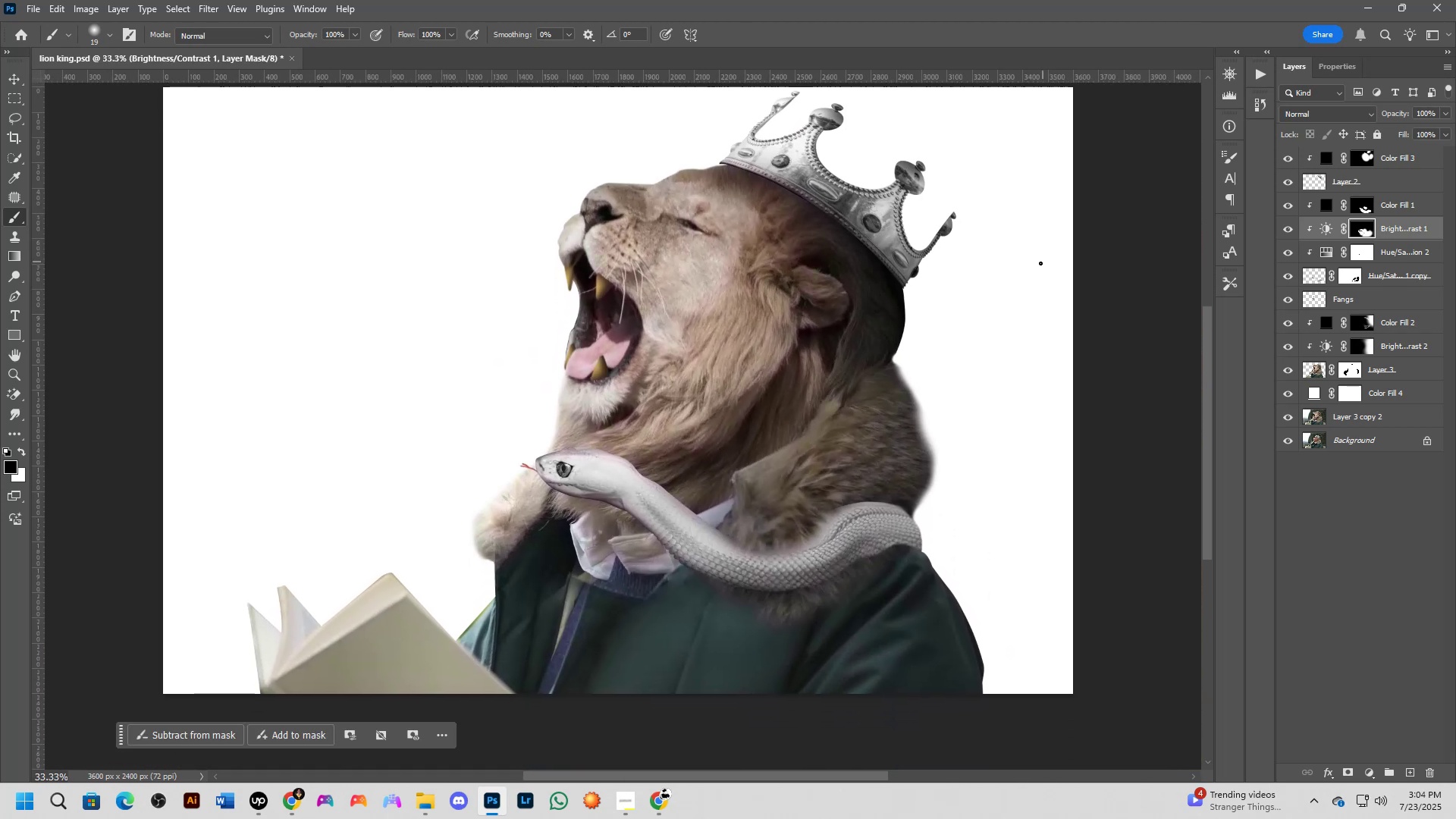 
key(Alt+Tab)
 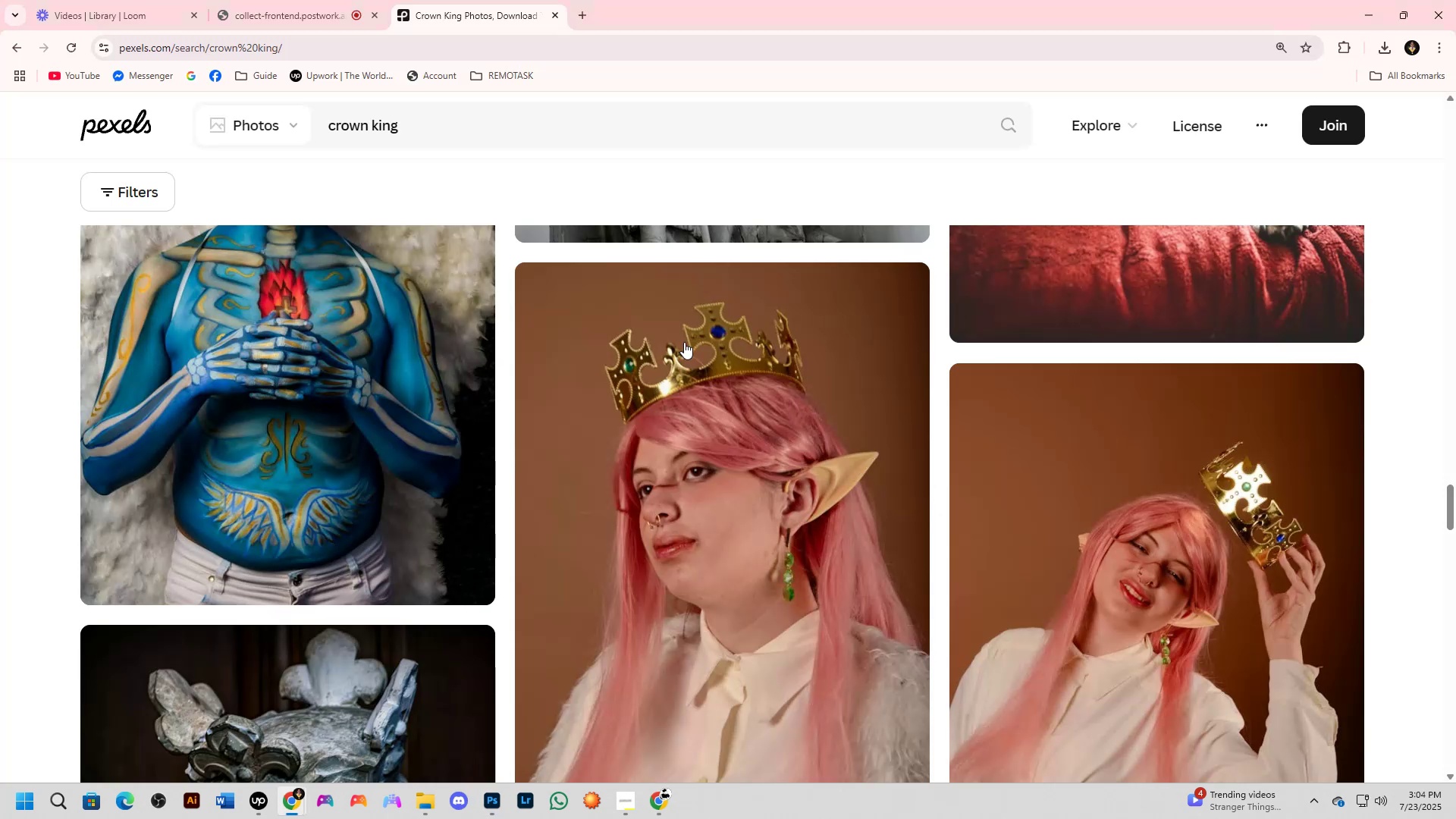 
scroll: coordinate [620, 356], scroll_direction: up, amount: 5.0
 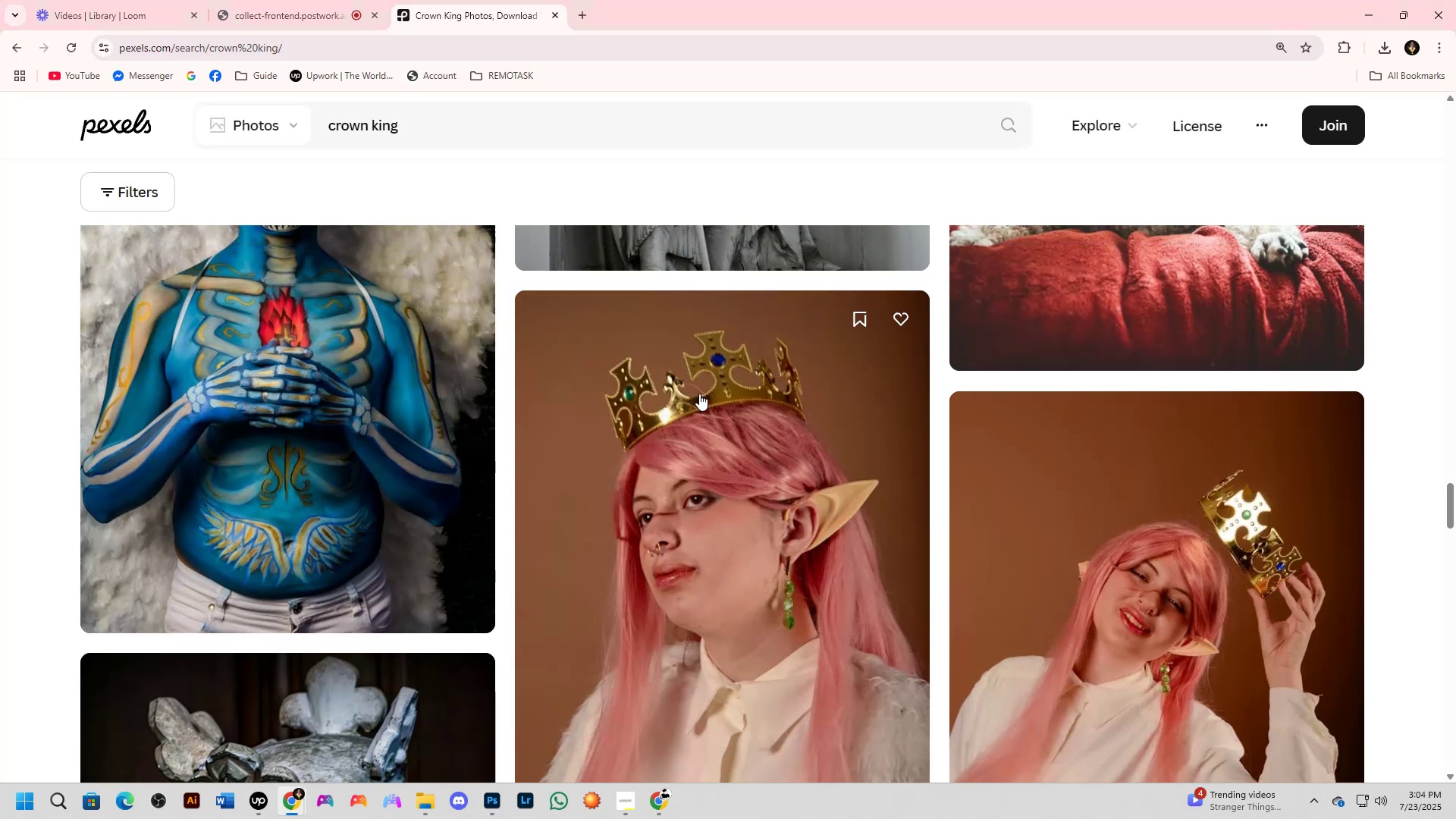 
left_click_drag(start_coordinate=[463, 133], to_coordinate=[284, 134])
 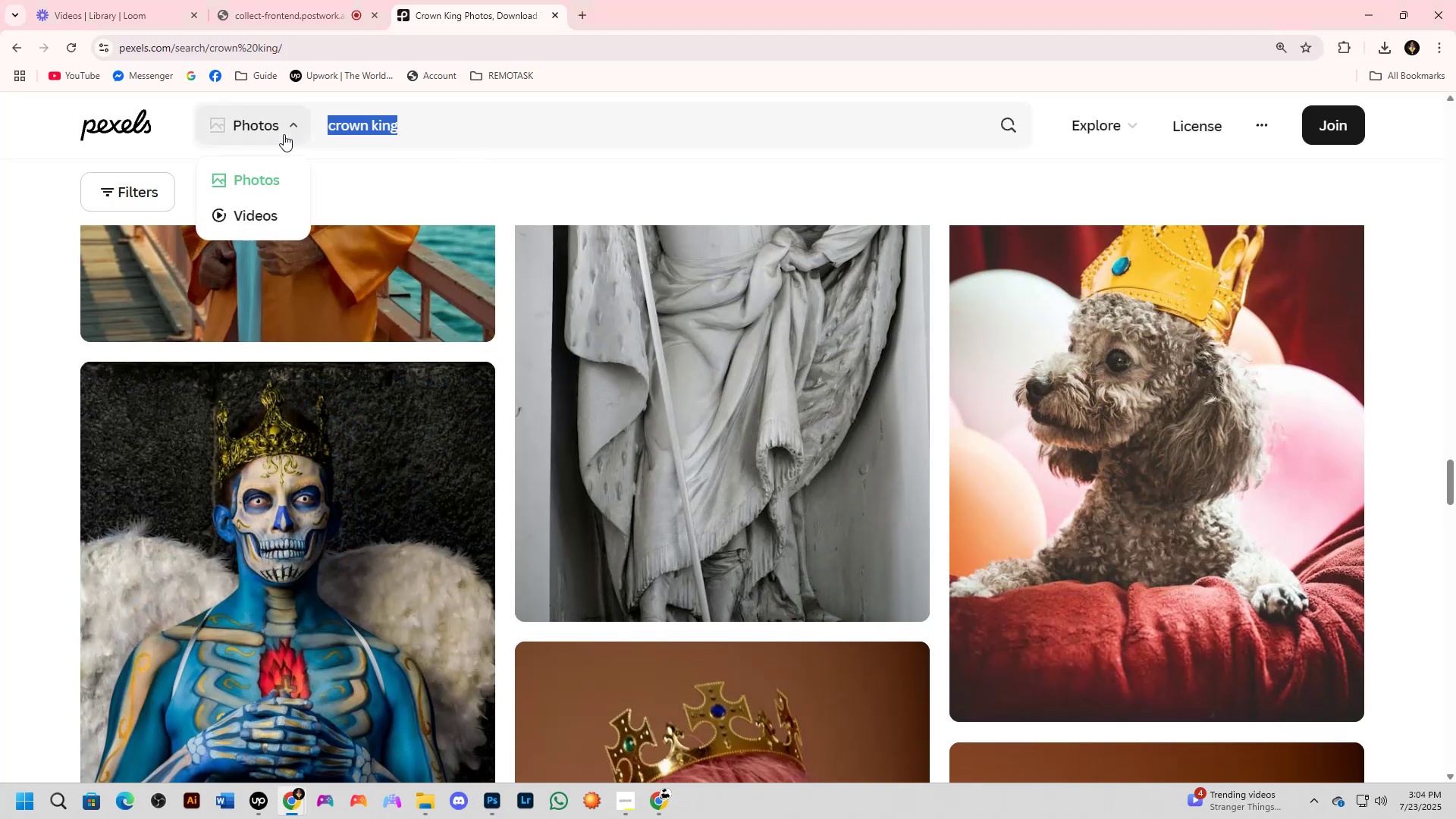 
key(Alt+AltLeft)
 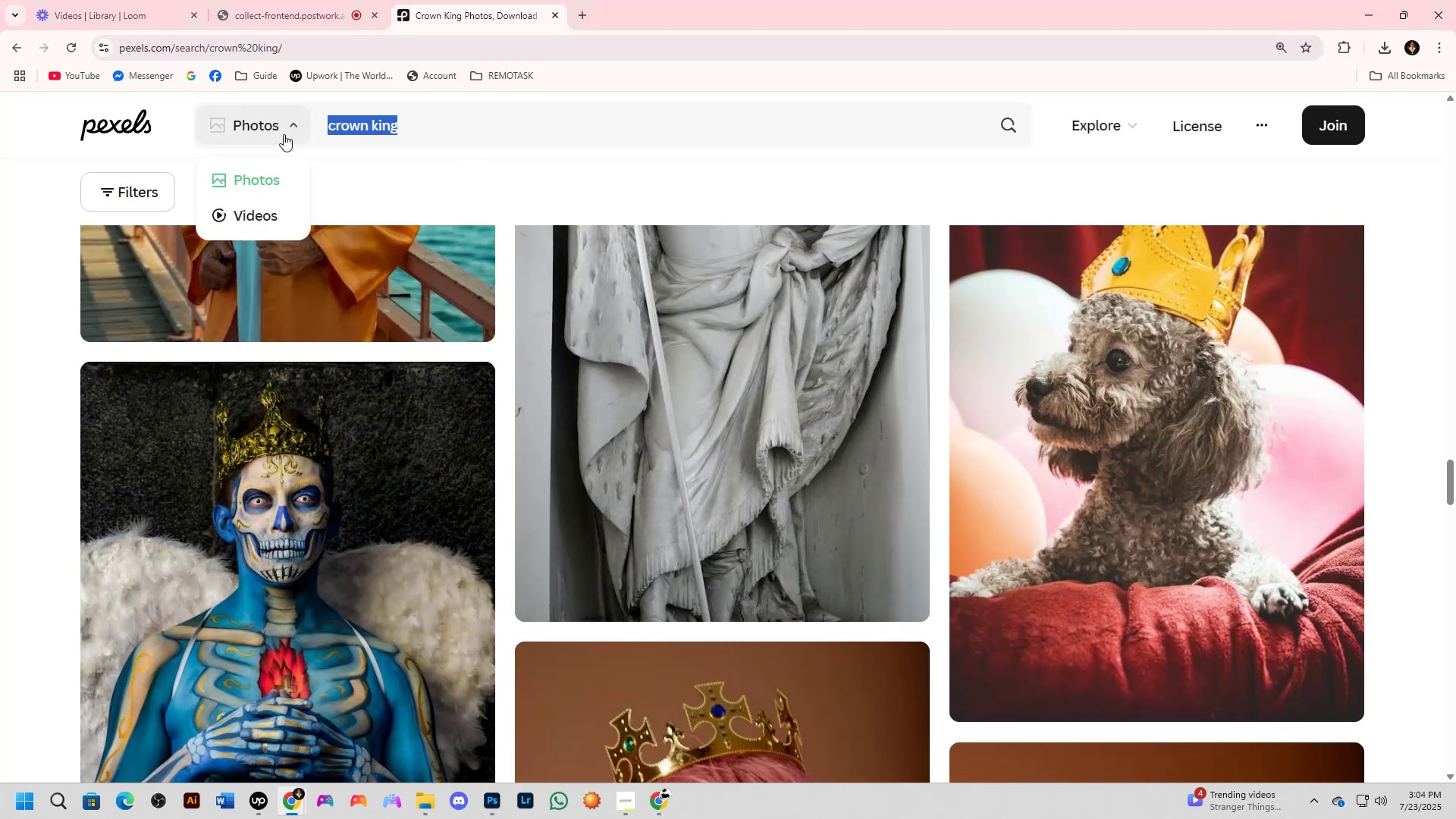 
key(Alt+Tab)
 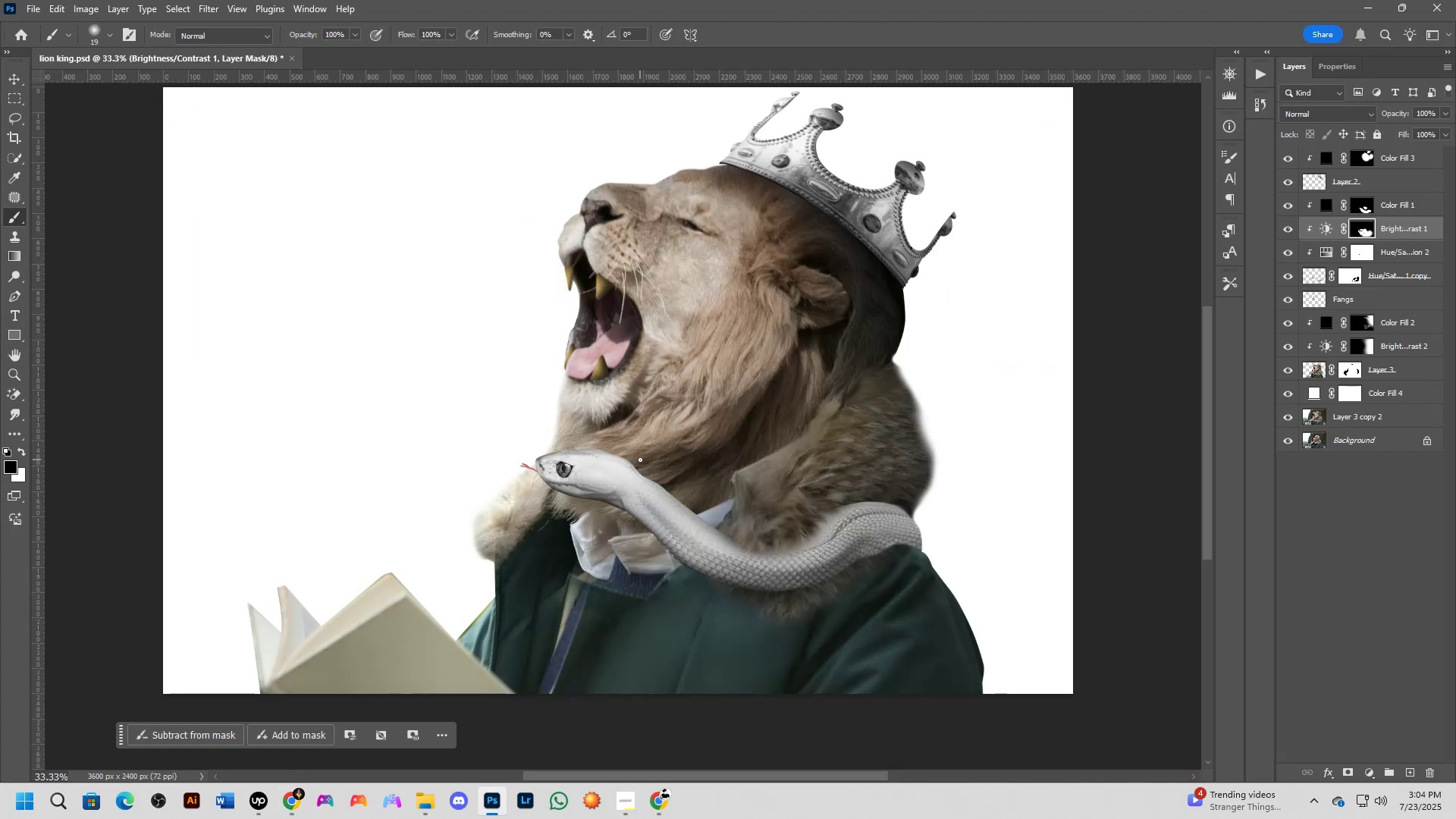 
wait(5.41)
 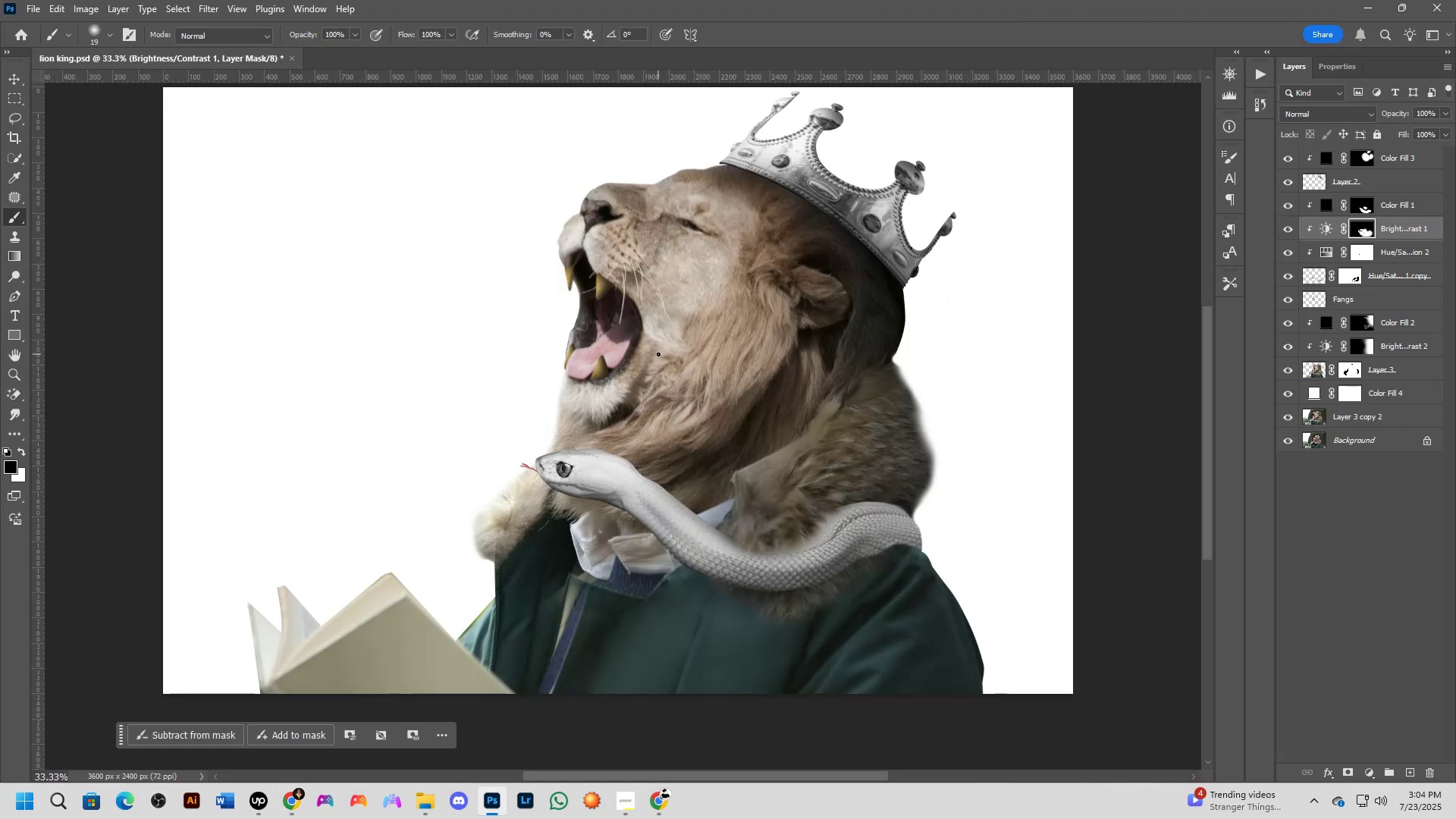 
key(Alt+AltLeft)
 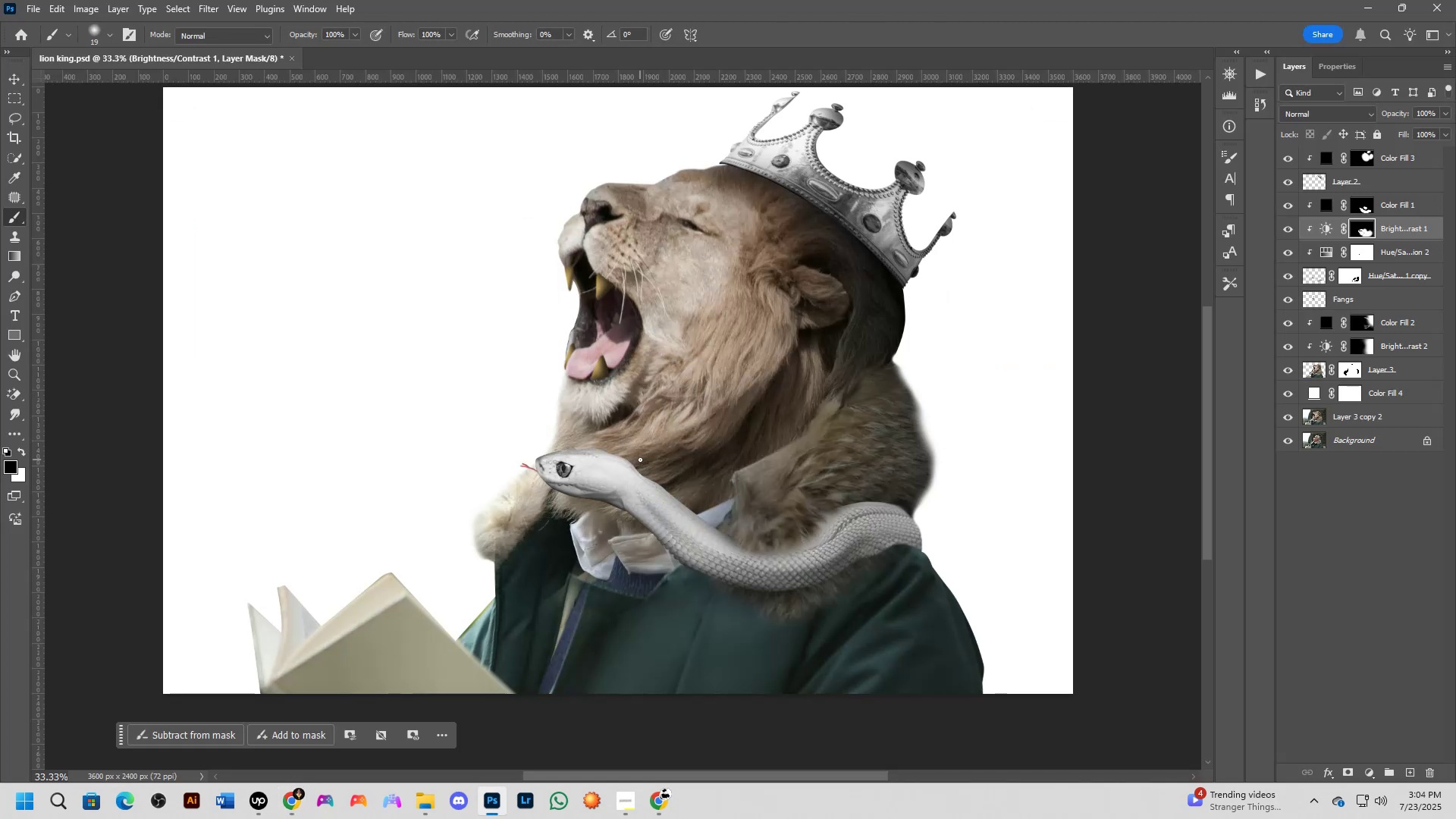 
key(Alt+Tab)
 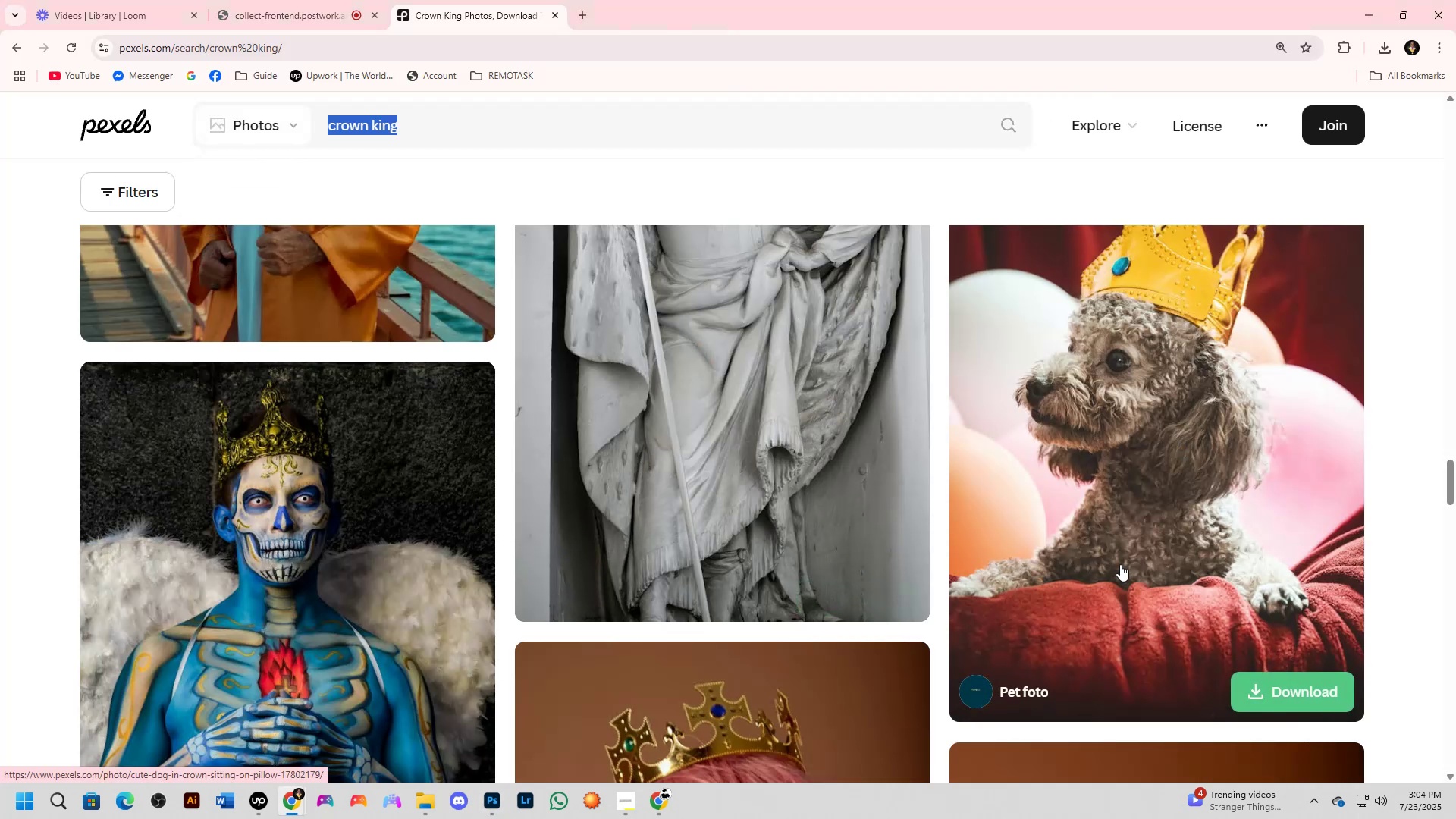 
wait(6.1)
 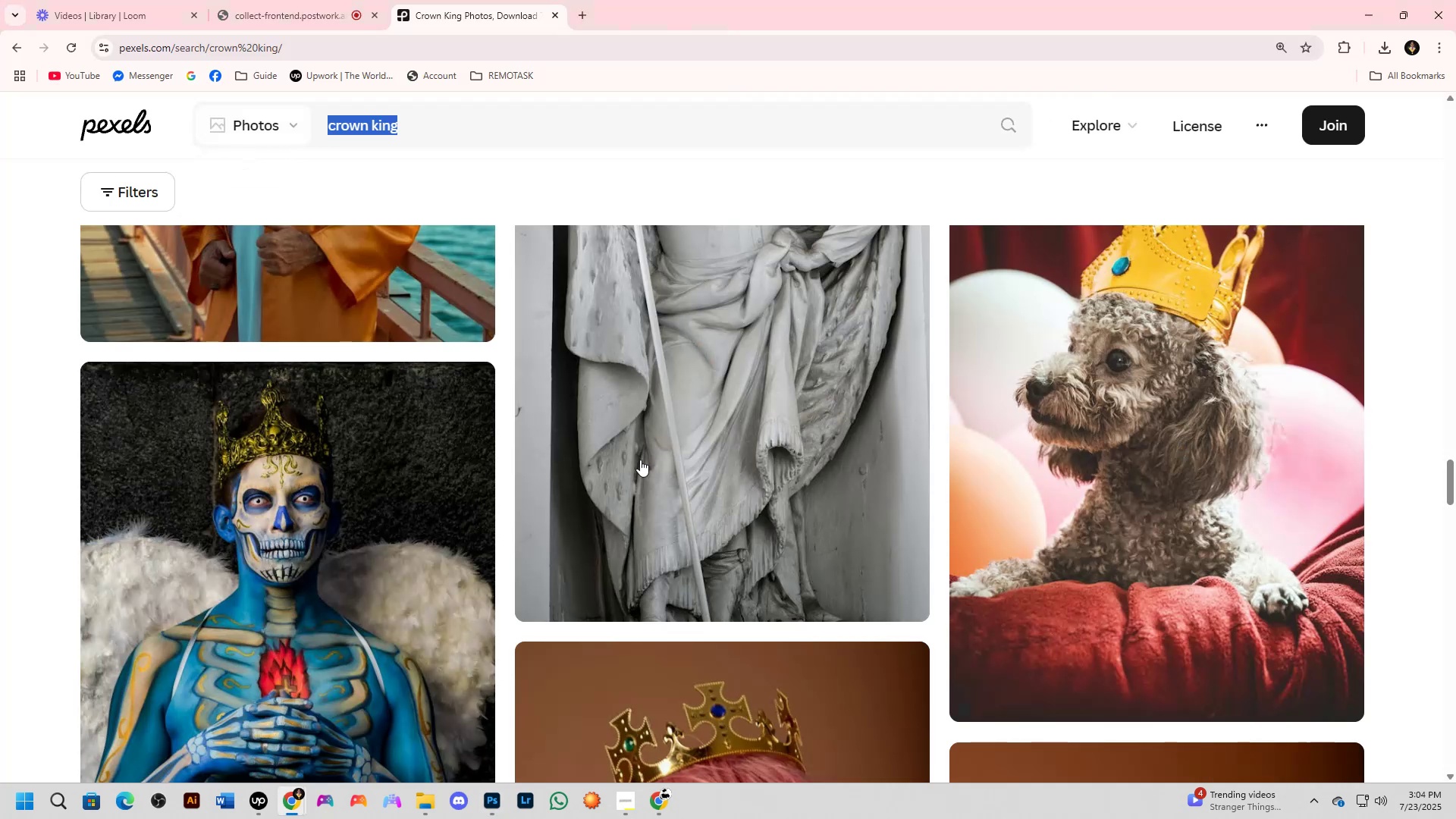 
key(Alt+AltLeft)
 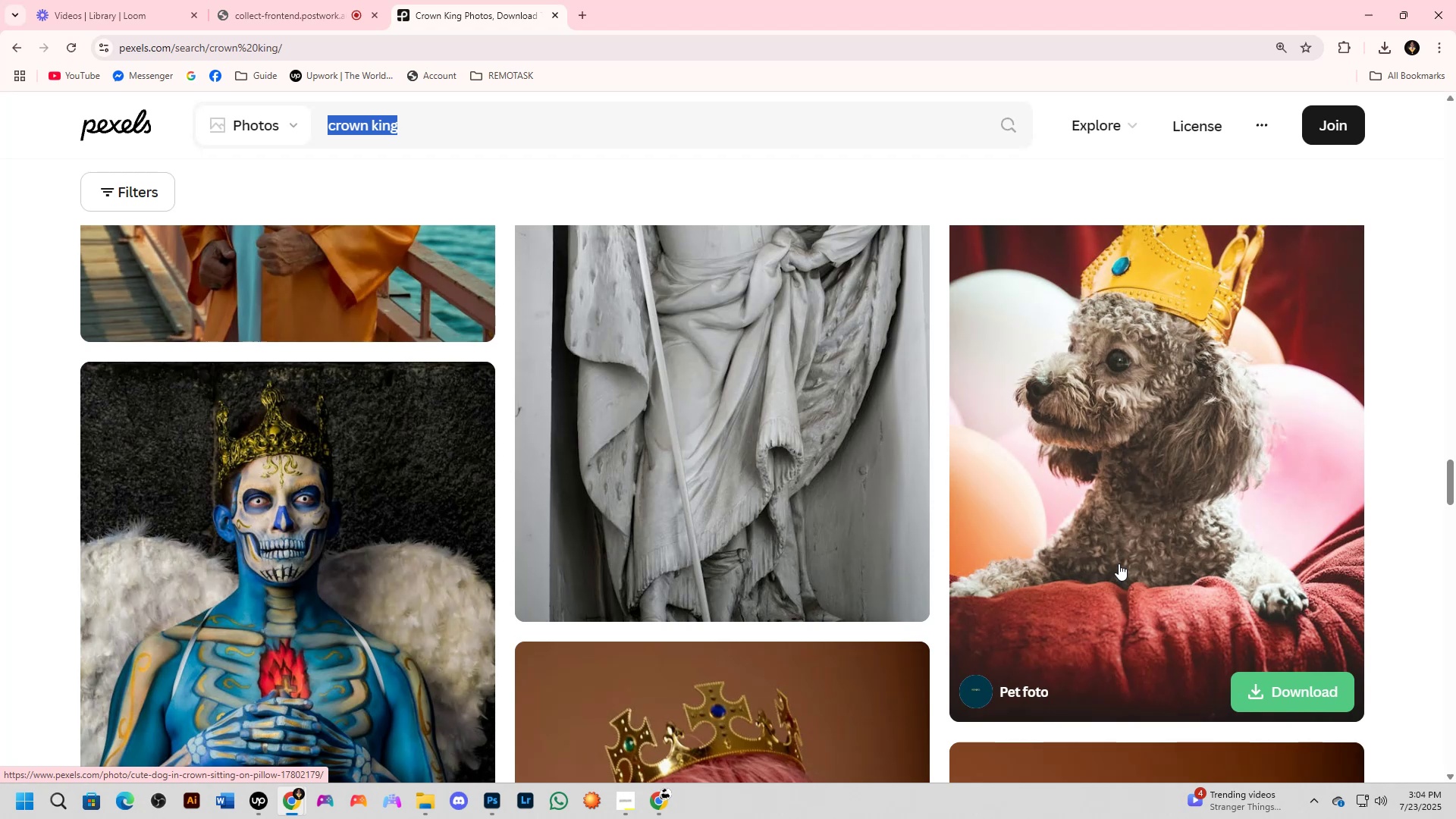 
key(Alt+Tab)
 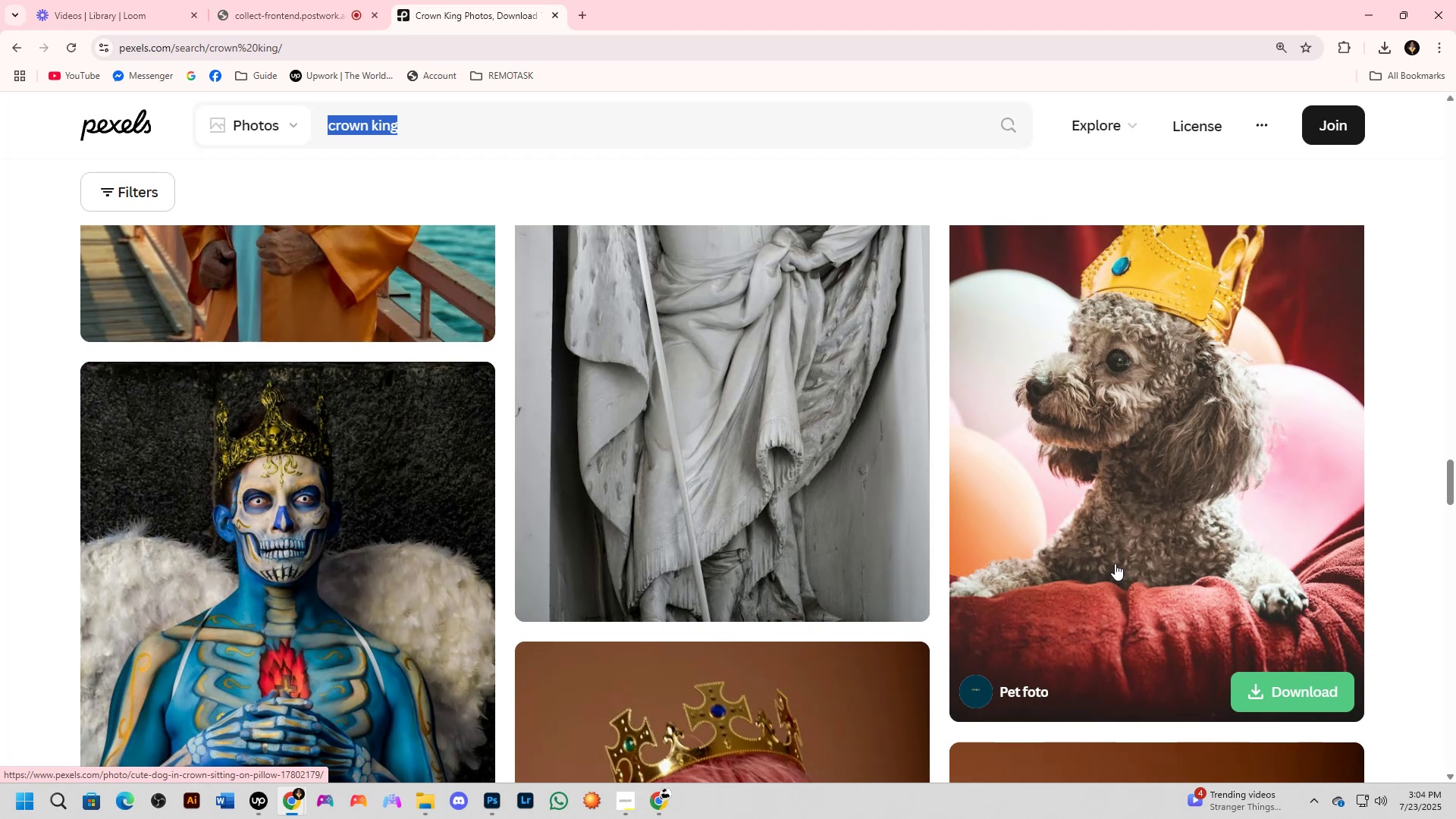 
key(Shift+ShiftLeft)
 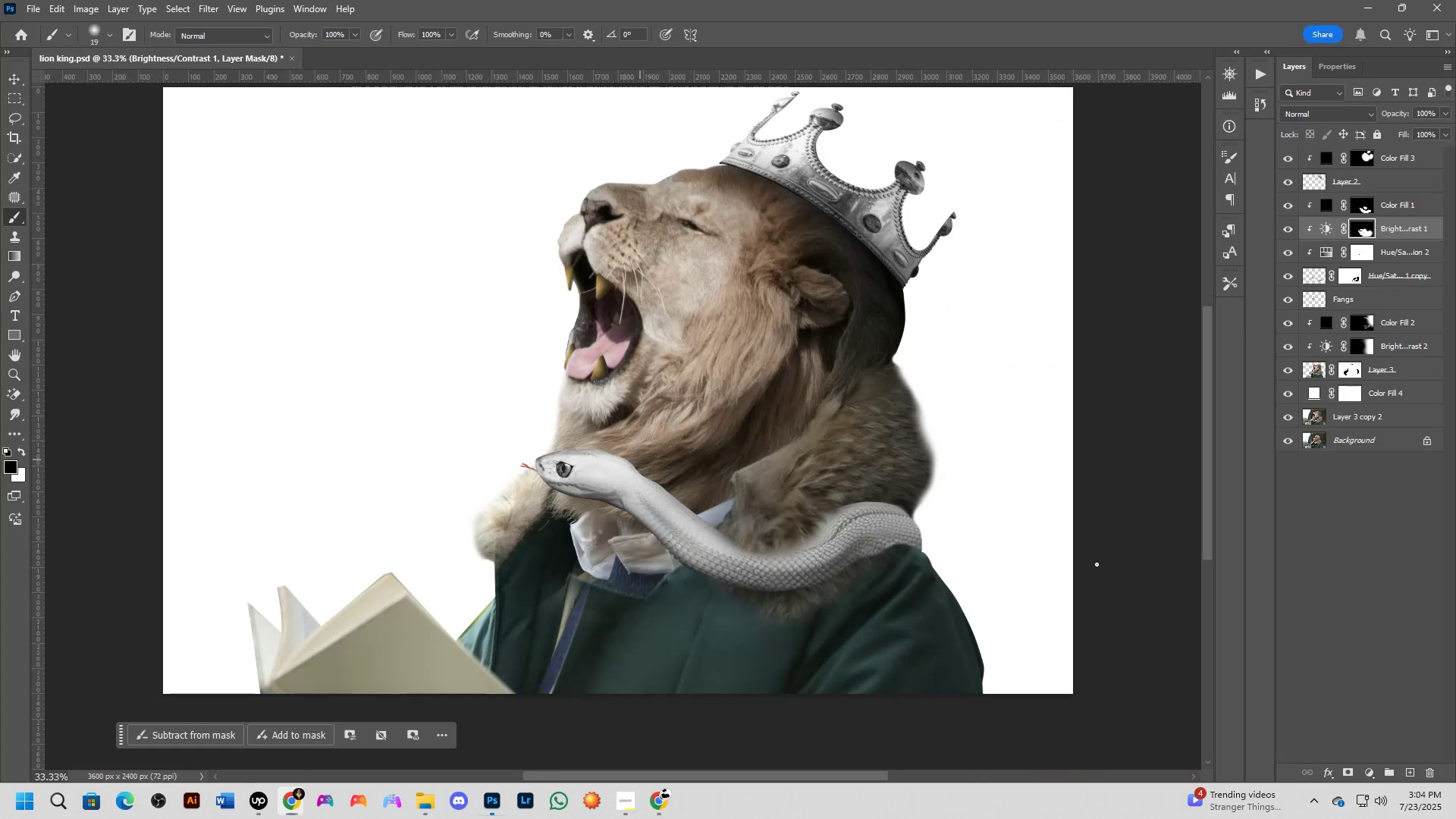 
scroll: coordinate [780, 334], scroll_direction: up, amount: 2.0
 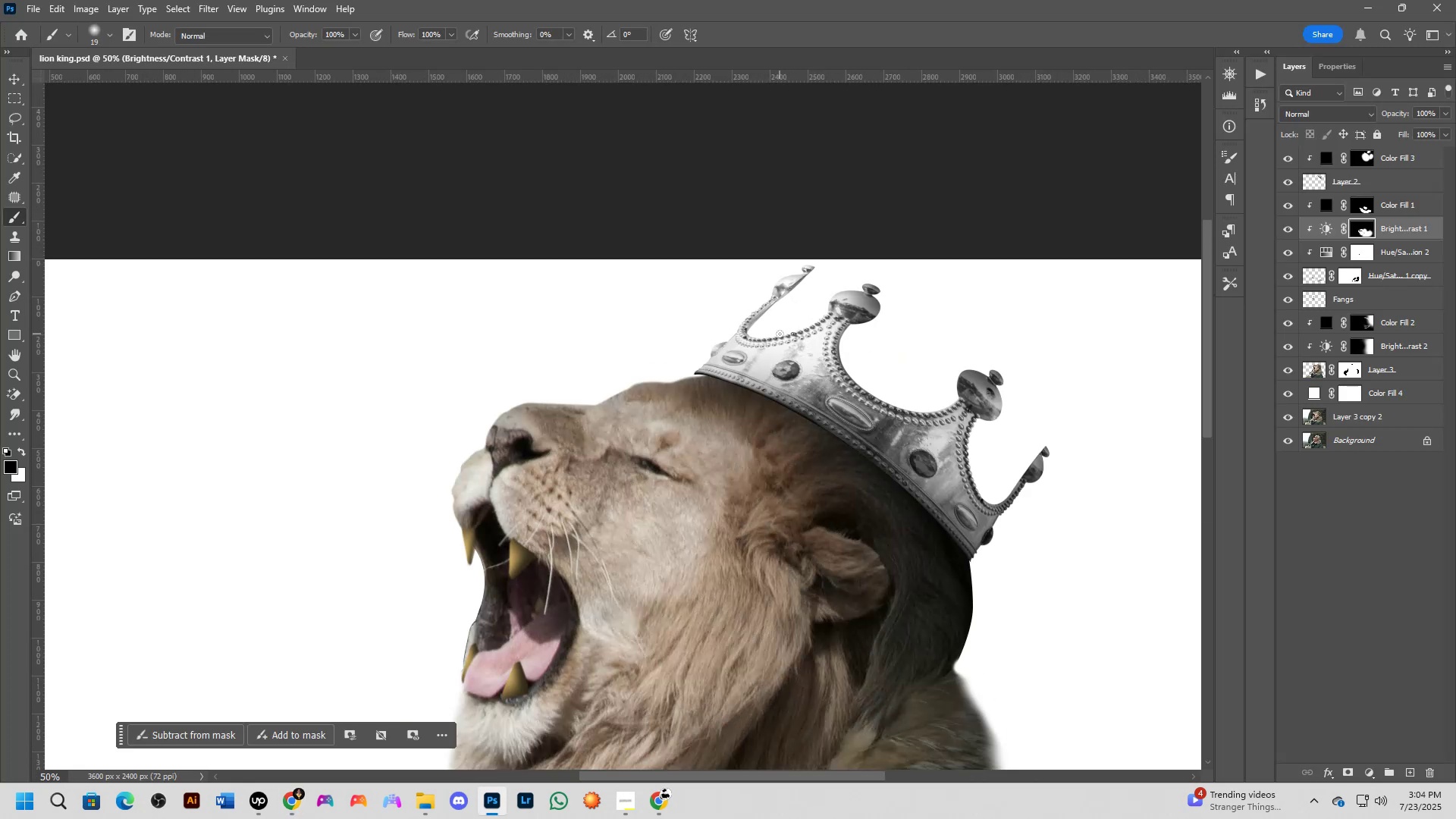 
hold_key(key=ShiftLeft, duration=0.31)
 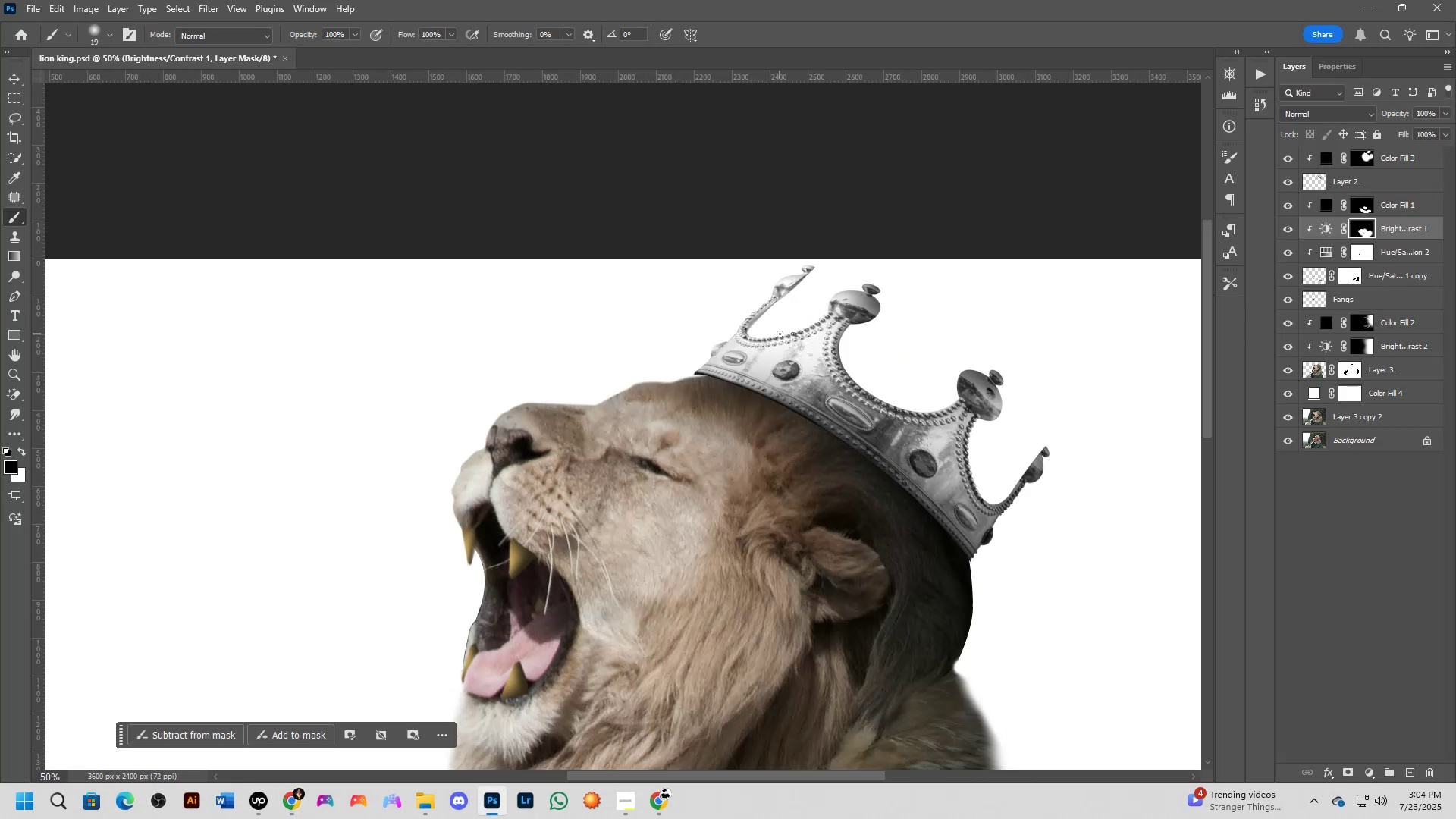 
key(Shift+ShiftLeft)
 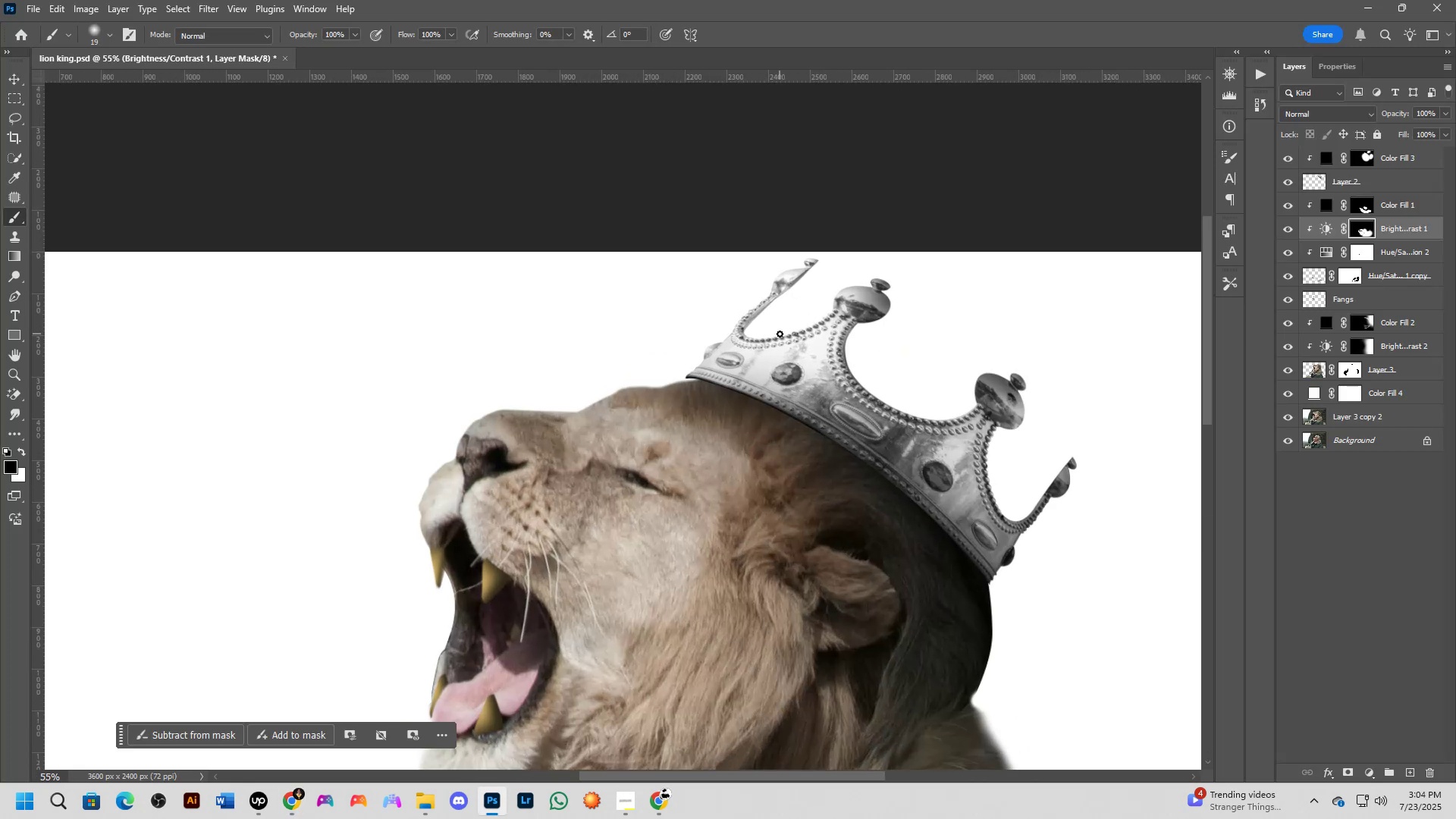 
scroll: coordinate [780, 346], scroll_direction: down, amount: 1.0
 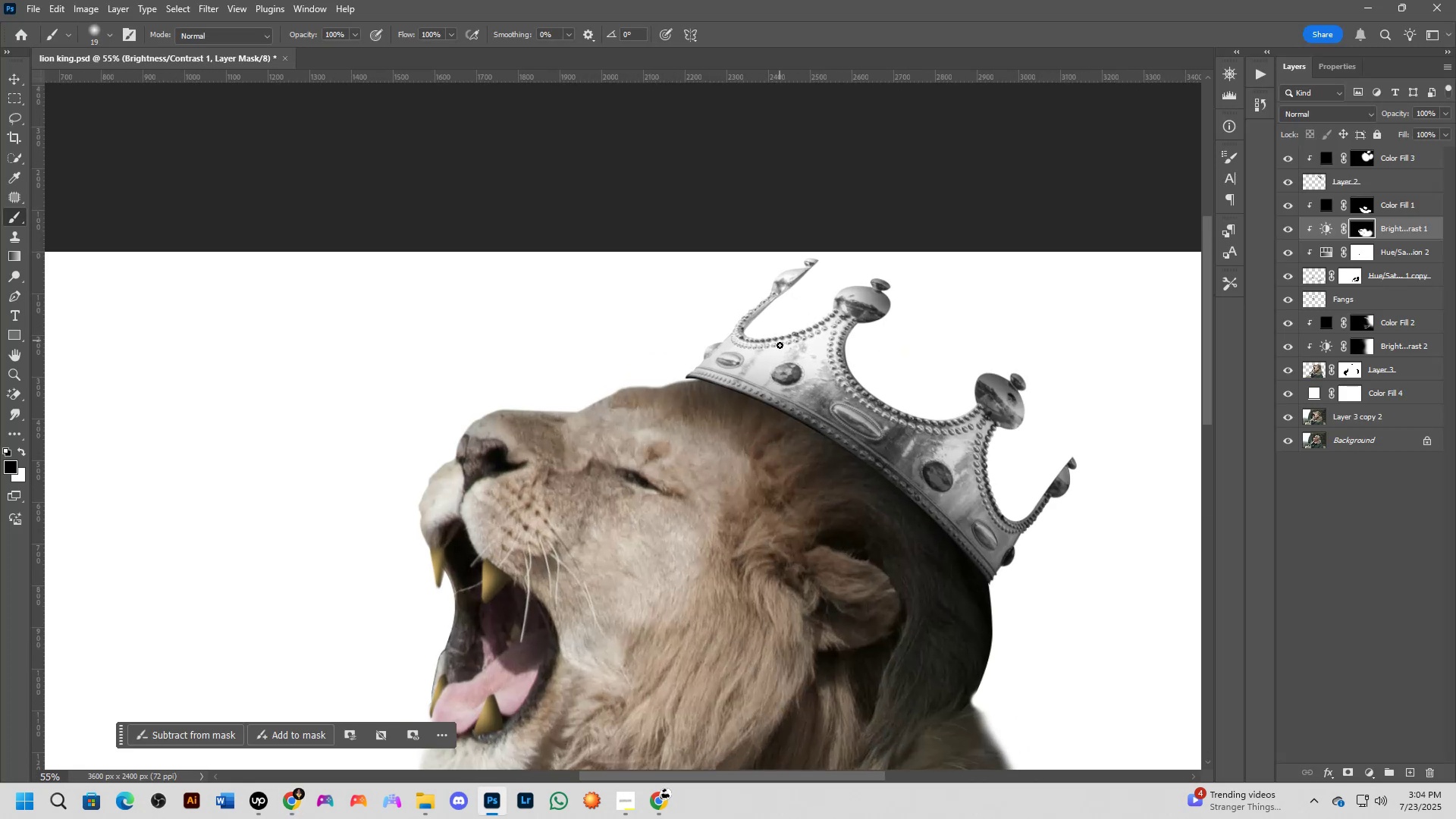 
key(Shift+ShiftLeft)
 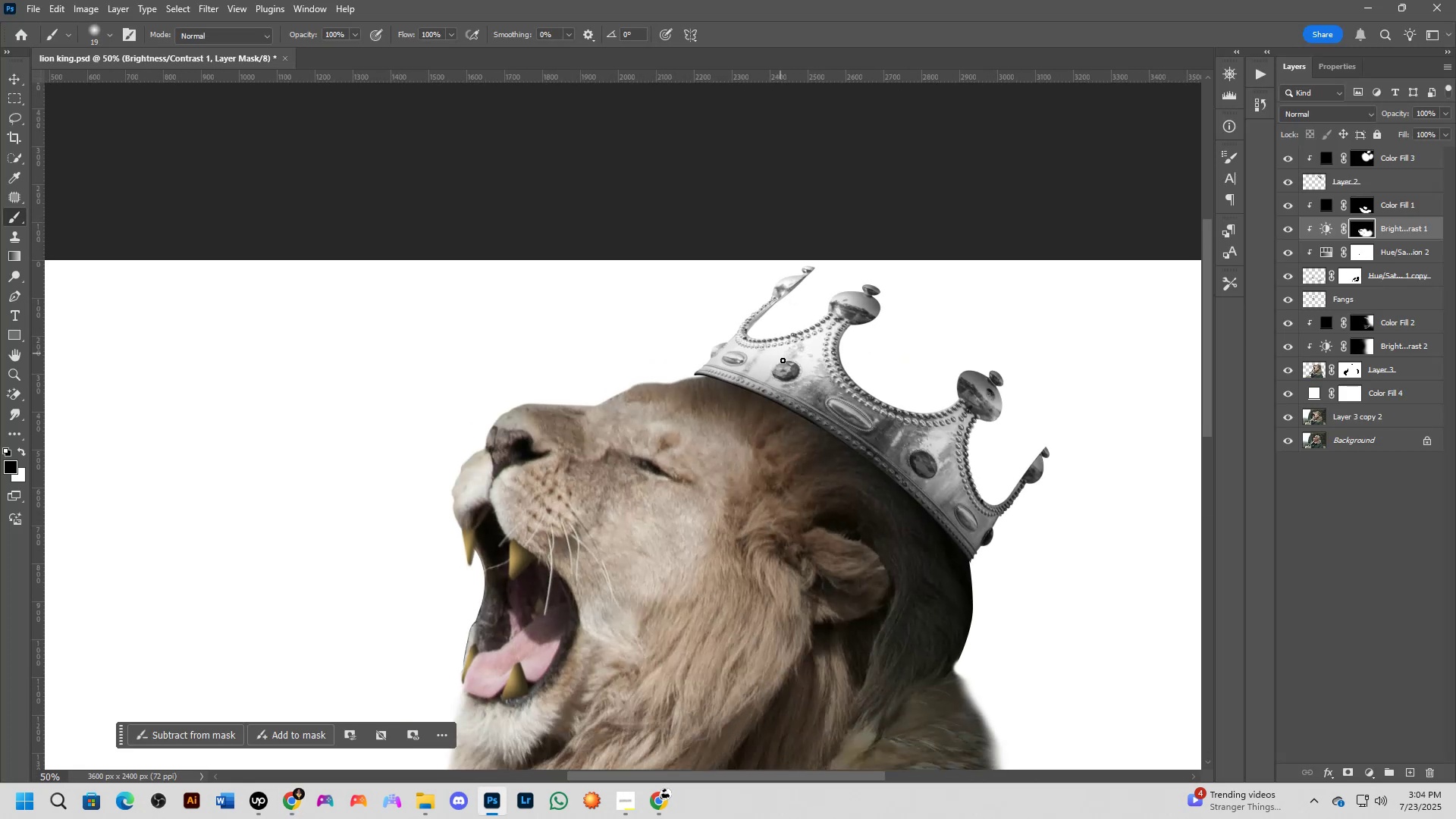 
scroll: coordinate [748, 391], scroll_direction: up, amount: 8.0
 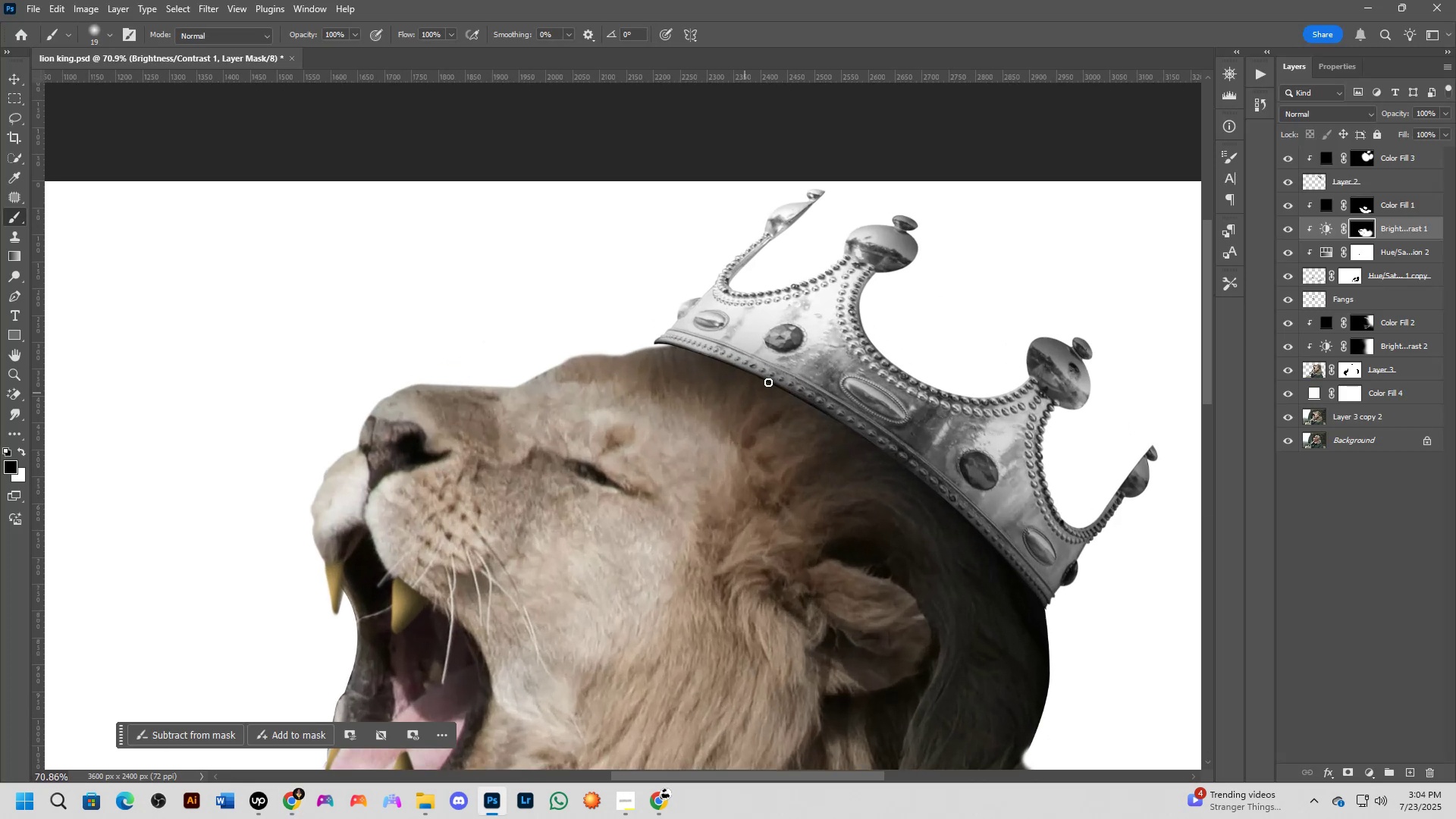 
key(Shift+ShiftLeft)
 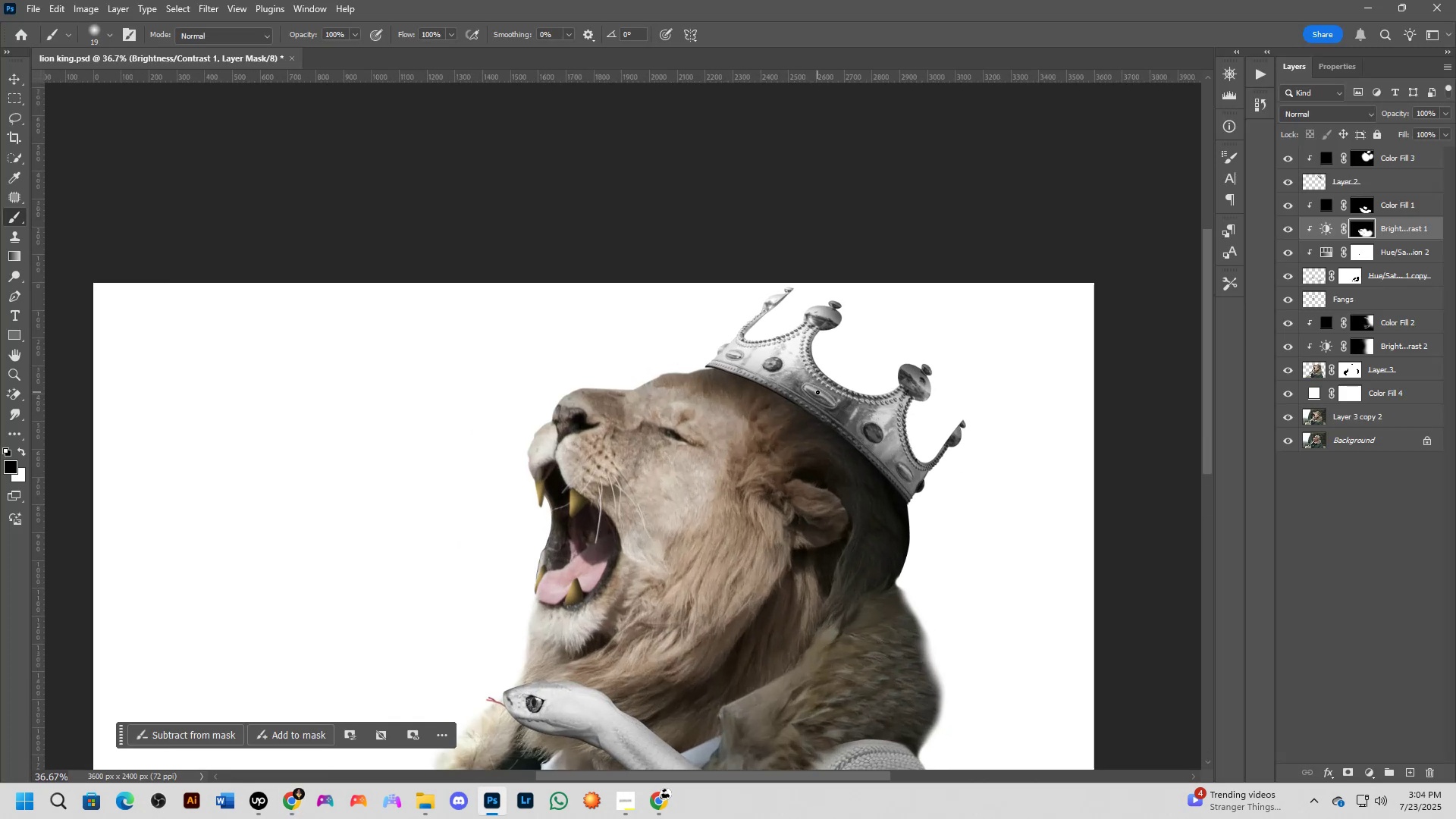 
hold_key(key=Space, duration=0.37)
 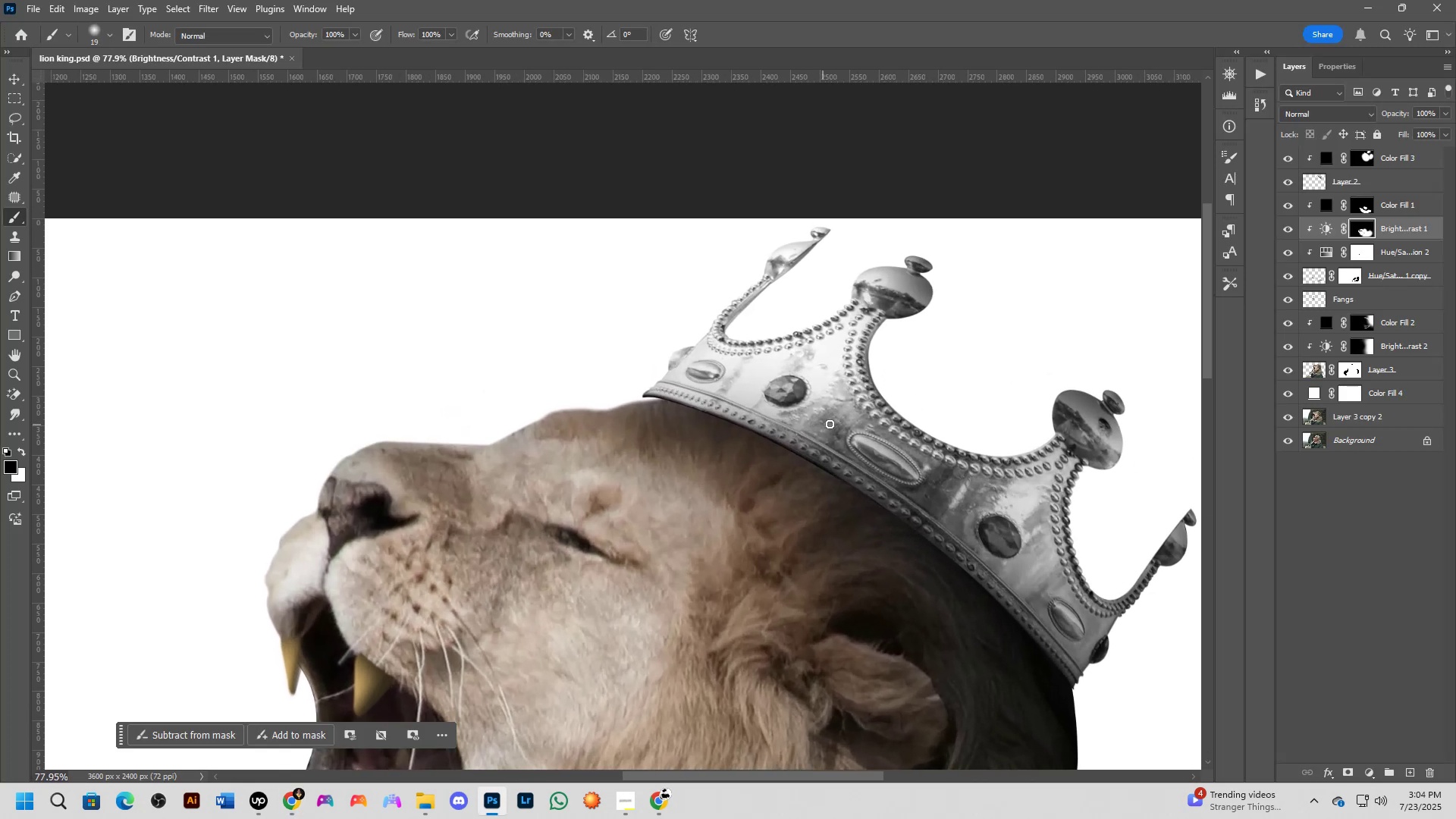 
left_click_drag(start_coordinate=[819, 366], to_coordinate=[817, 425])
 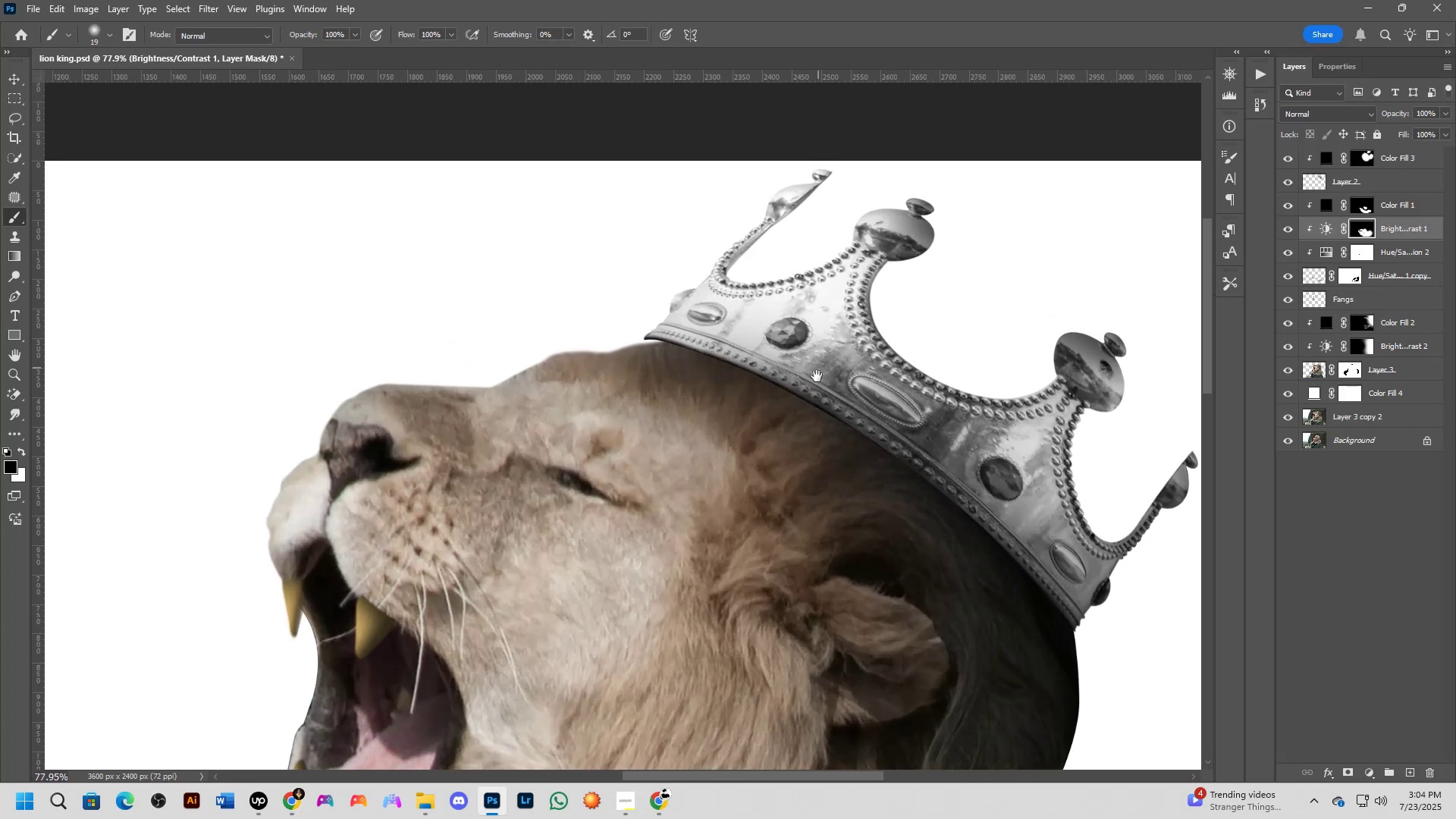 
hold_key(key=ControlLeft, duration=0.36)
left_click([825, 381])
 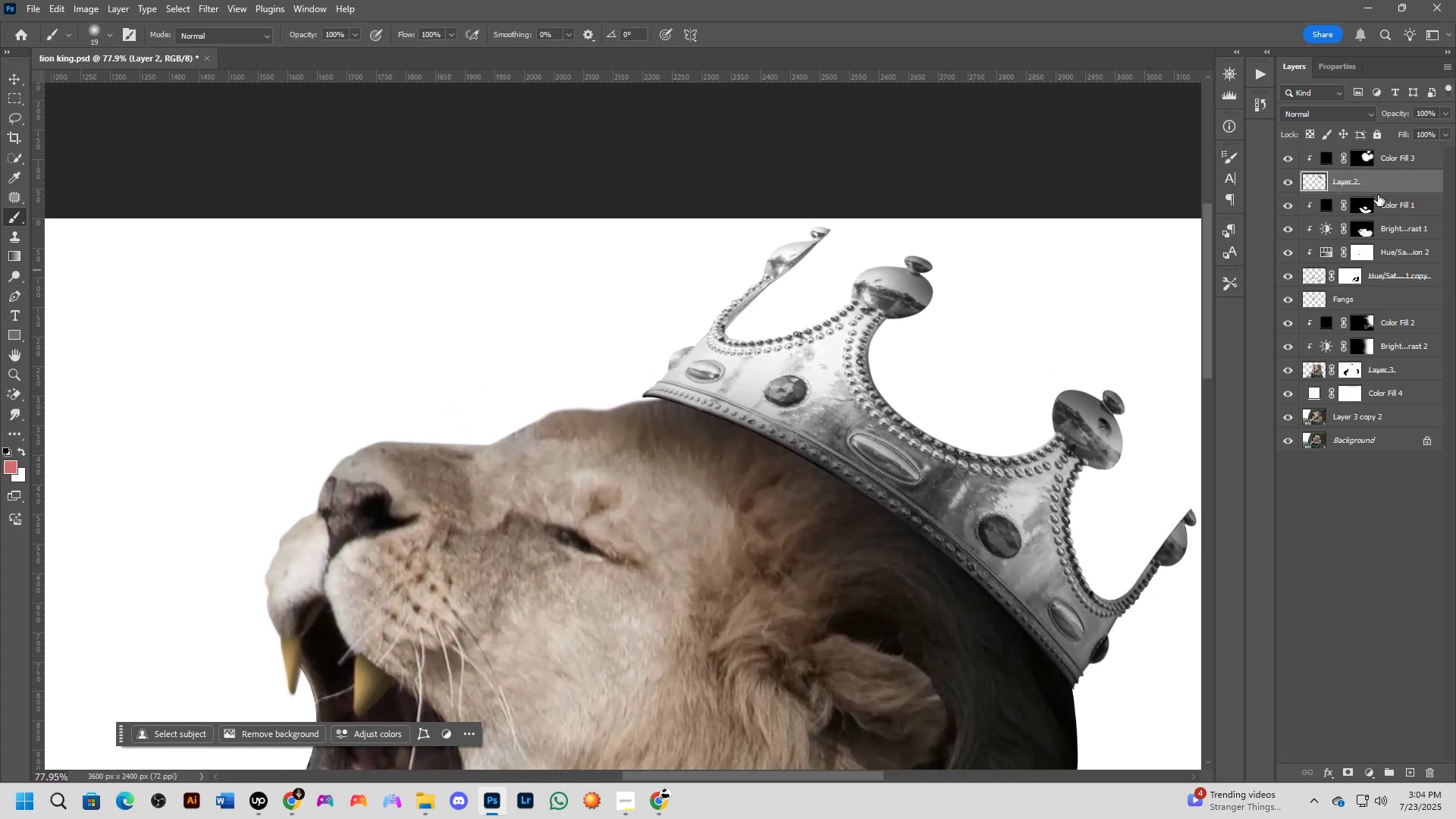 
left_click([1370, 770])
 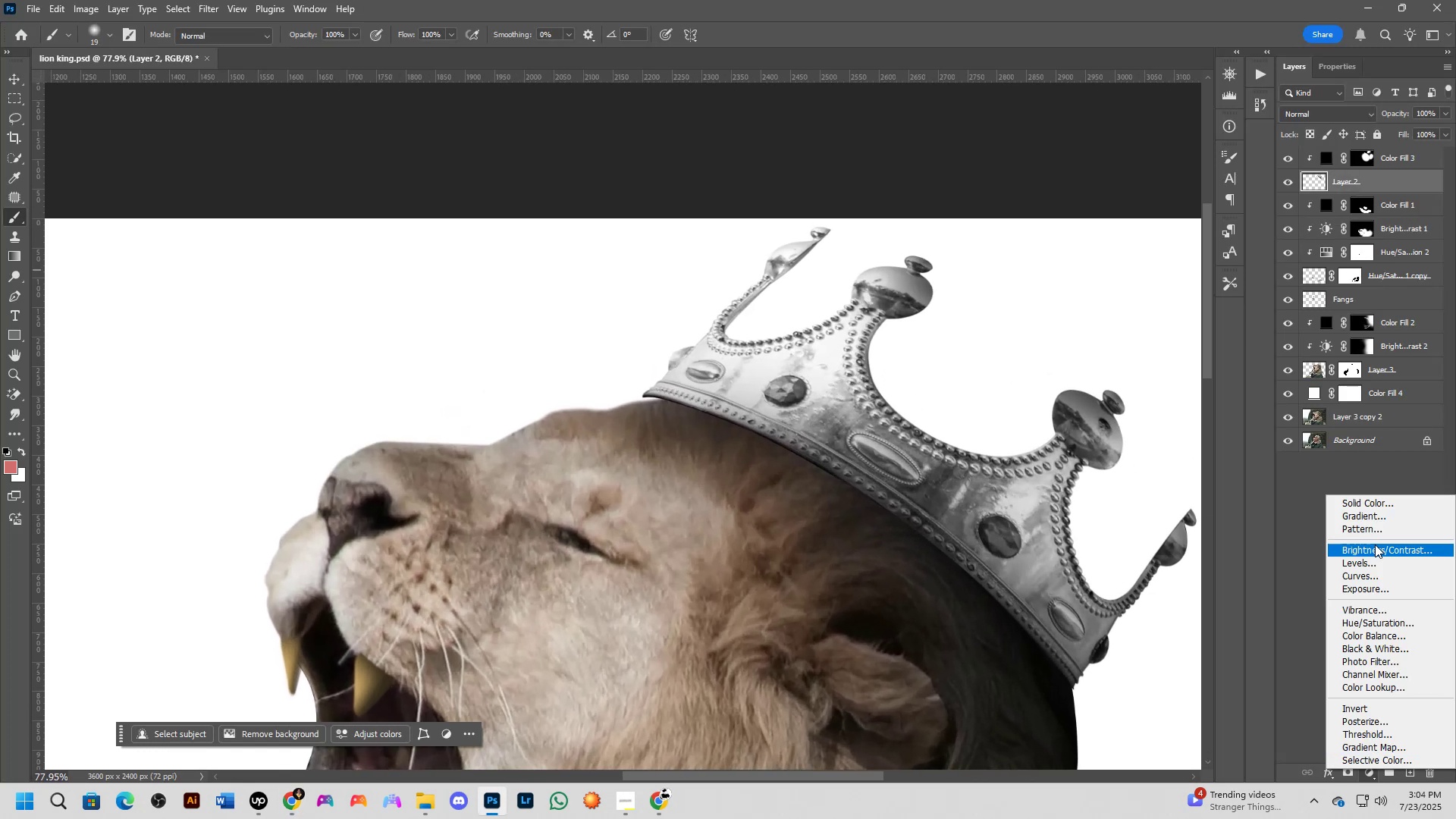 
left_click([1374, 498])
 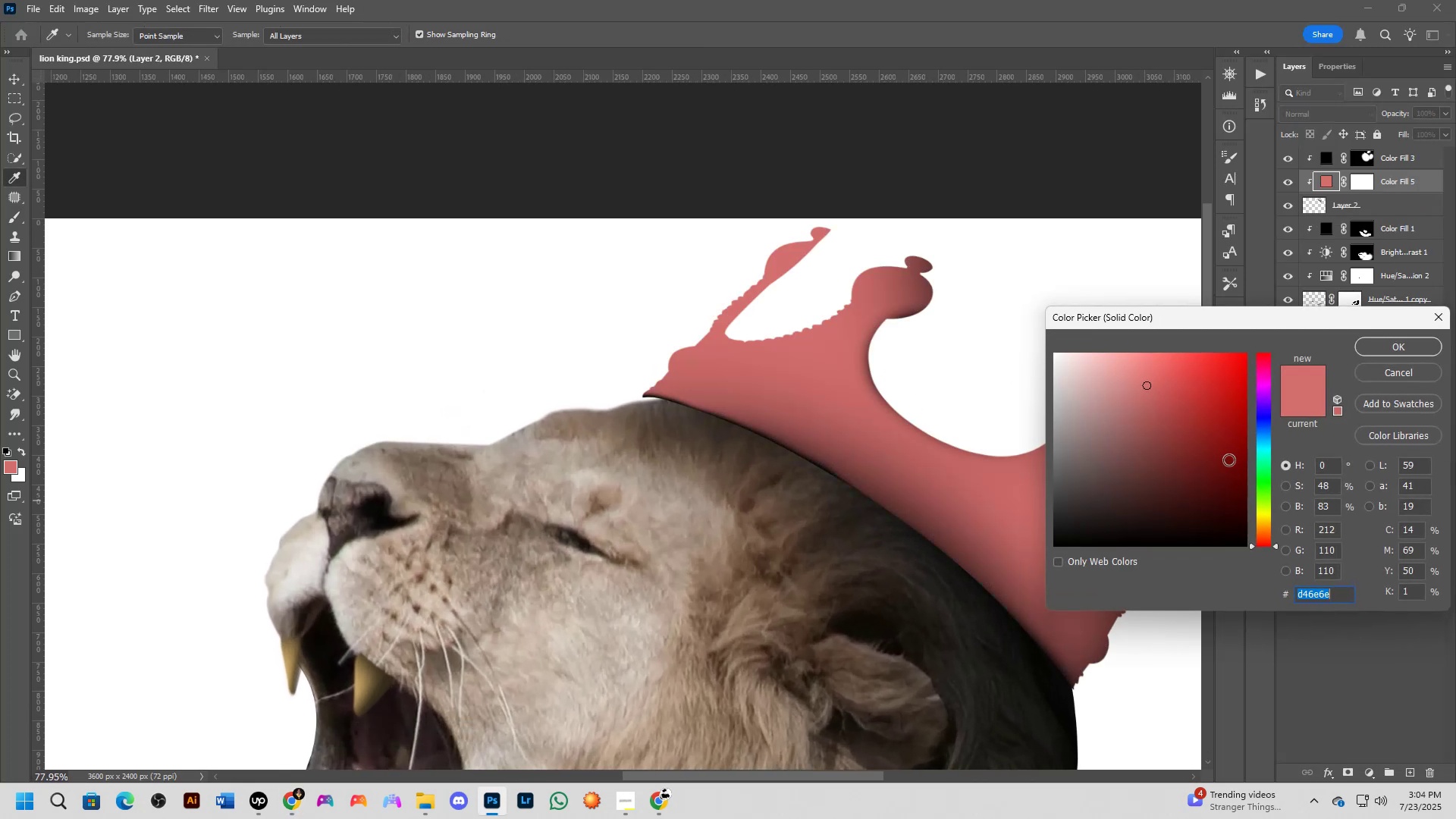 
left_click([1375, 351])
 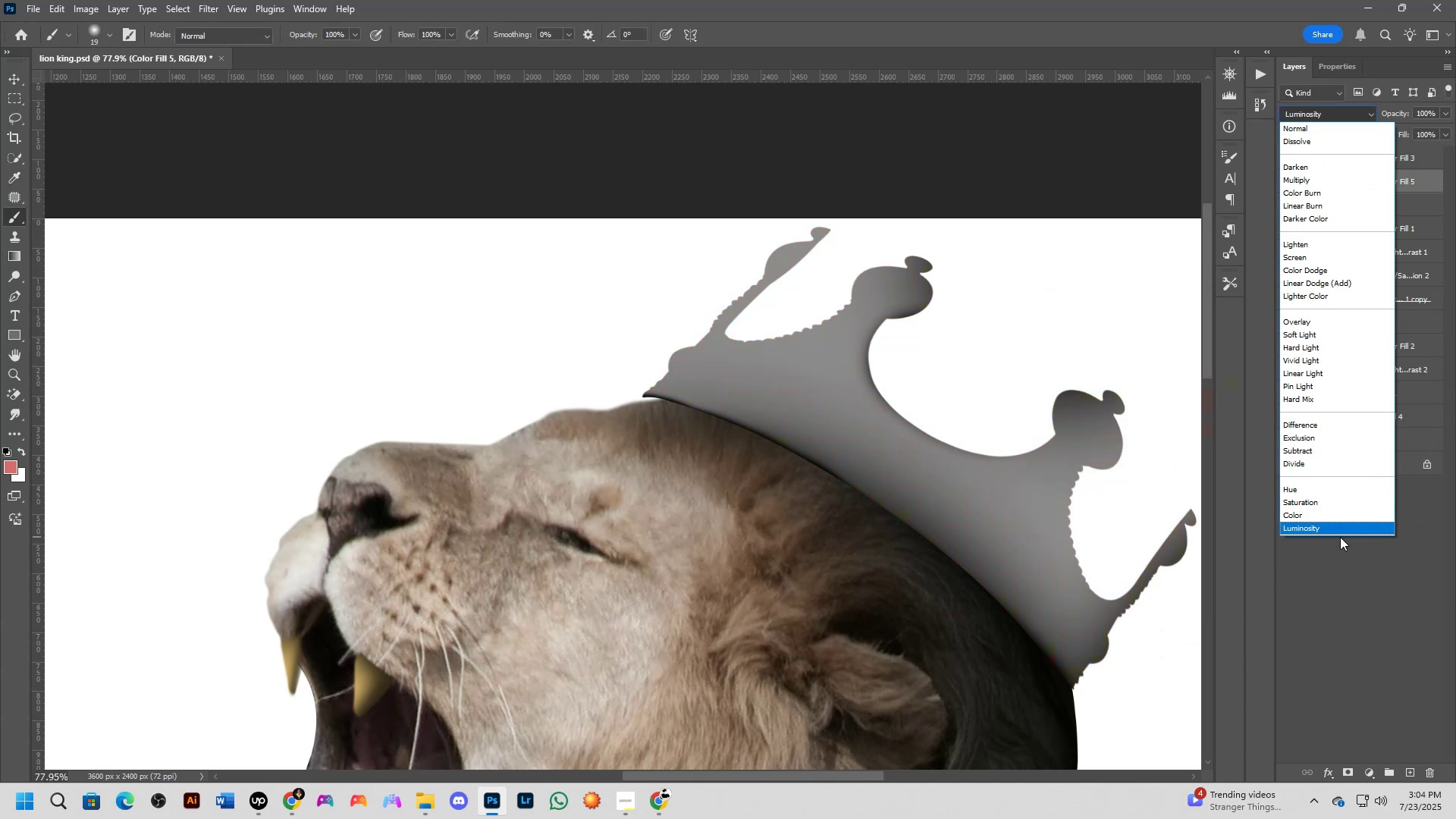 
left_click([1334, 521])
 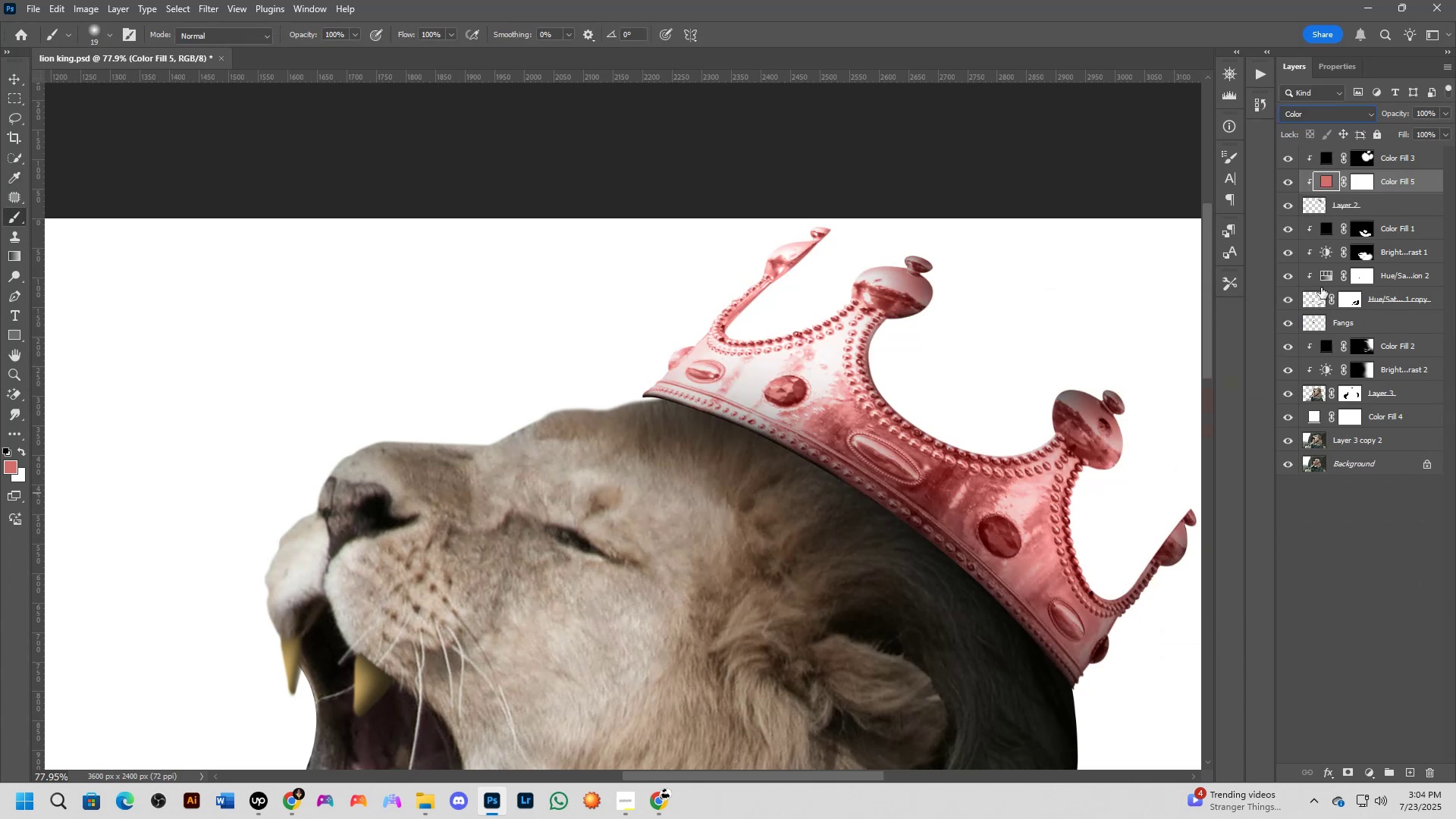 
left_click([1359, 190])
 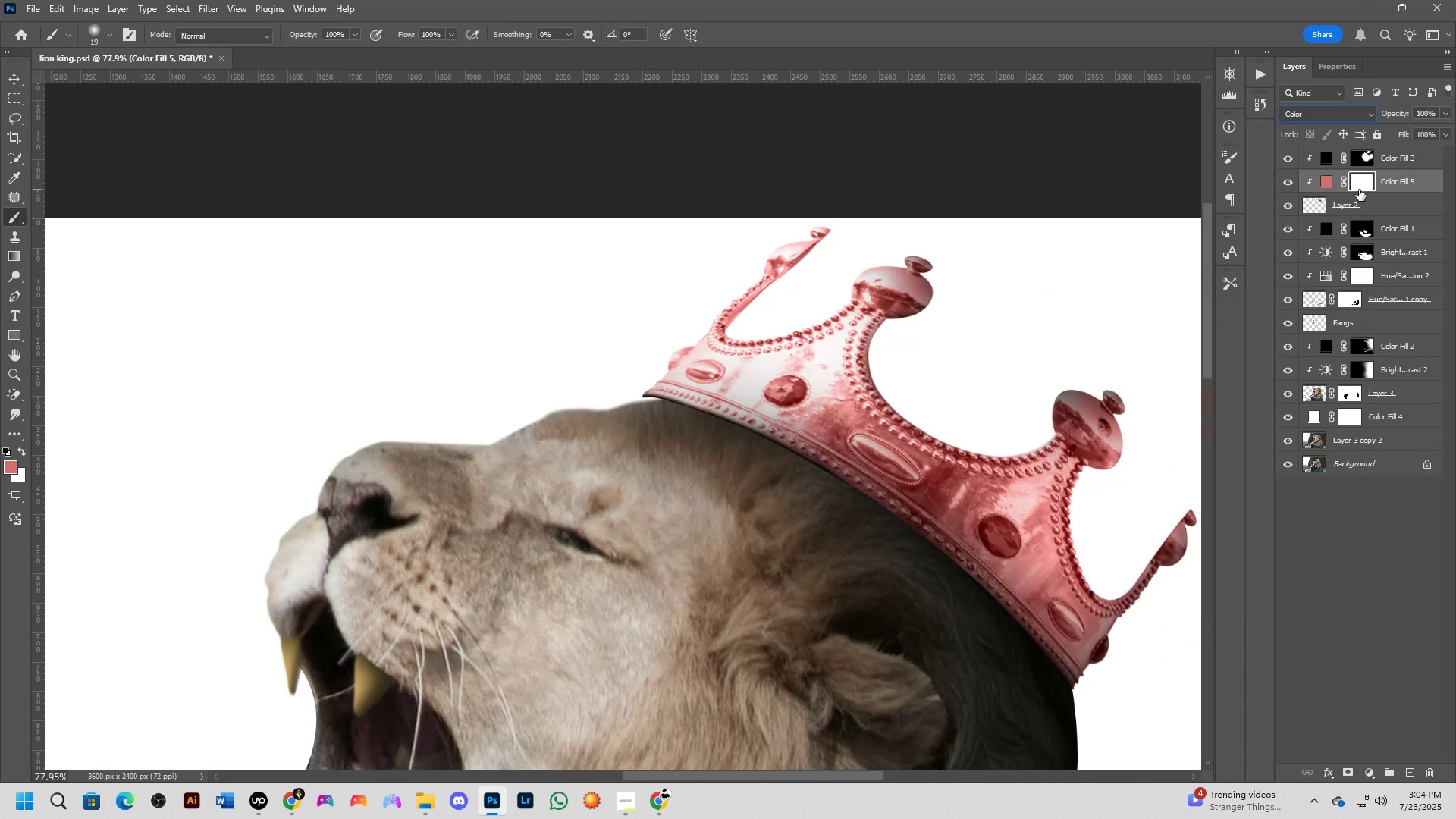 
key(Control+I)
 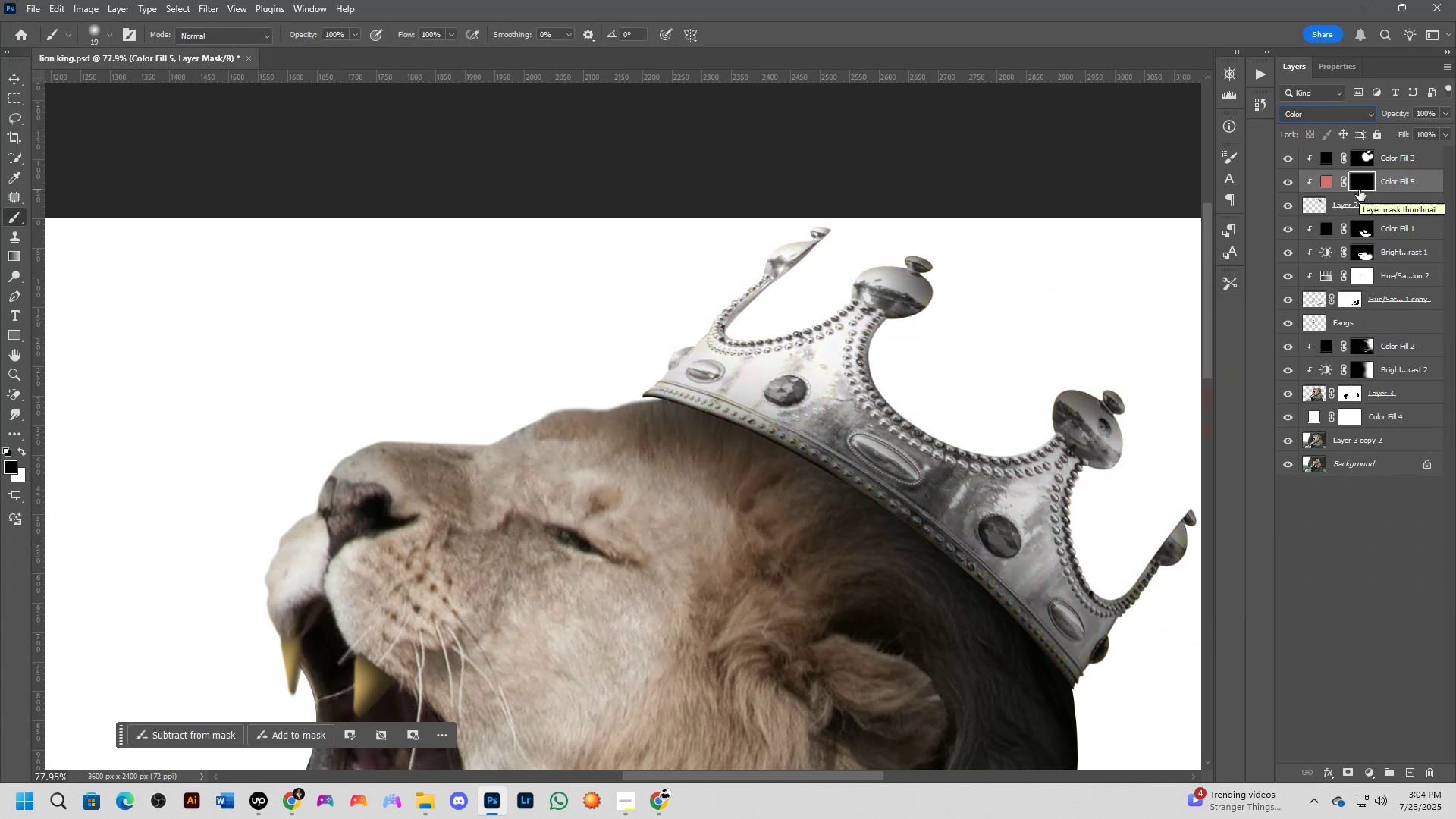 
key(NumpadEnter)
 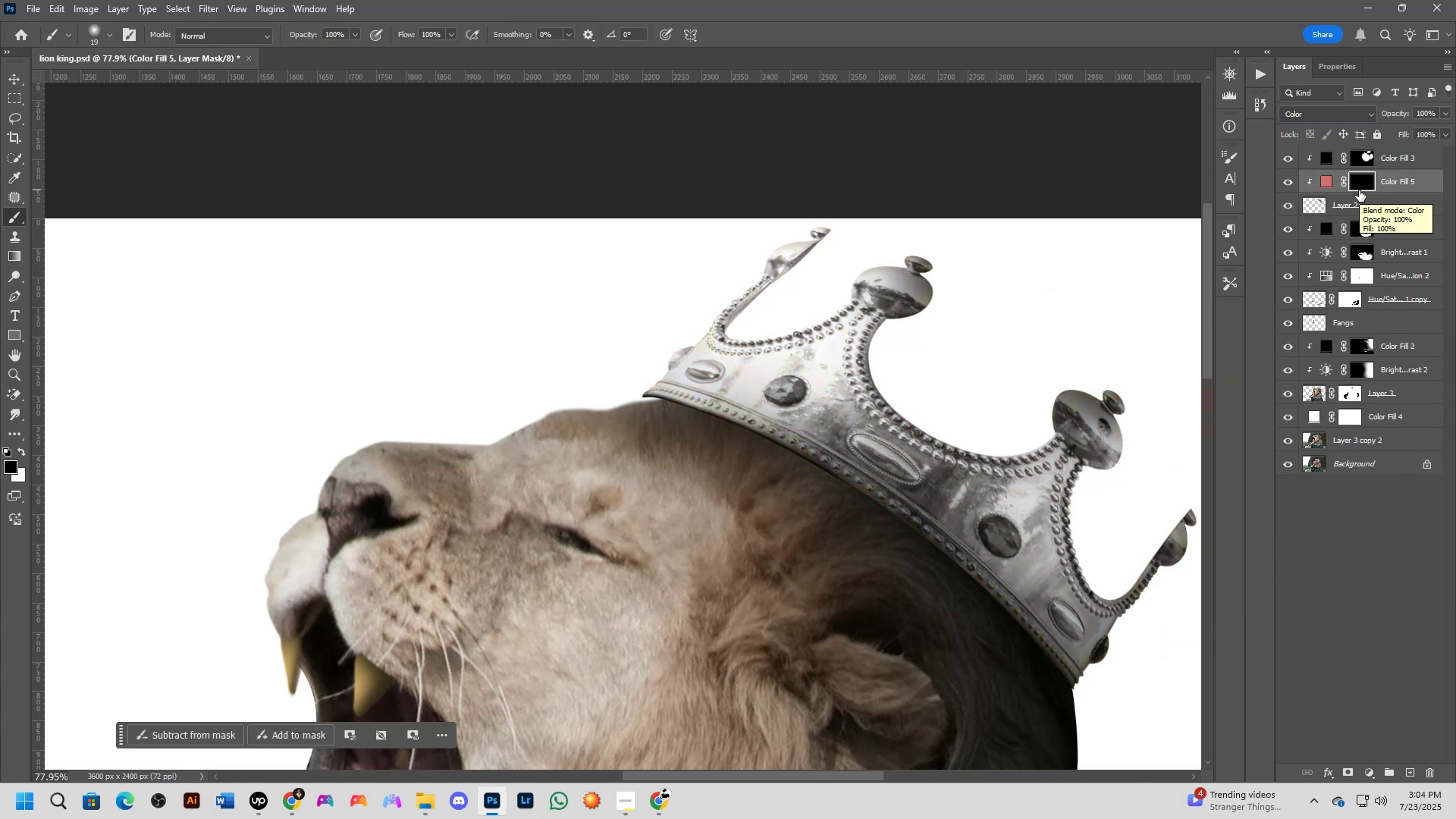 
key(Shift+ShiftLeft)
 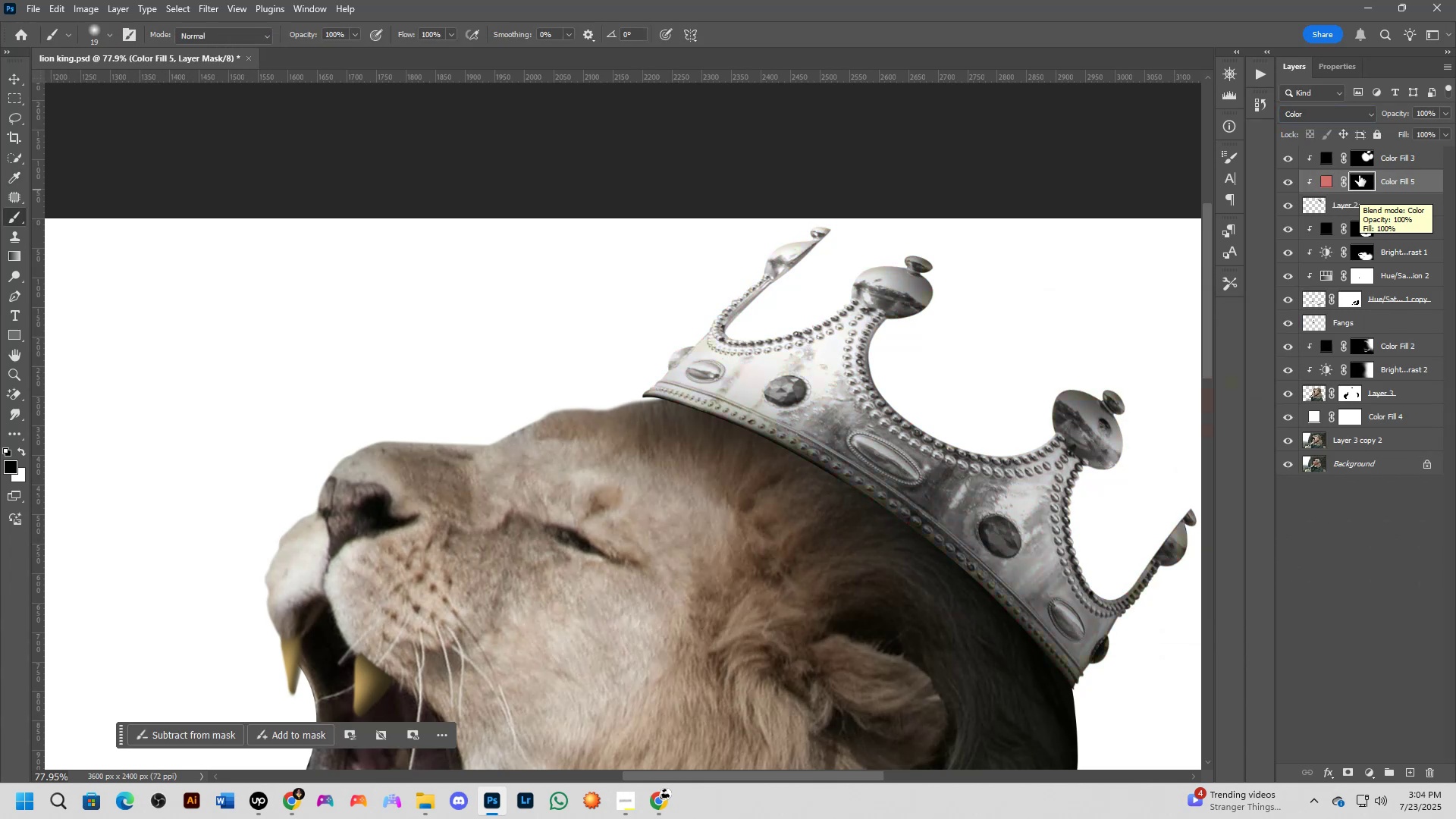 
scroll: coordinate [799, 403], scroll_direction: up, amount: 5.0
 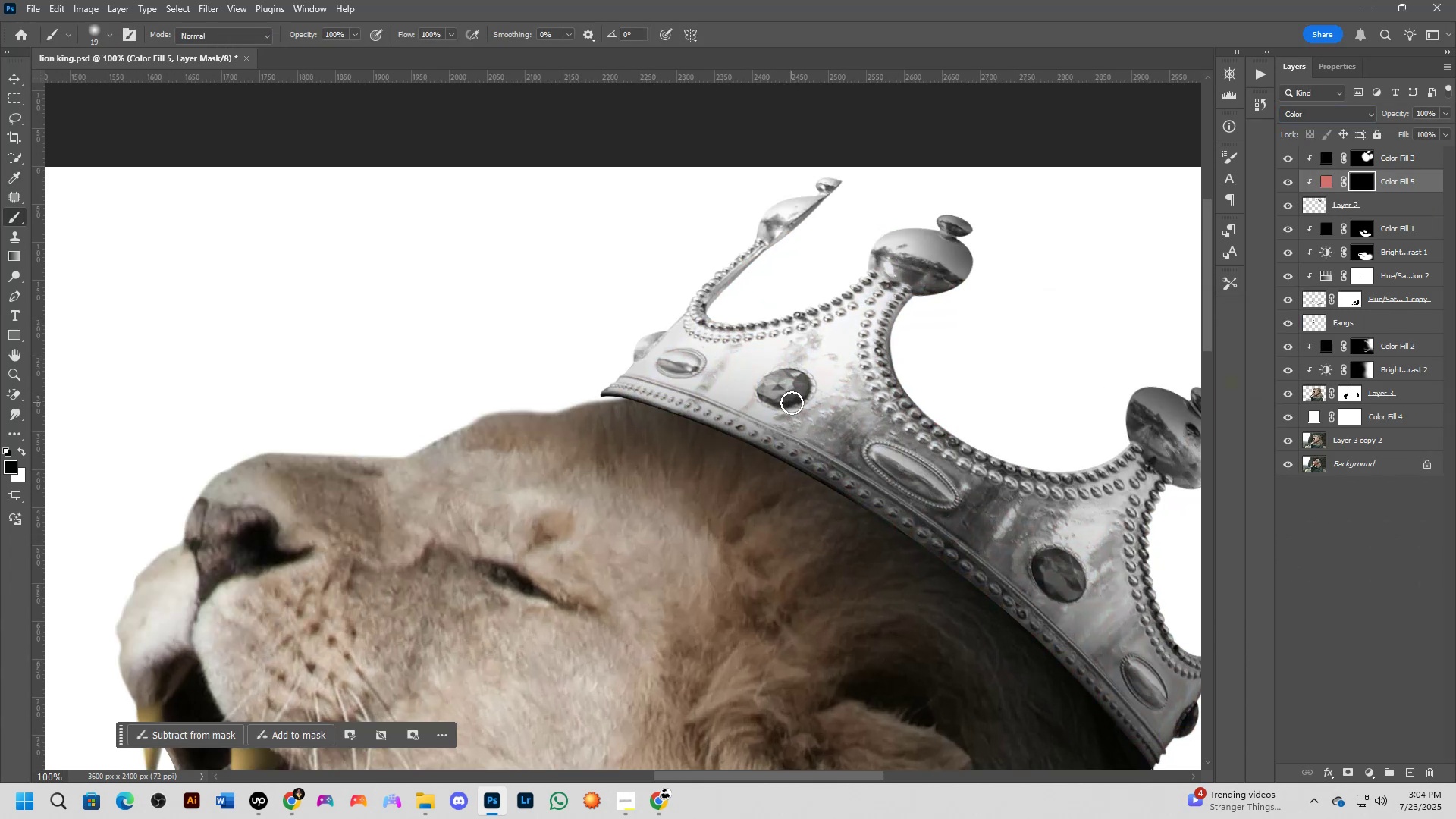 
key(Alt+Tab)
 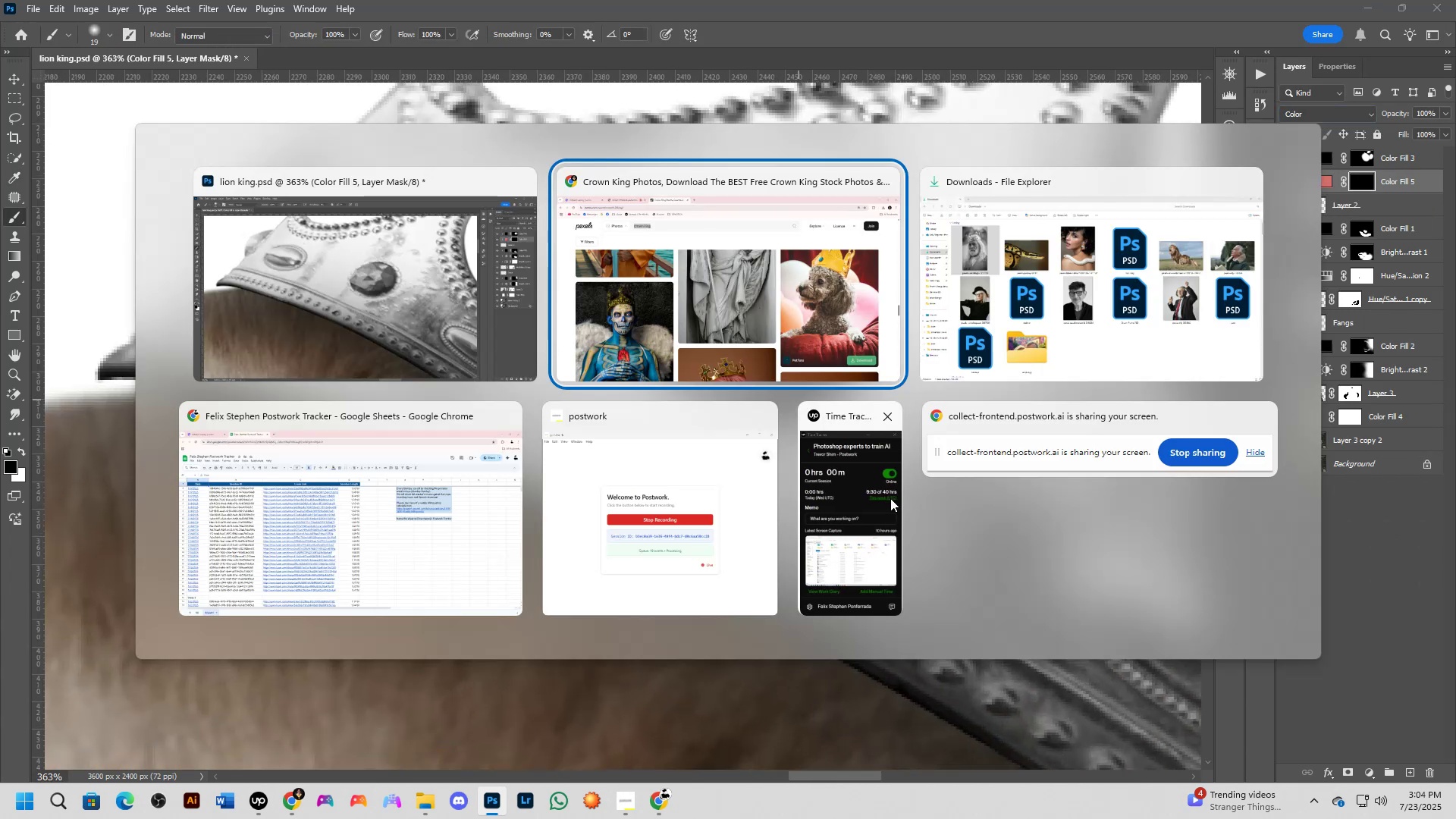 
left_click([874, 497])
 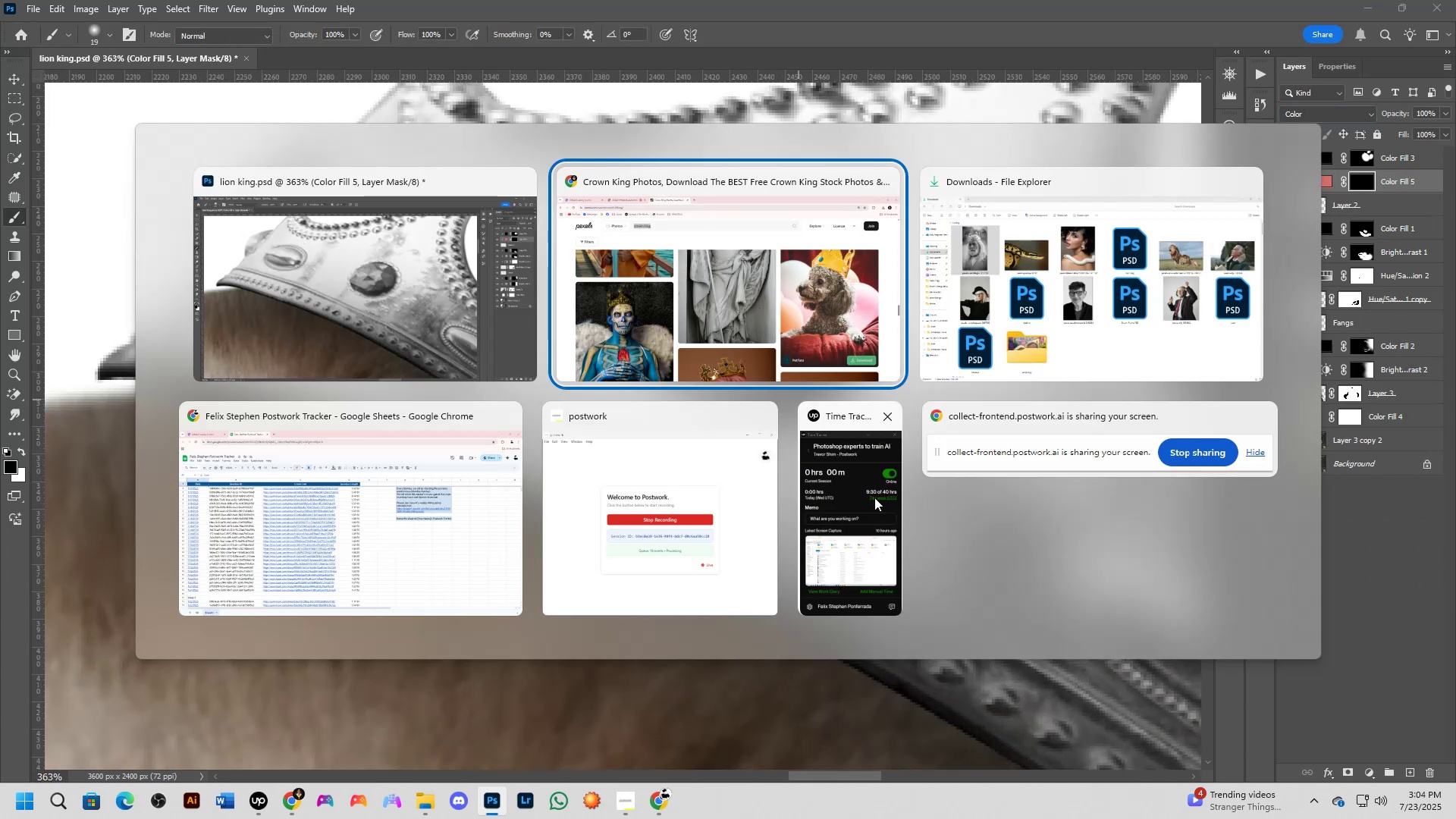 
key(Alt+AltLeft)
 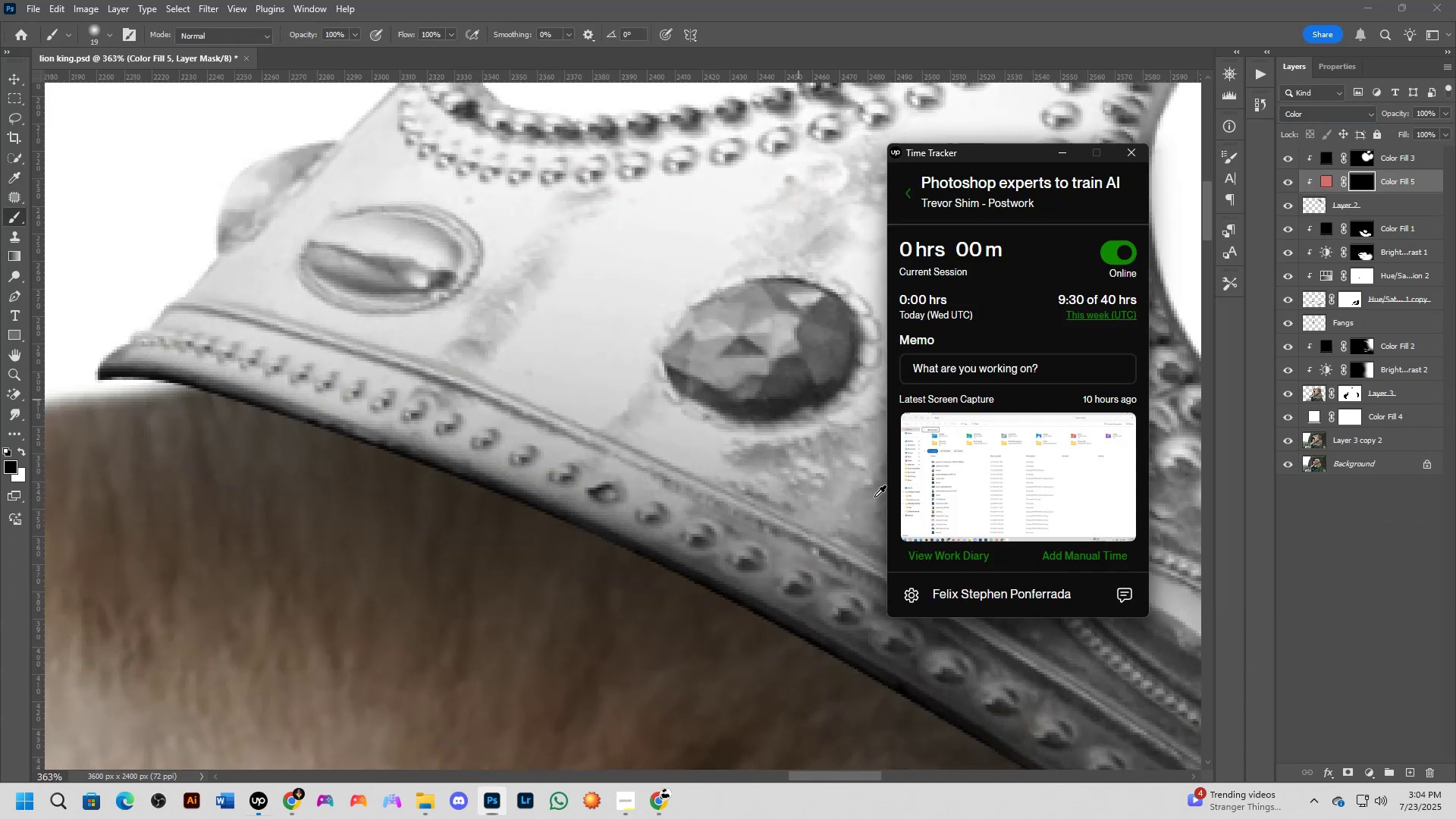 
key(Alt+Tab)
 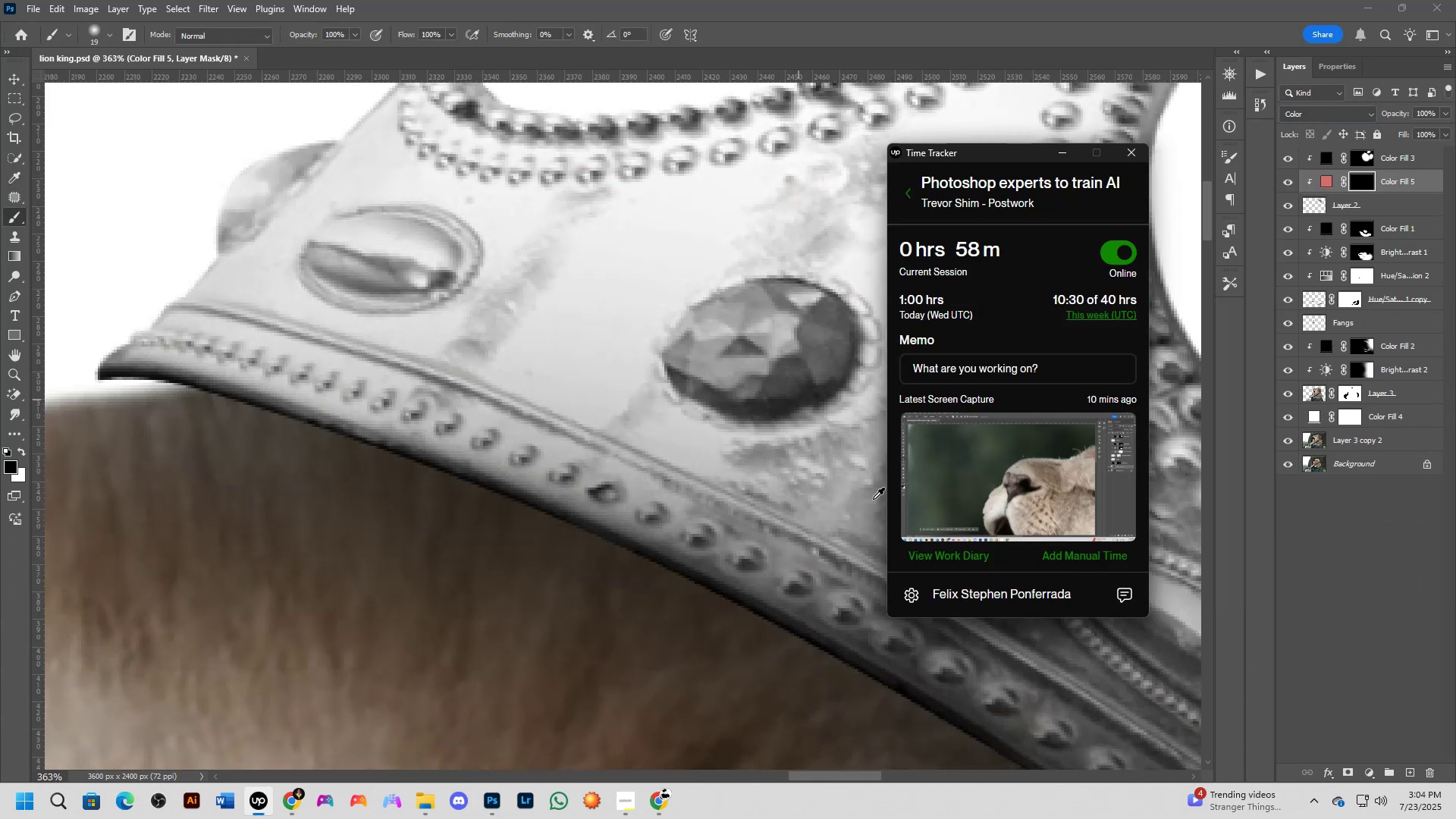 
key(Alt+Tab)
 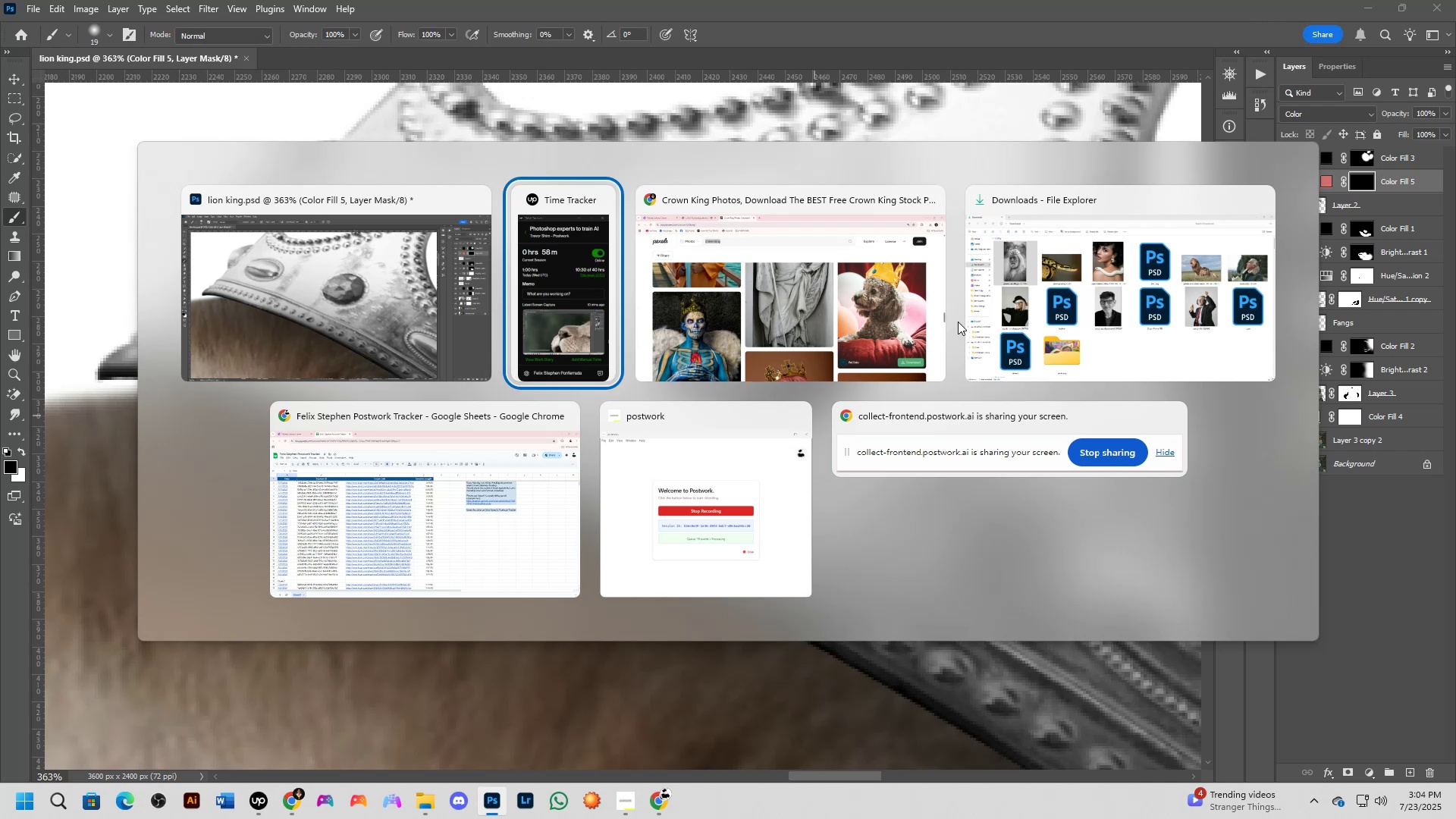 
left_click([863, 255])
 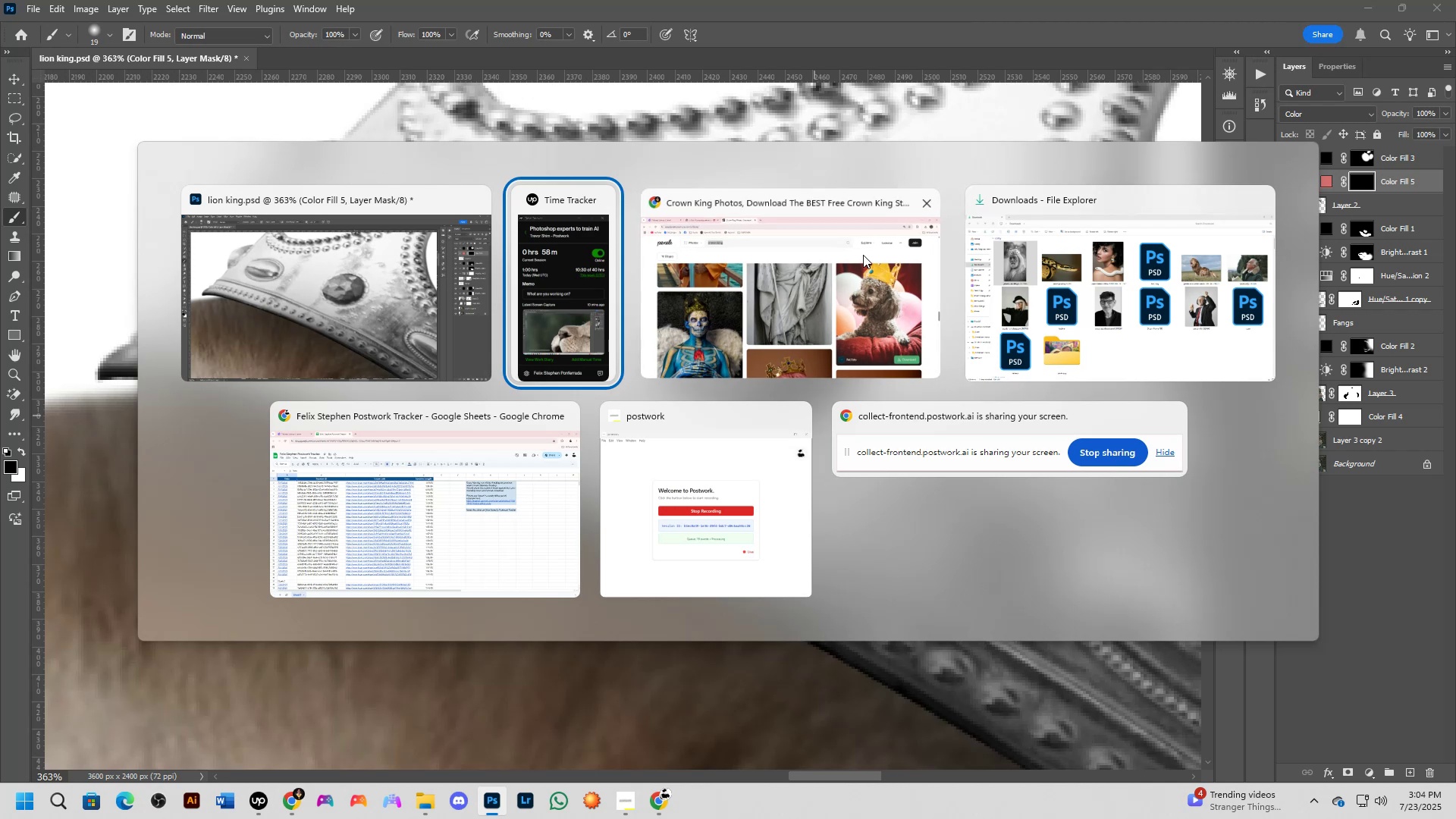 
left_click([309, 0])
 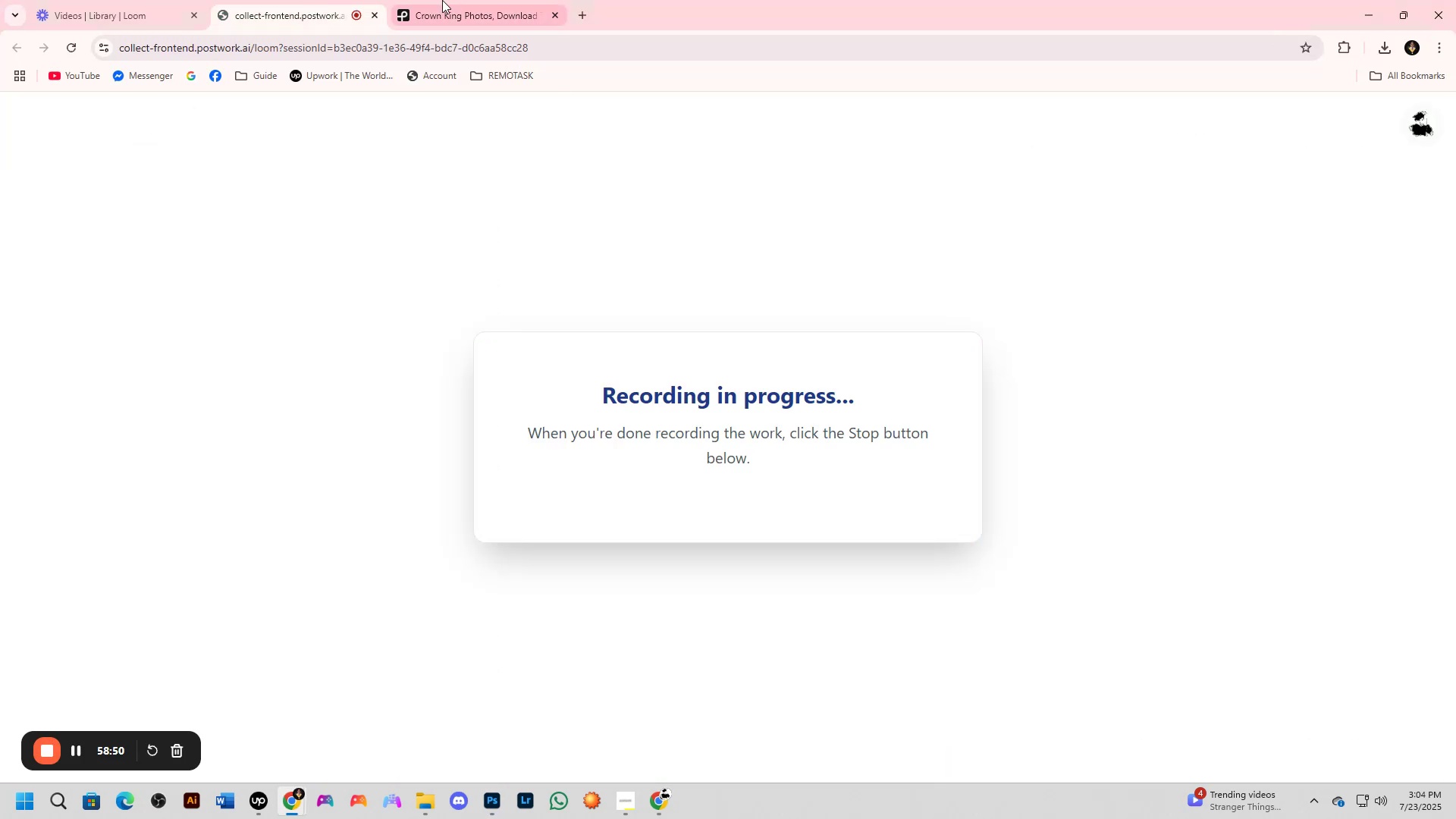 
left_click([469, 0])
 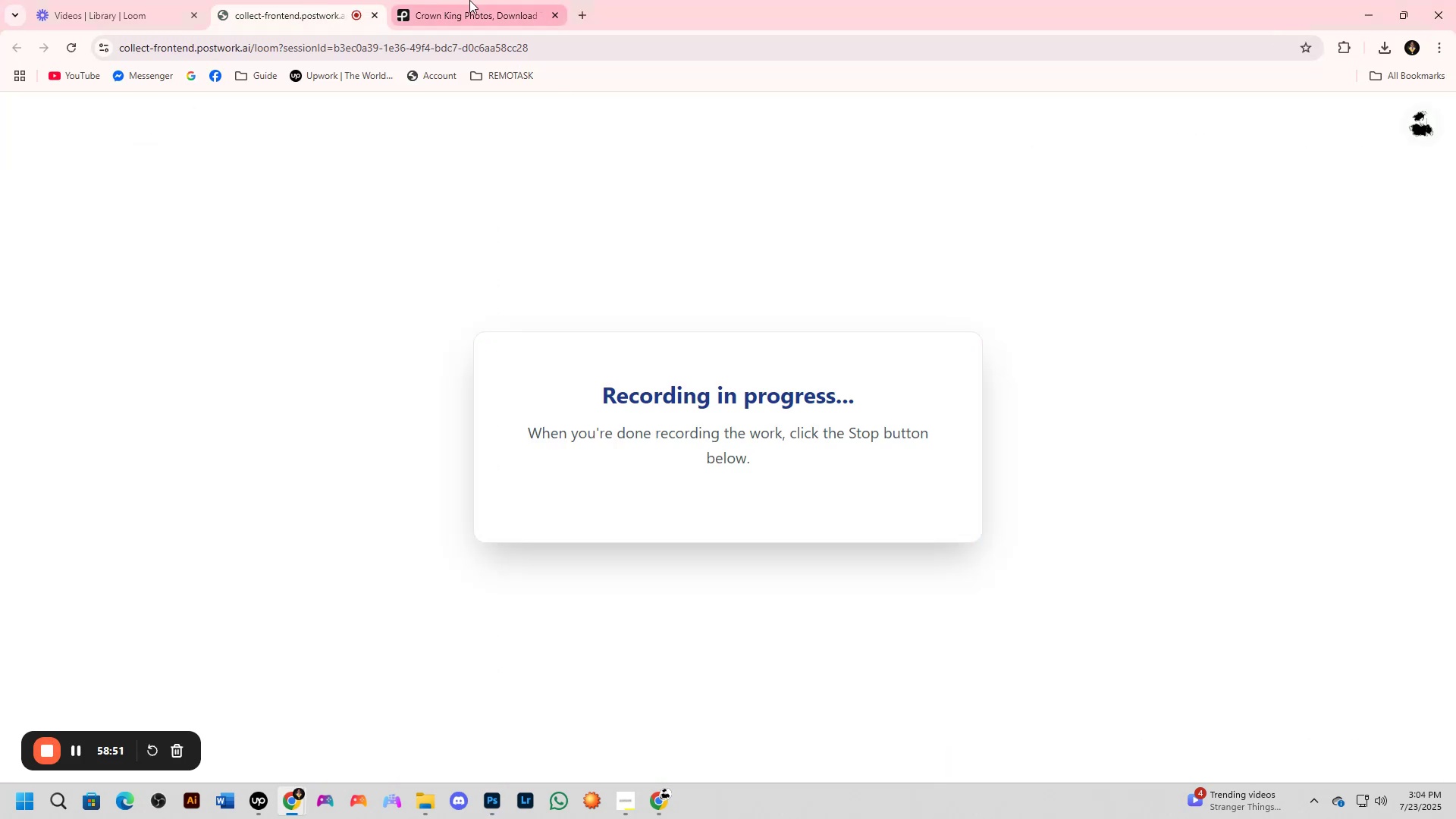 
key(Alt+AltLeft)
 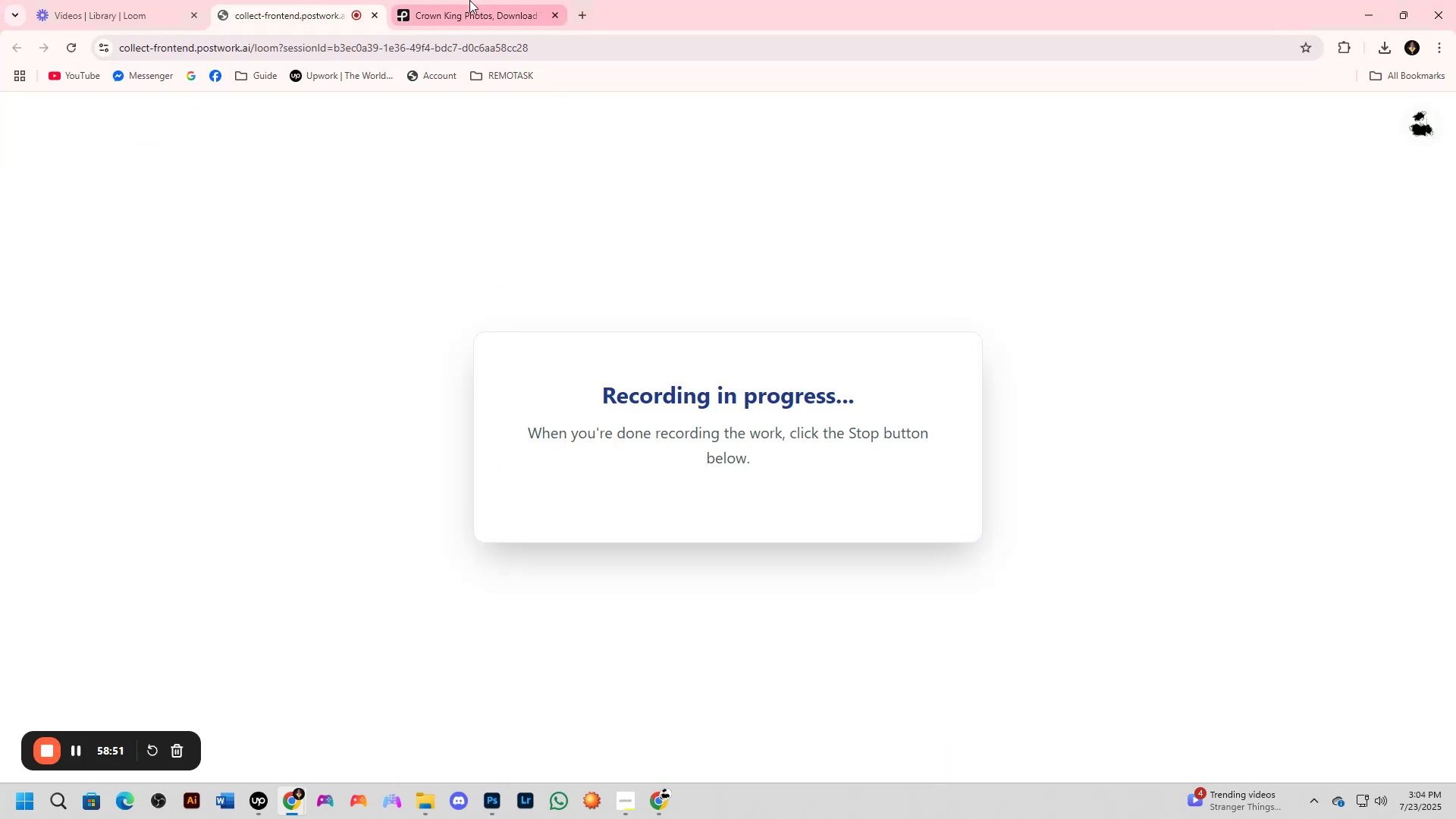 
key(Alt+Tab)
 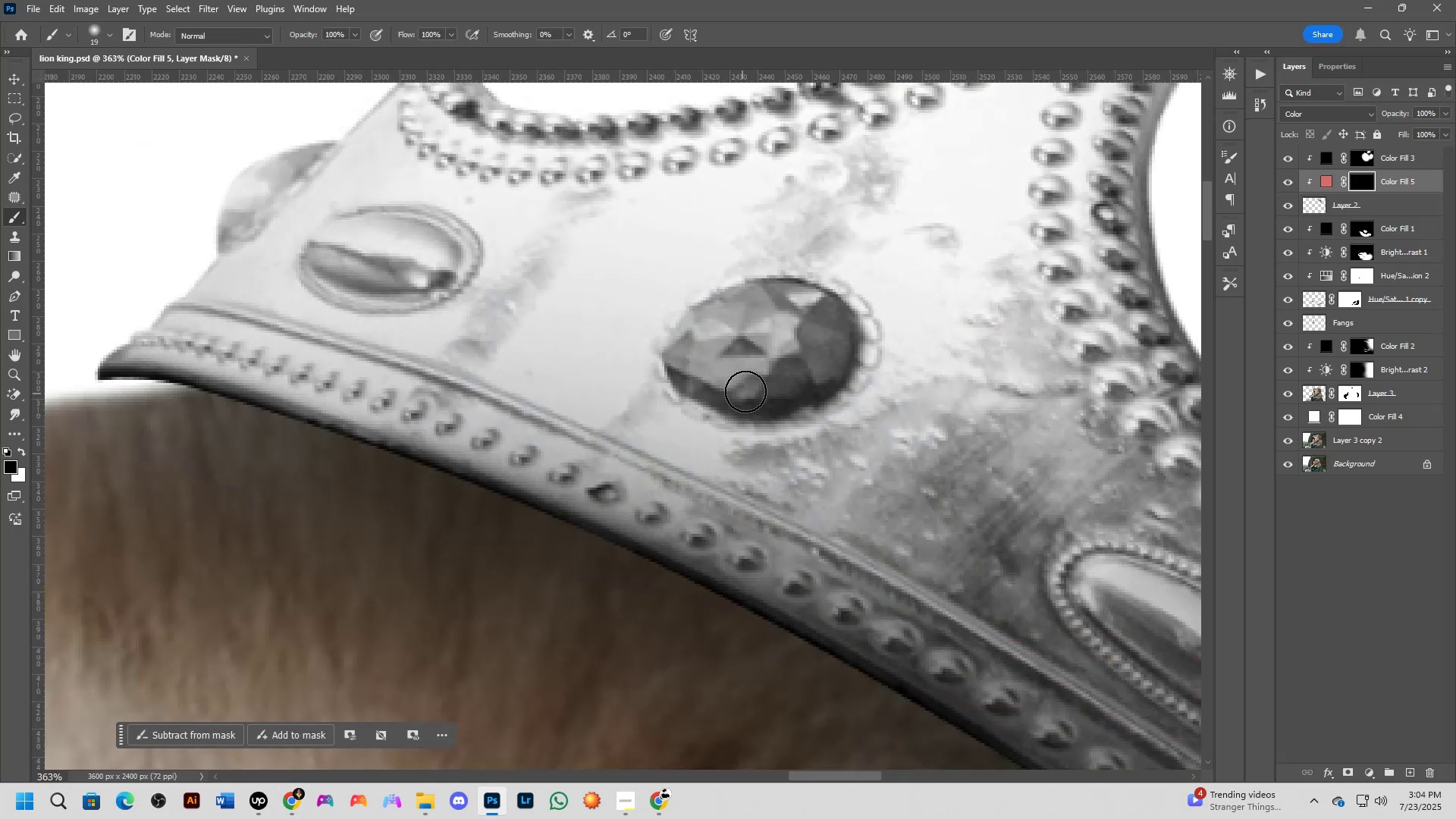 
hold_key(key=AltLeft, duration=0.56)
 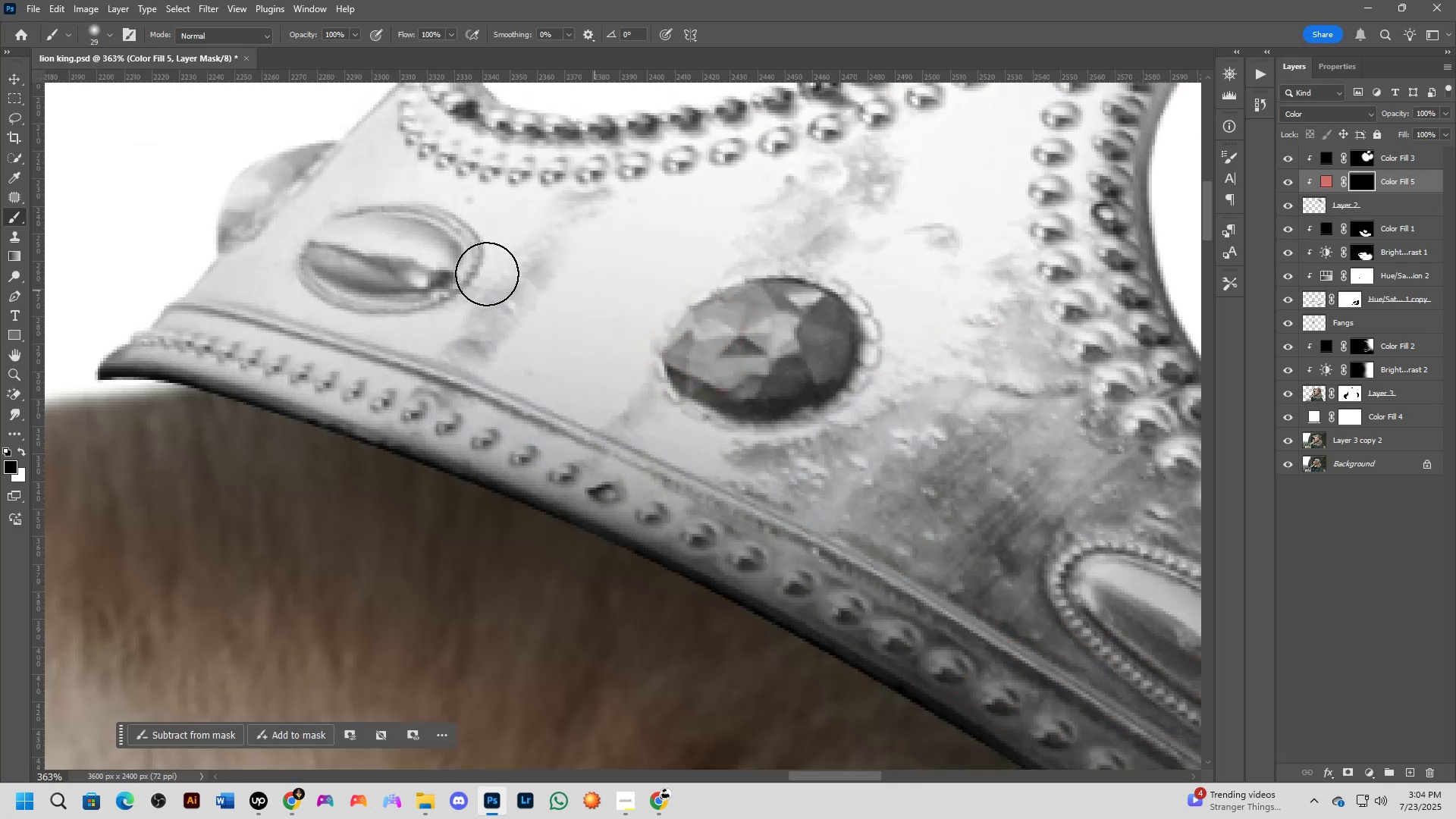 
scroll: coordinate [731, 334], scroll_direction: up, amount: 2.0
 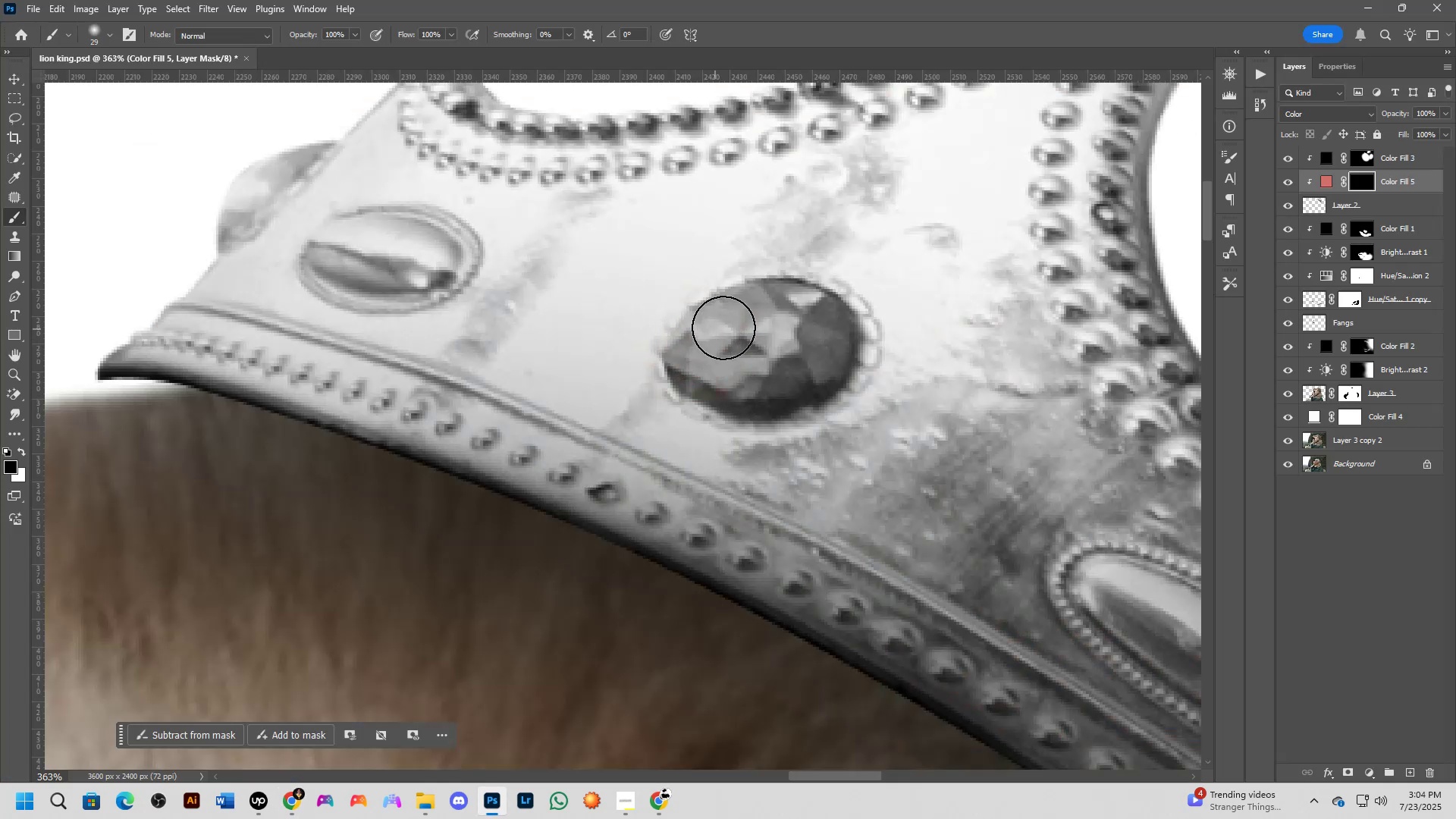 
left_click_drag(start_coordinate=[752, 324], to_coordinate=[733, 350])
 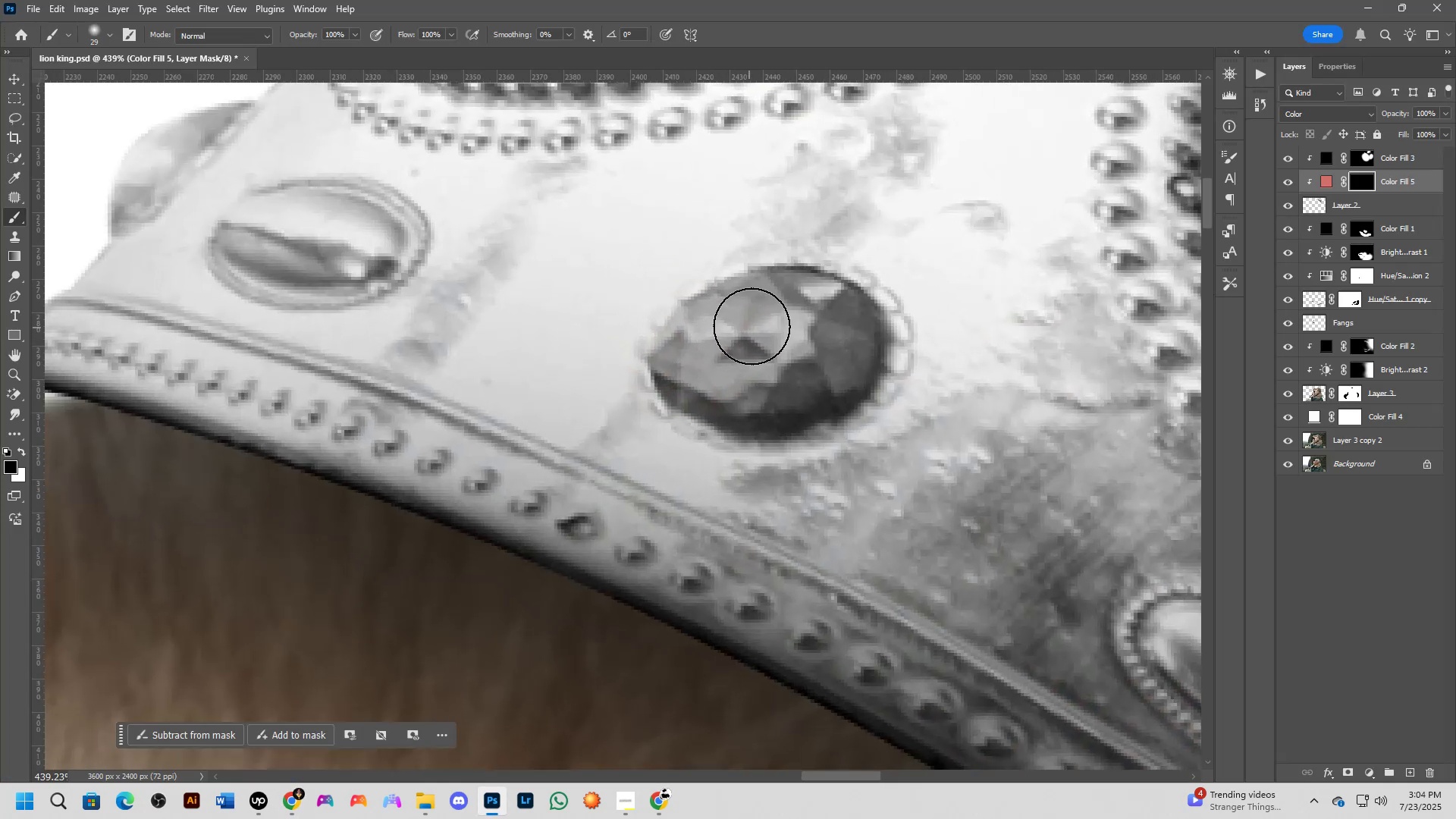 
key(X)
 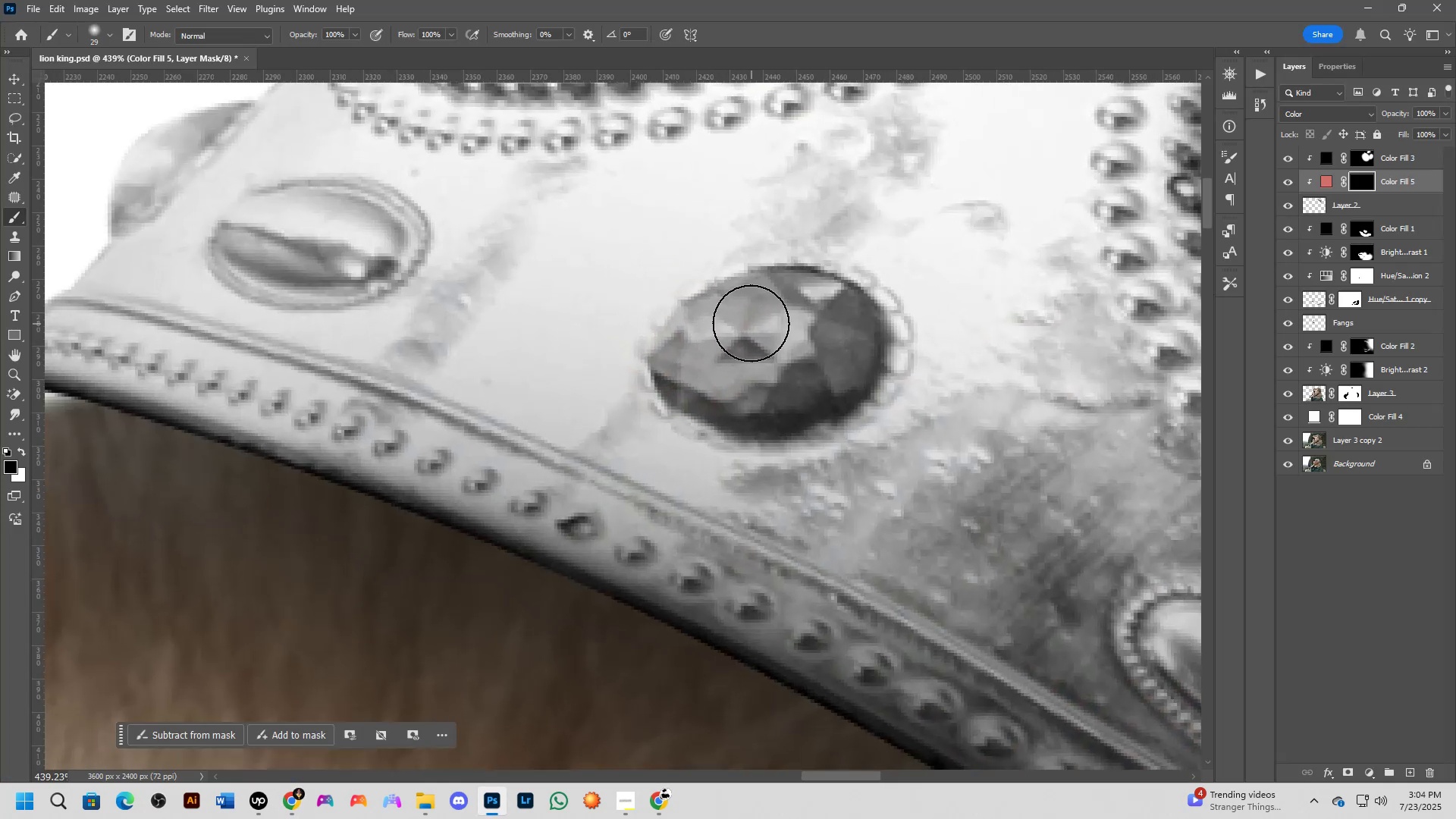 
left_click_drag(start_coordinate=[755, 309], to_coordinate=[777, 332])
 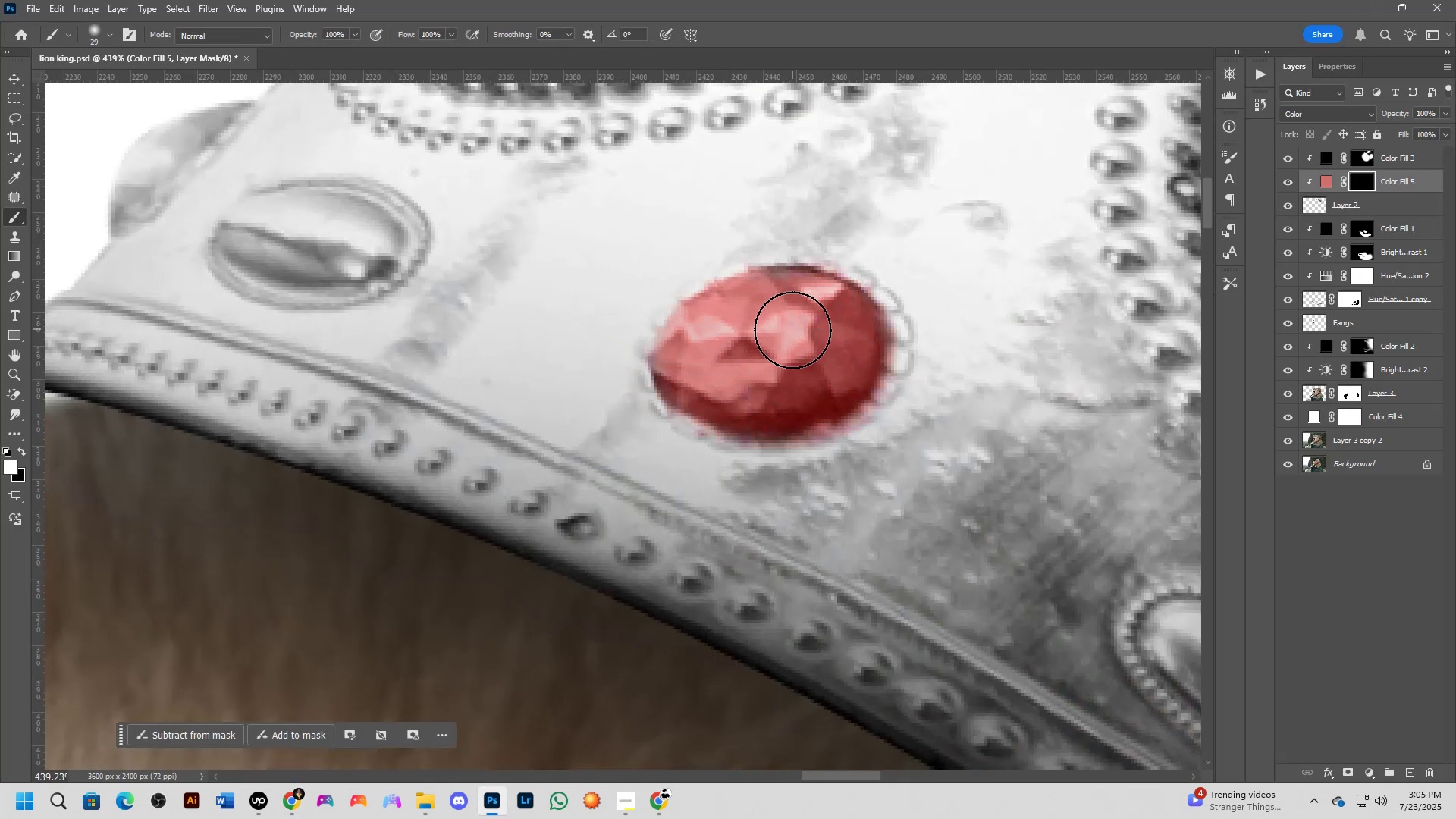 
hold_key(key=ShiftLeft, duration=0.56)
scroll: coordinate [808, 378], scroll_direction: down, amount: 7.0
 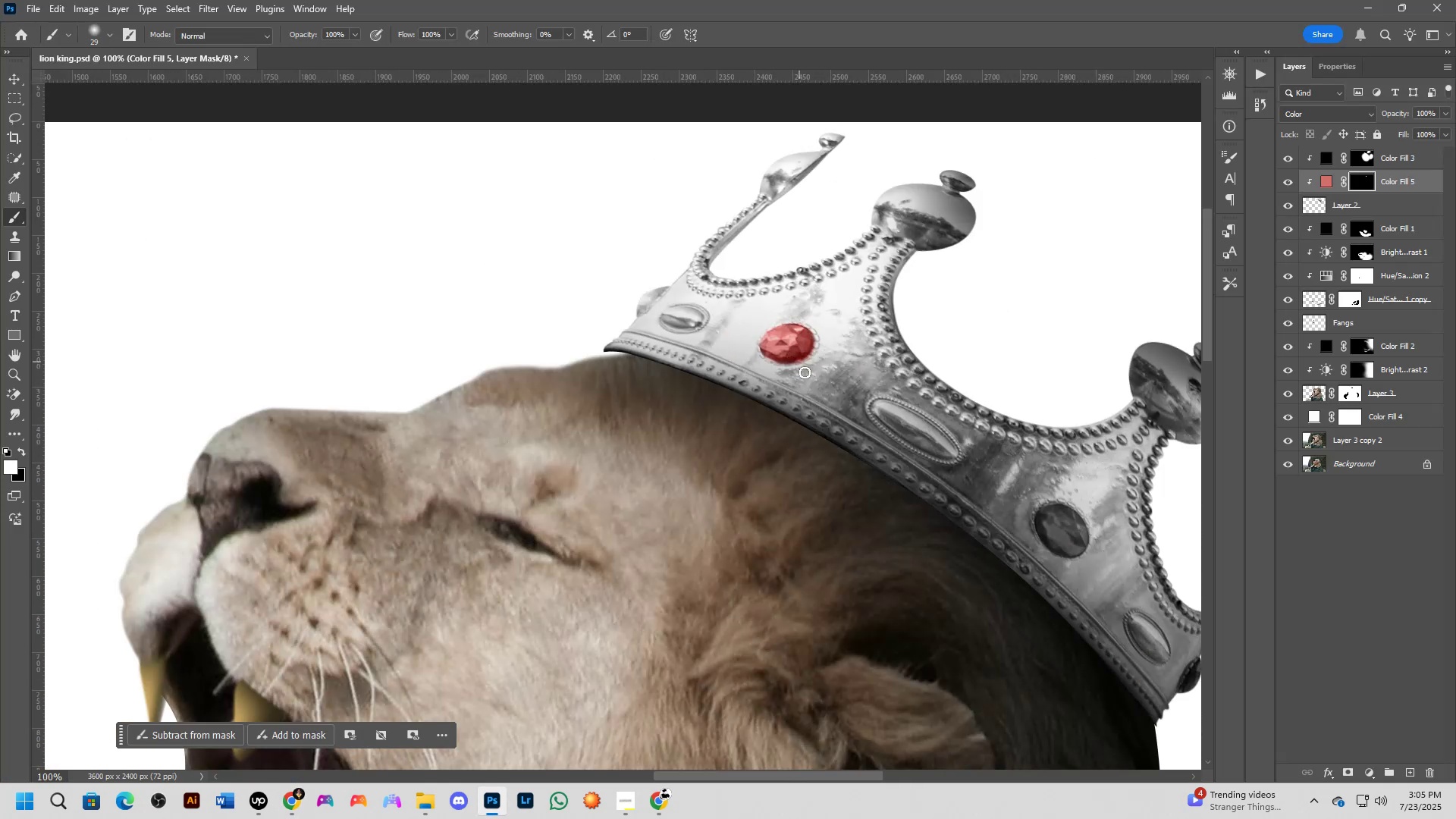 
key(Shift+ShiftLeft)
 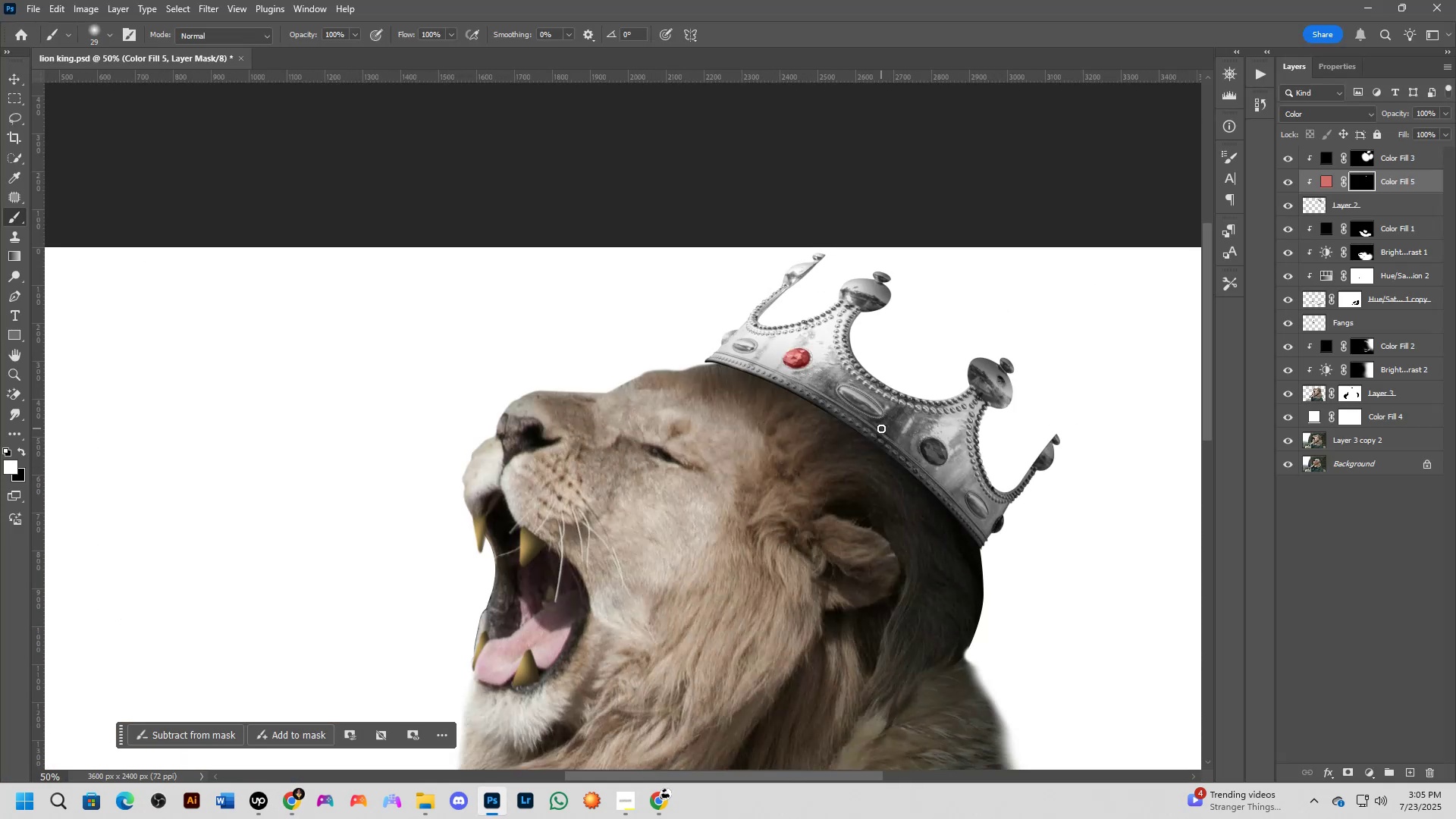 
scroll: coordinate [895, 457], scroll_direction: up, amount: 9.0
 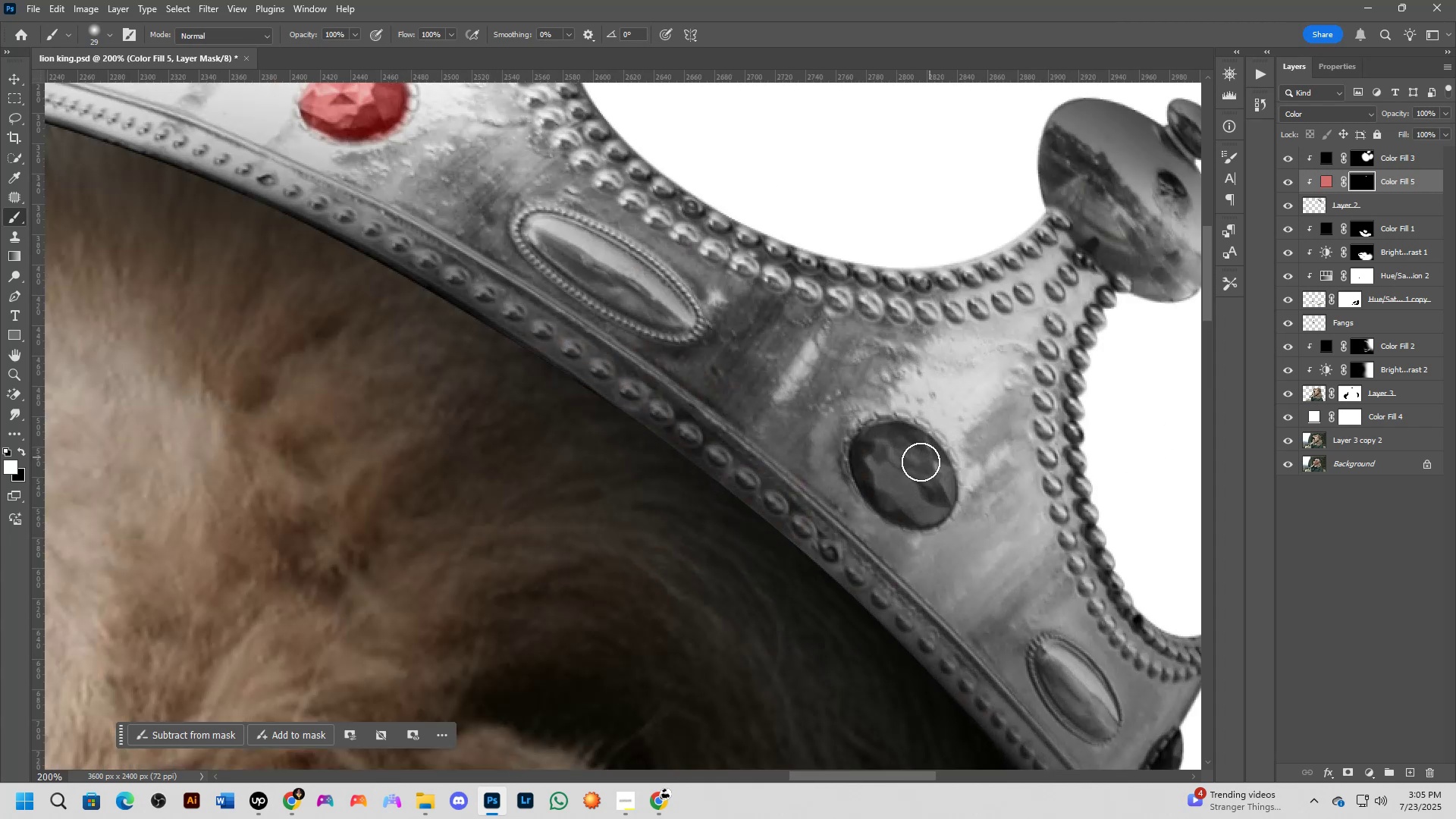 
left_click_drag(start_coordinate=[886, 437], to_coordinate=[872, 460])
 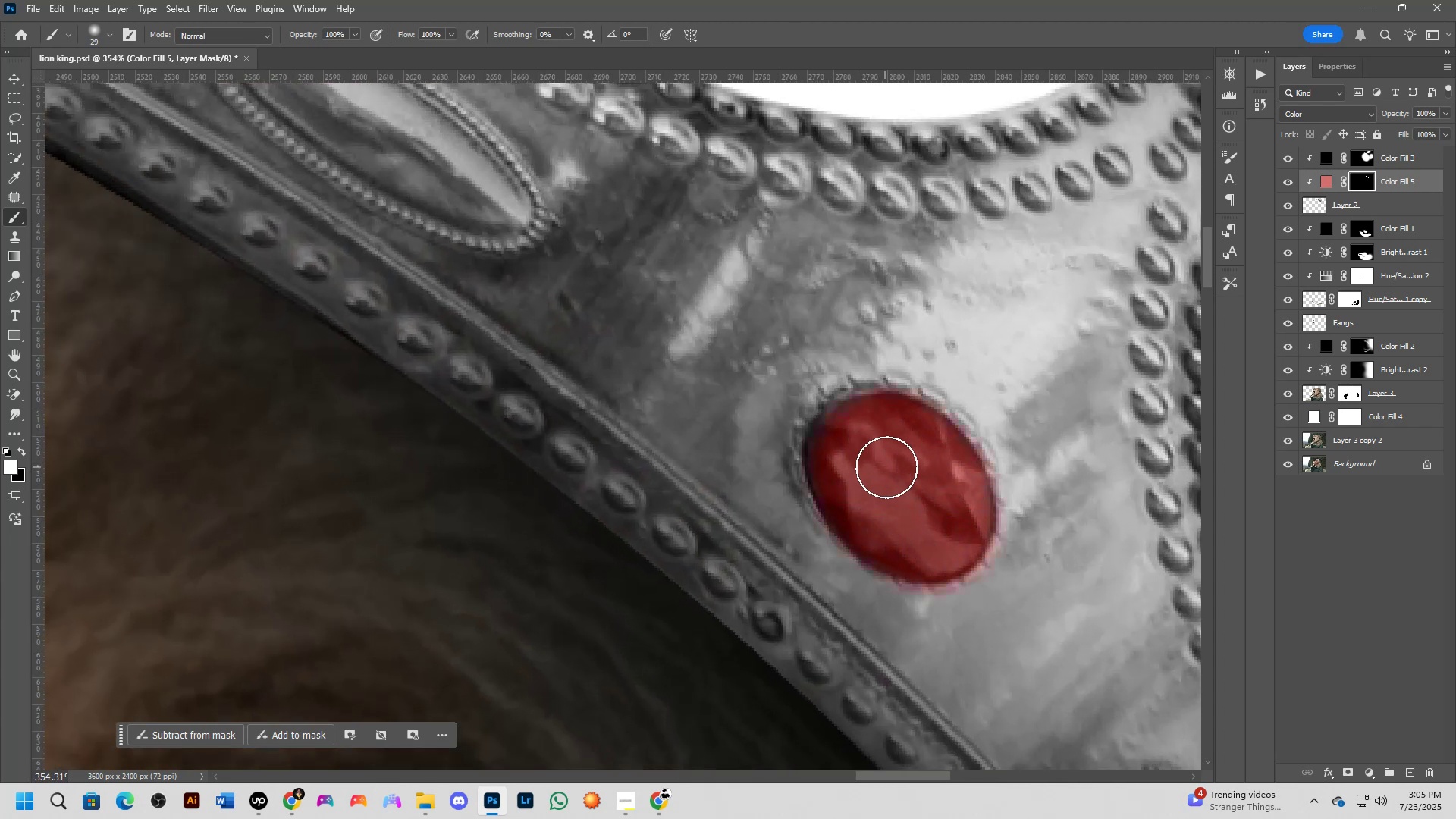 
hold_key(key=ShiftLeft, duration=0.45)
scroll: coordinate [885, 461], scroll_direction: up, amount: 1.0
 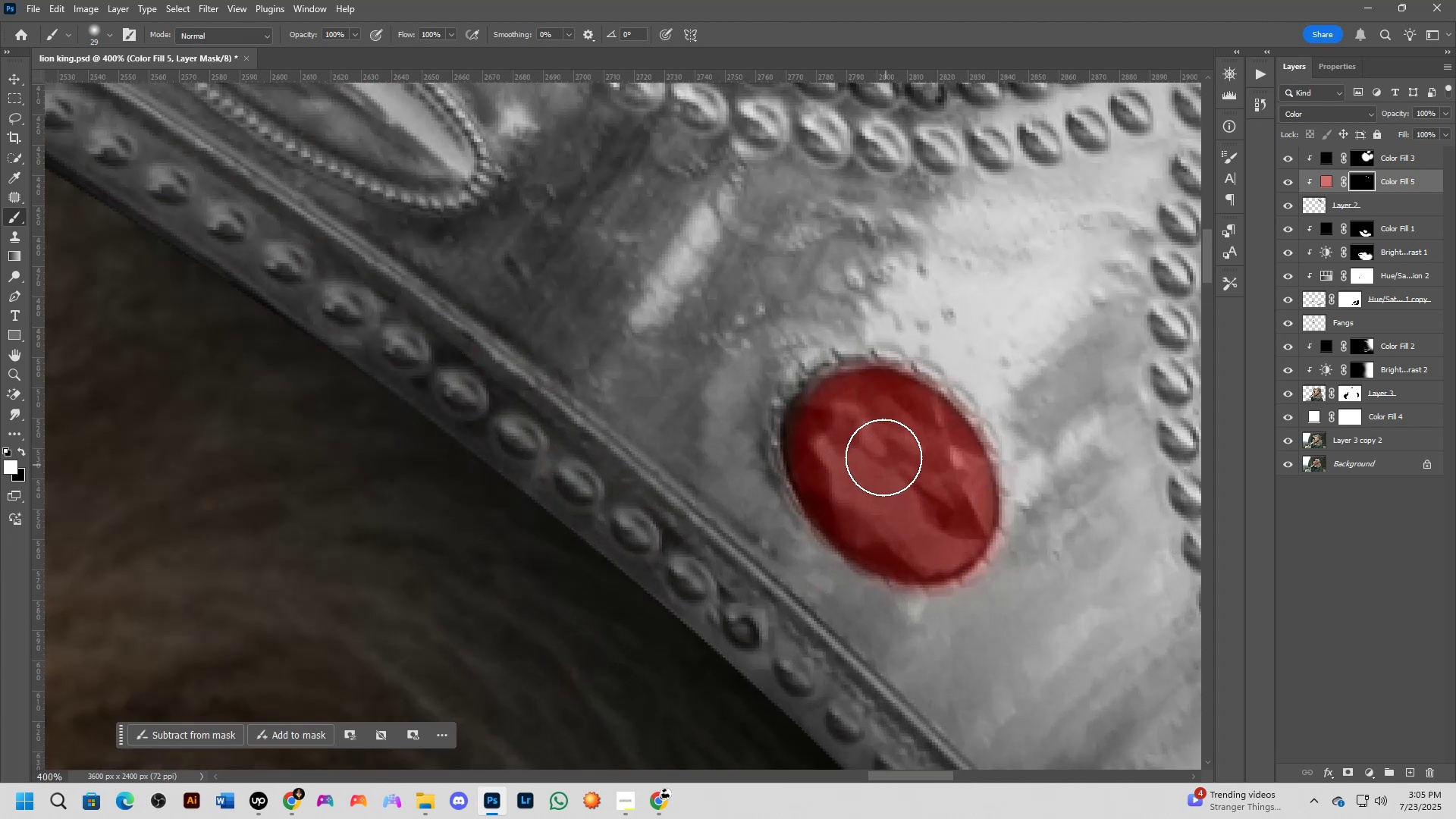 
key(Shift+ShiftLeft)
 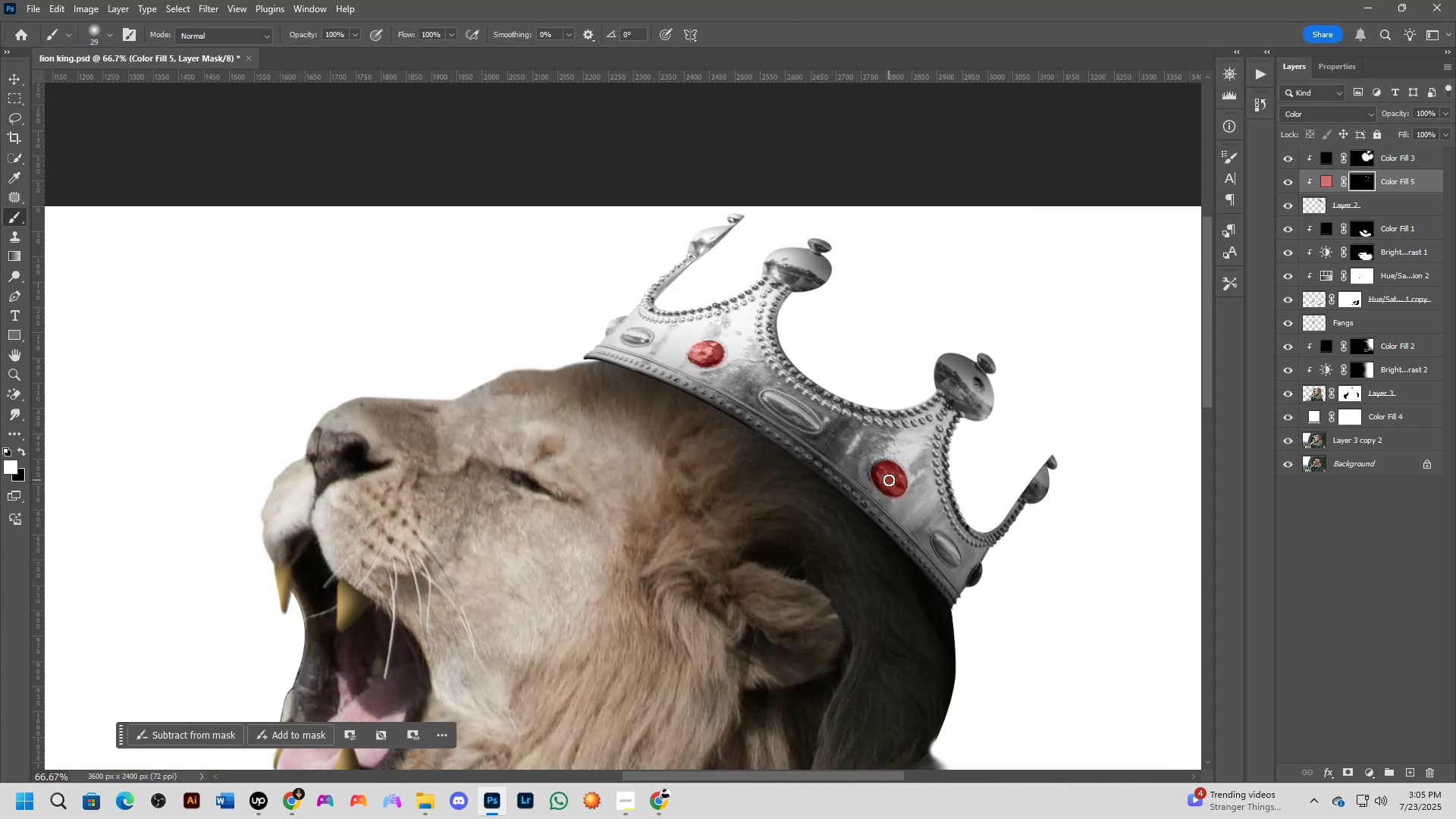 
key(Alt+AltLeft)
 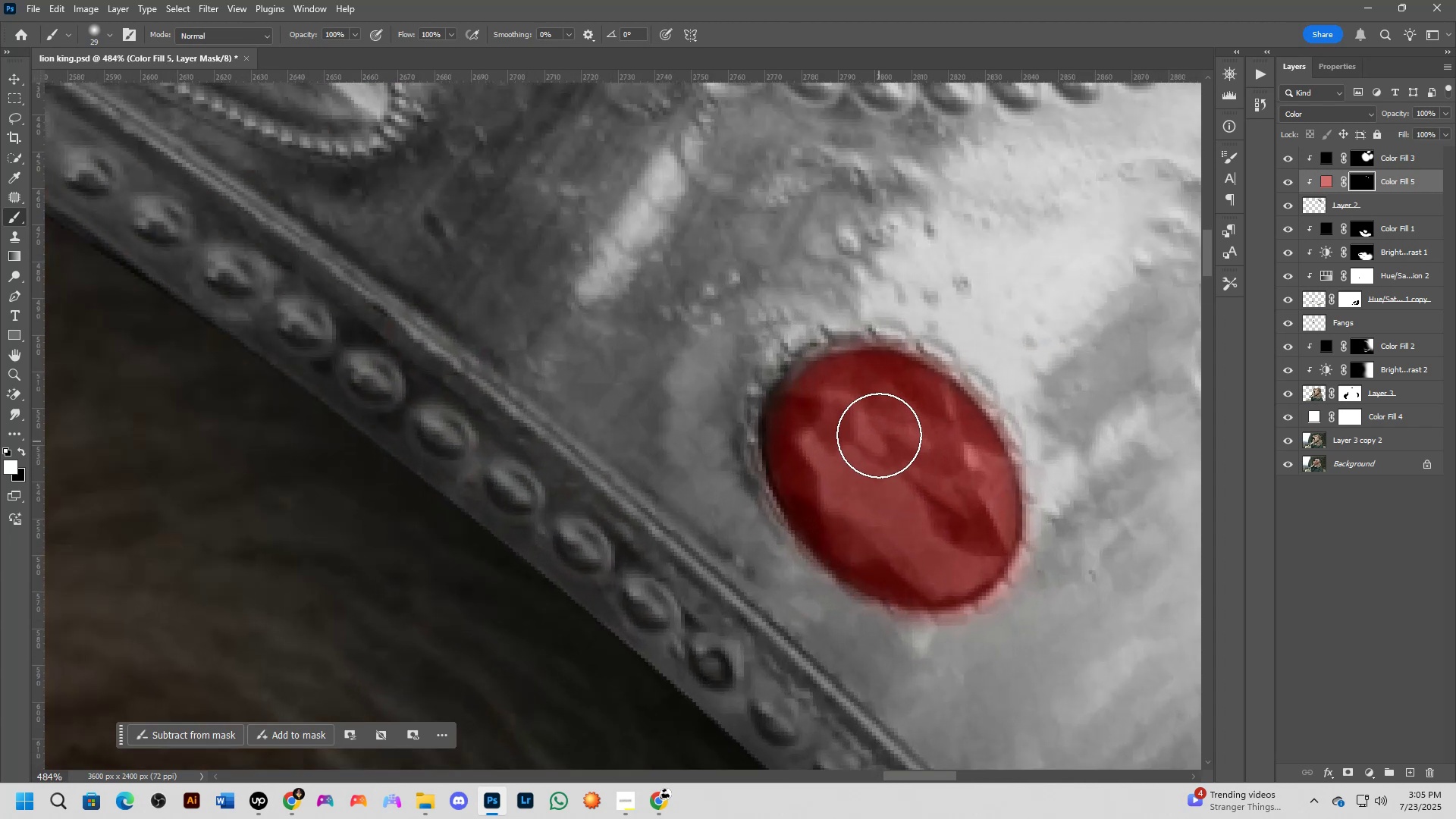 
left_click_drag(start_coordinate=[863, 386], to_coordinate=[819, 469])
 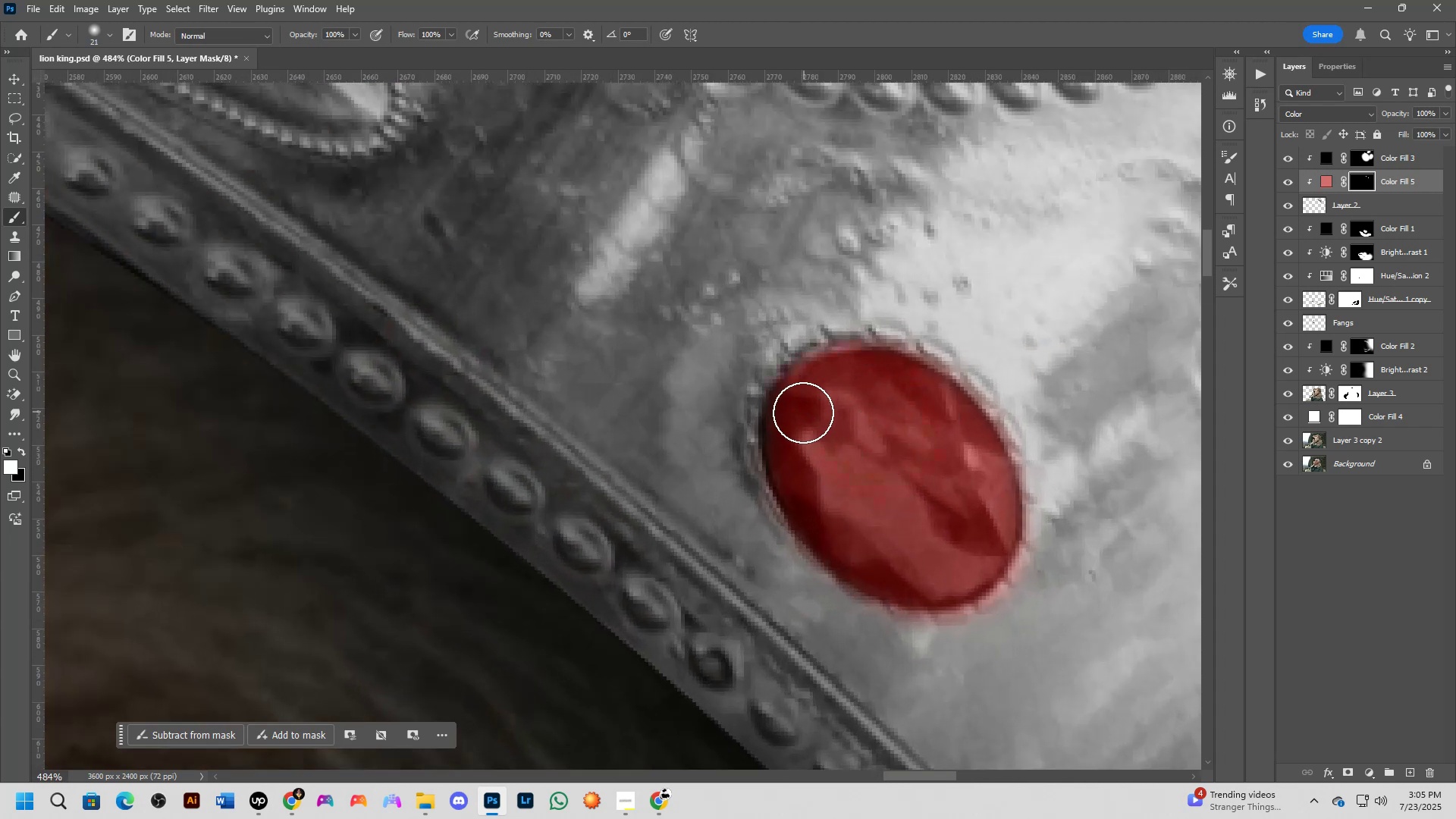 
hold_key(key=ShiftLeft, duration=0.56)
scroll: coordinate [864, 487], scroll_direction: down, amount: 8.0
 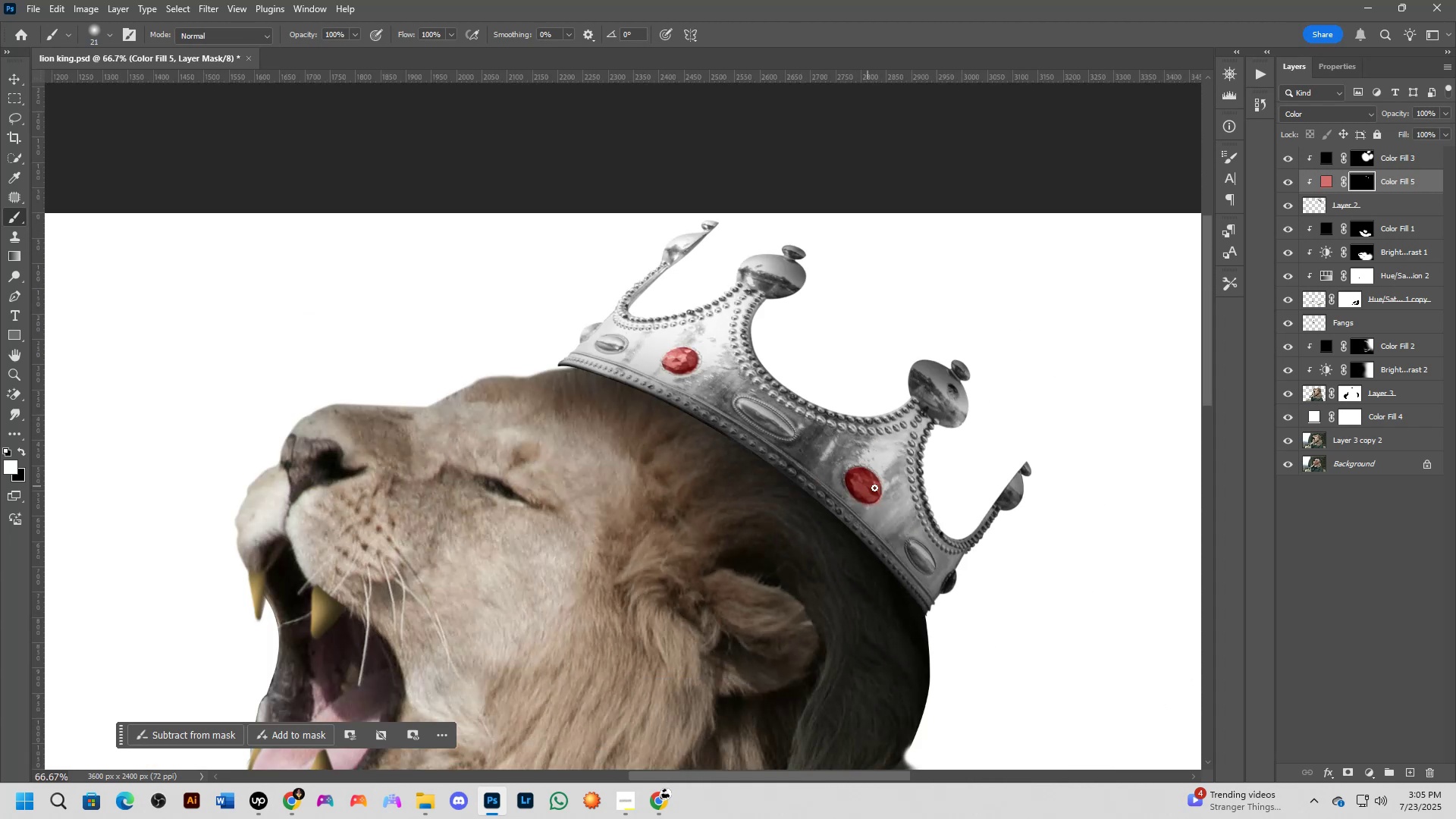 
hold_key(key=Space, duration=0.53)
 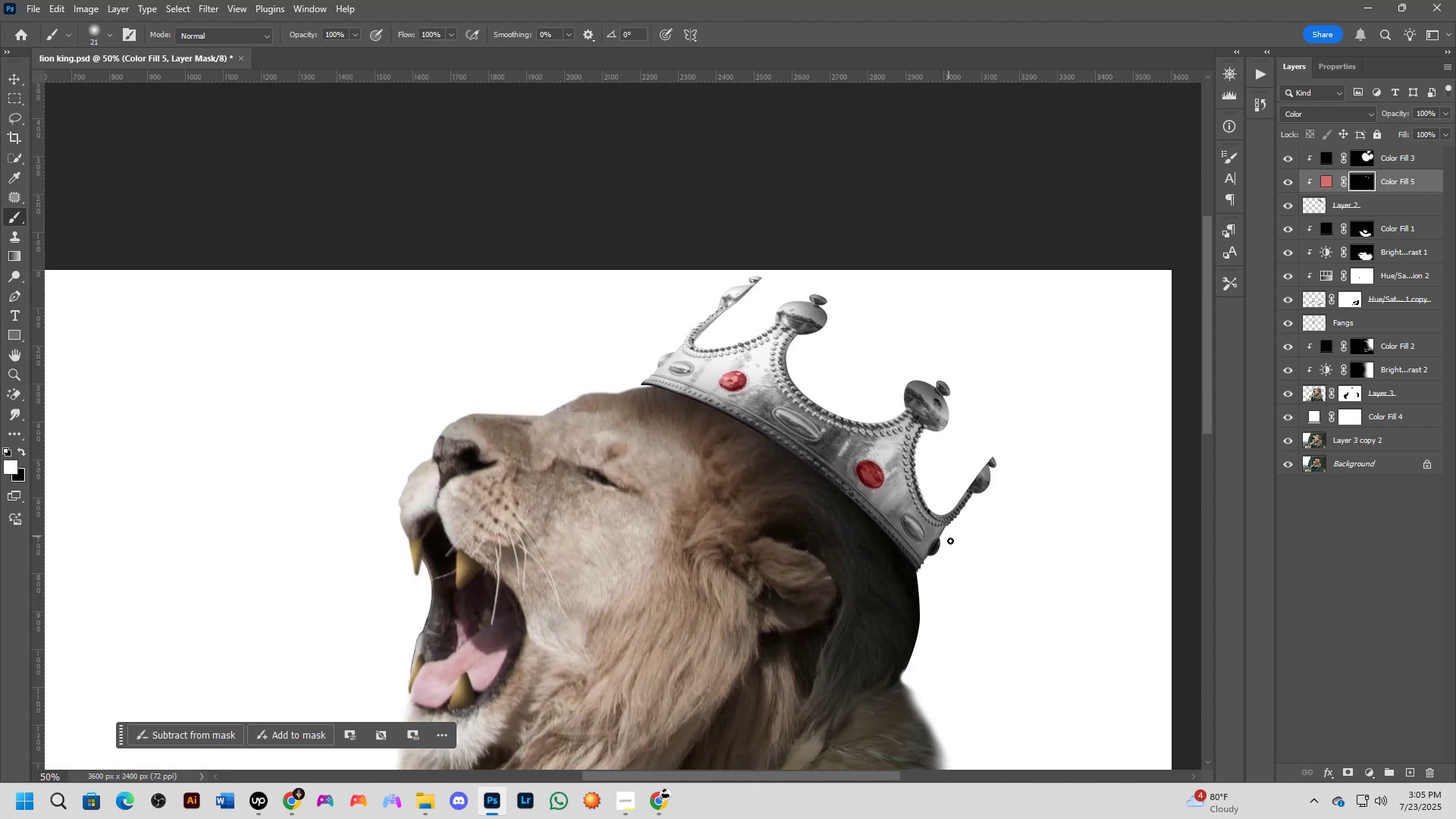 
left_click_drag(start_coordinate=[932, 535], to_coordinate=[938, 523])
 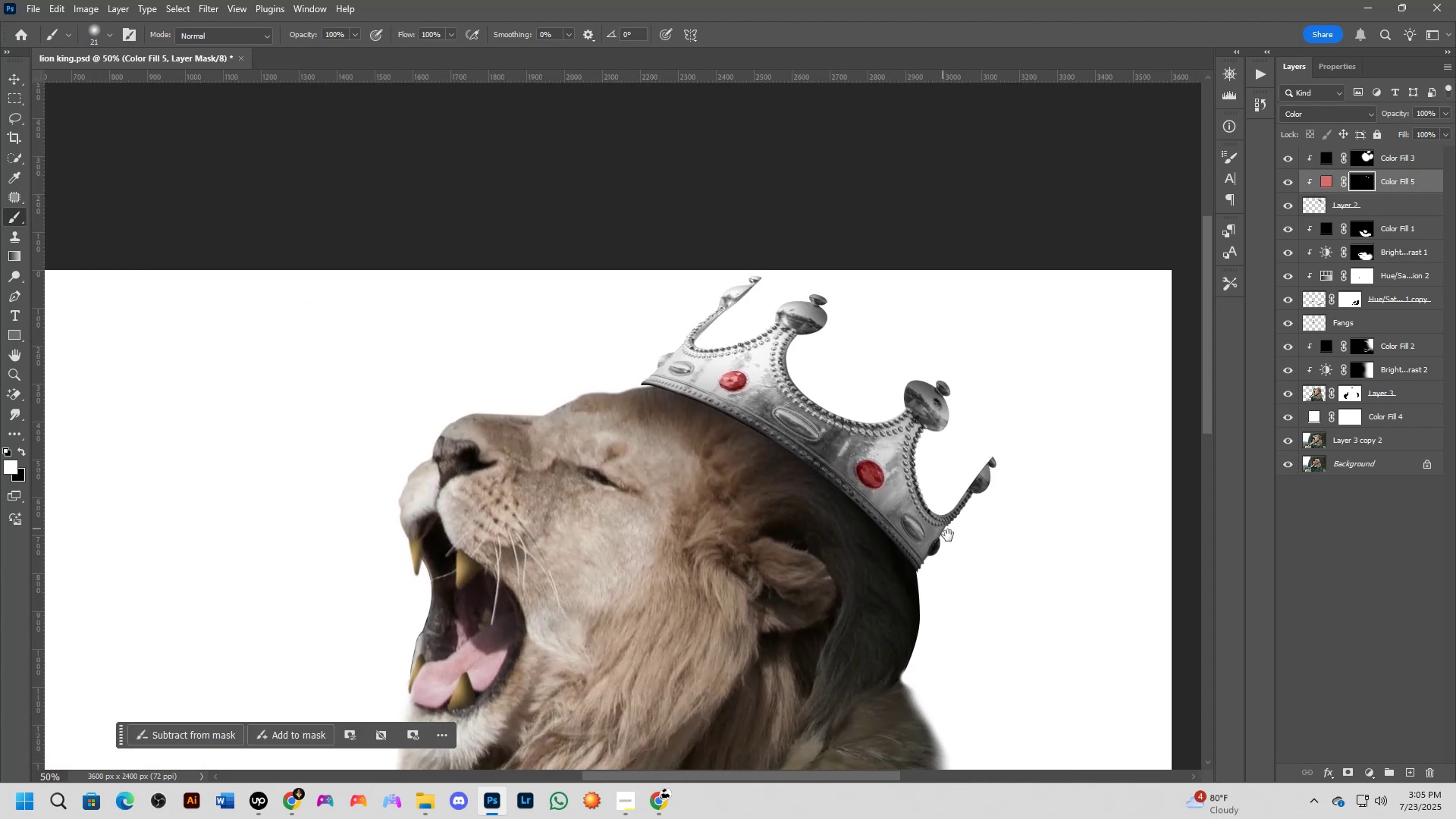 
scroll: coordinate [885, 535], scroll_direction: up, amount: 11.0
 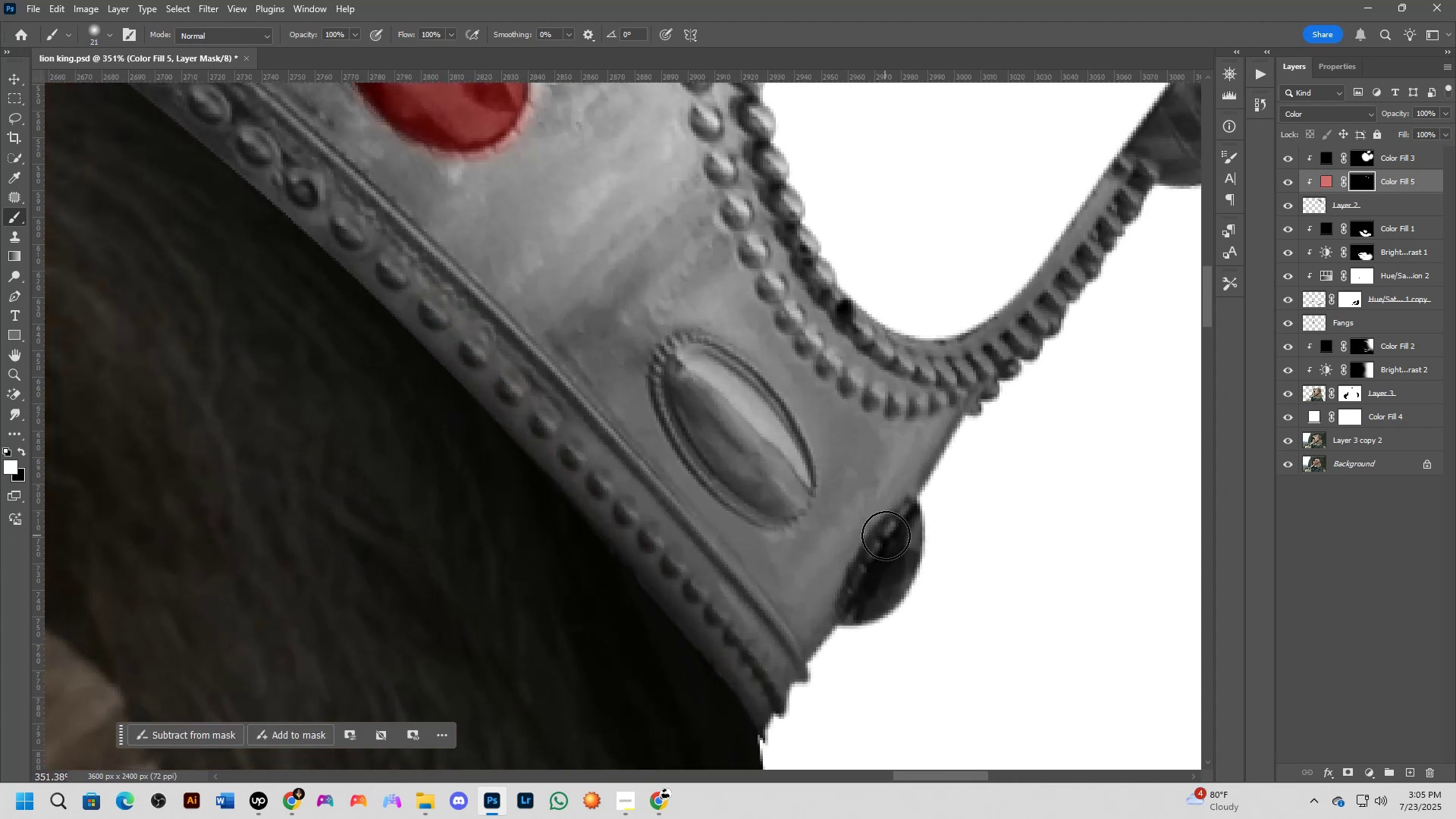 
key(Shift+ShiftLeft)
 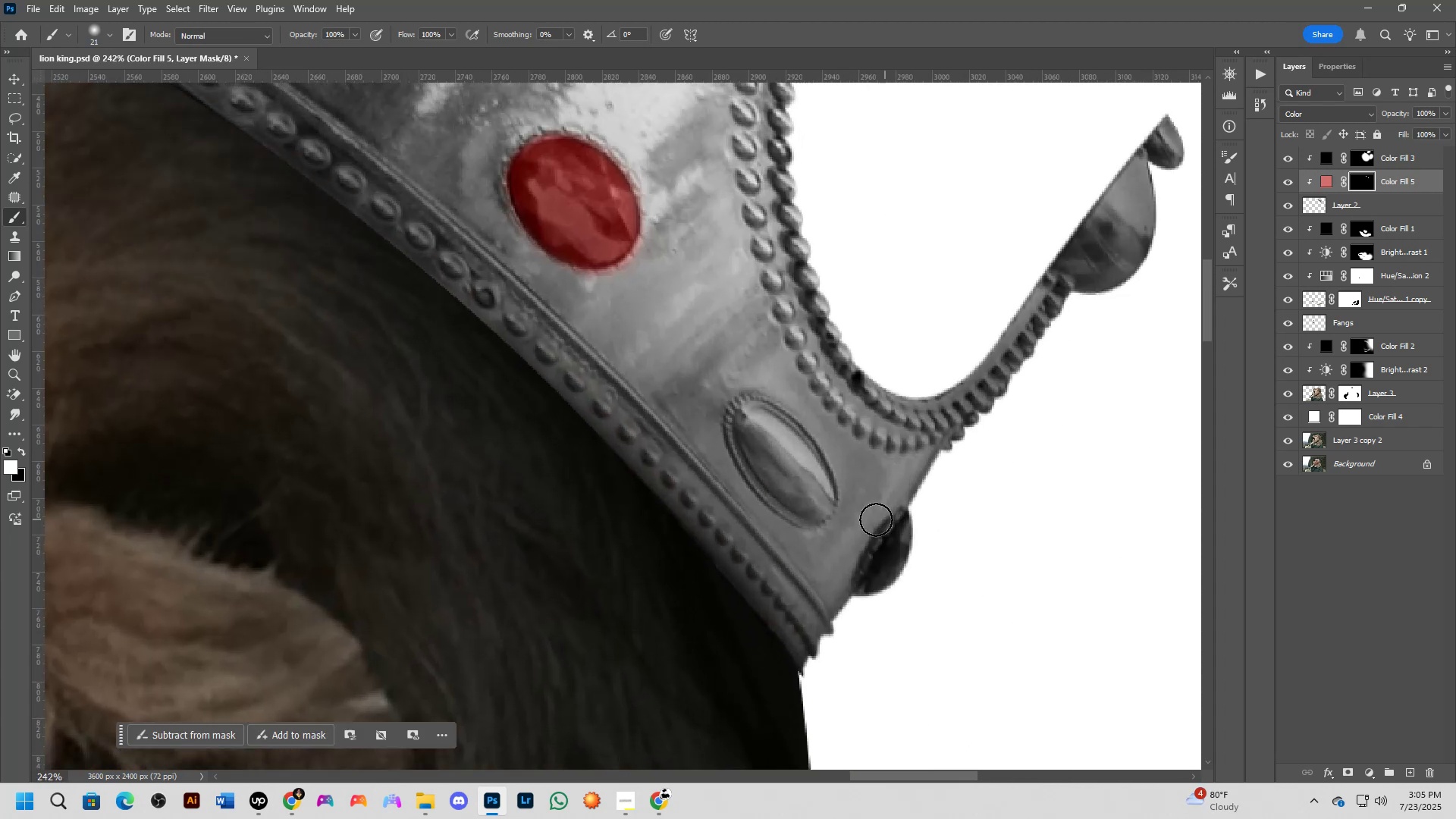 
left_click_drag(start_coordinate=[921, 513], to_coordinate=[856, 637])
 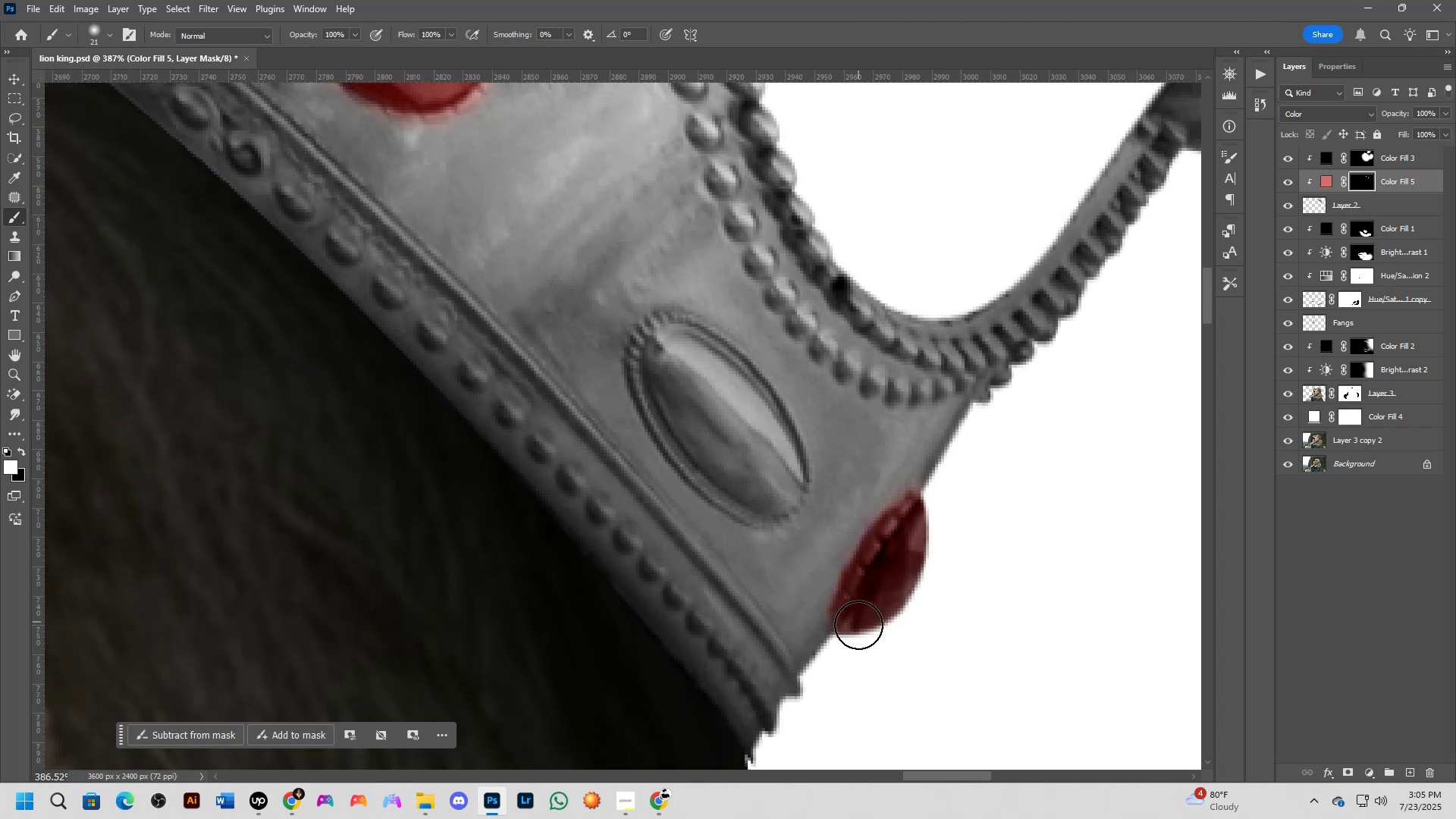 
hold_key(key=ShiftLeft, duration=0.38)
scroll: coordinate [899, 563], scroll_direction: down, amount: 5.0
 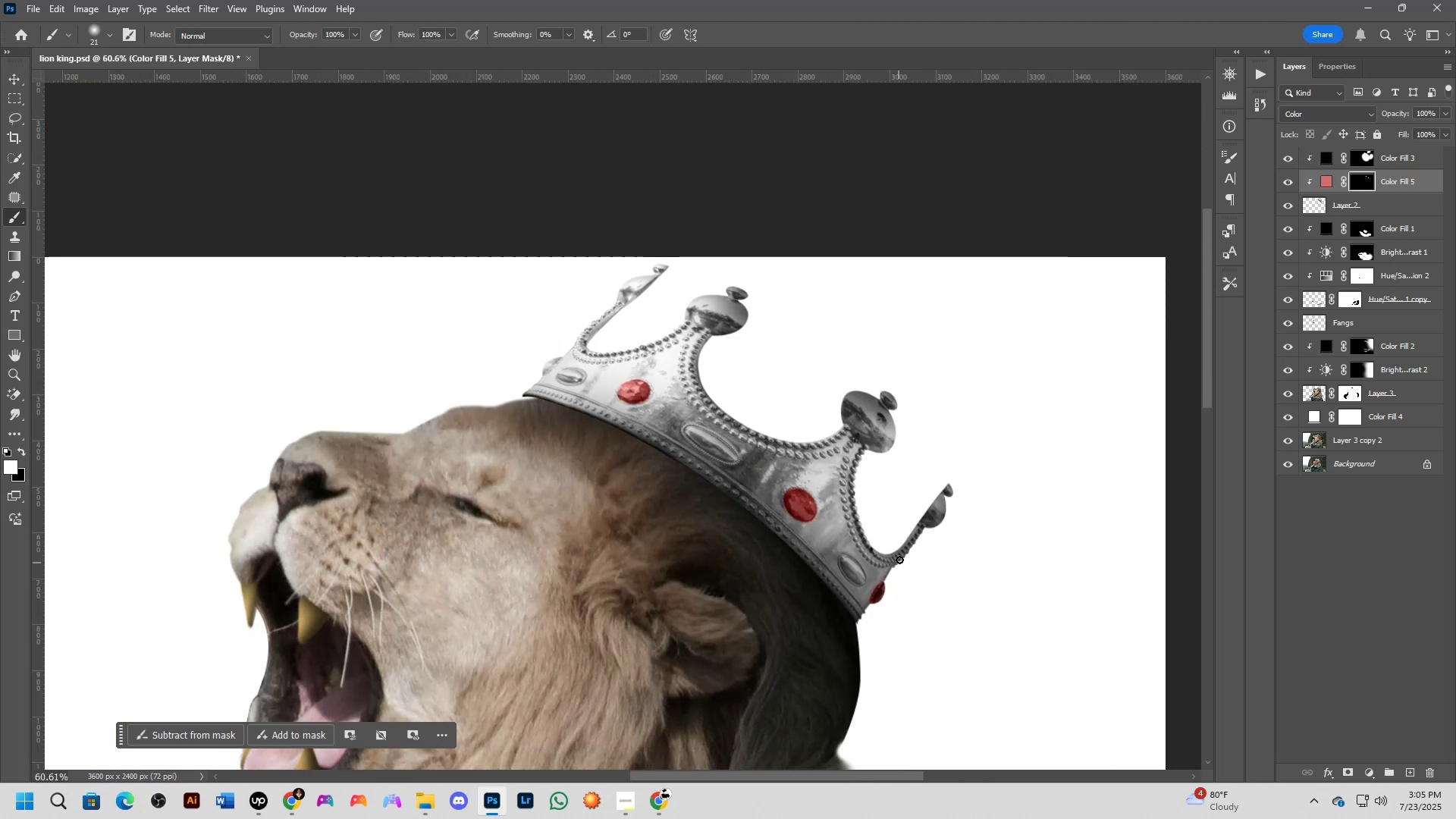 
hold_key(key=ShiftLeft, duration=0.38)
scroll: coordinate [564, 424], scroll_direction: up, amount: 11.0
 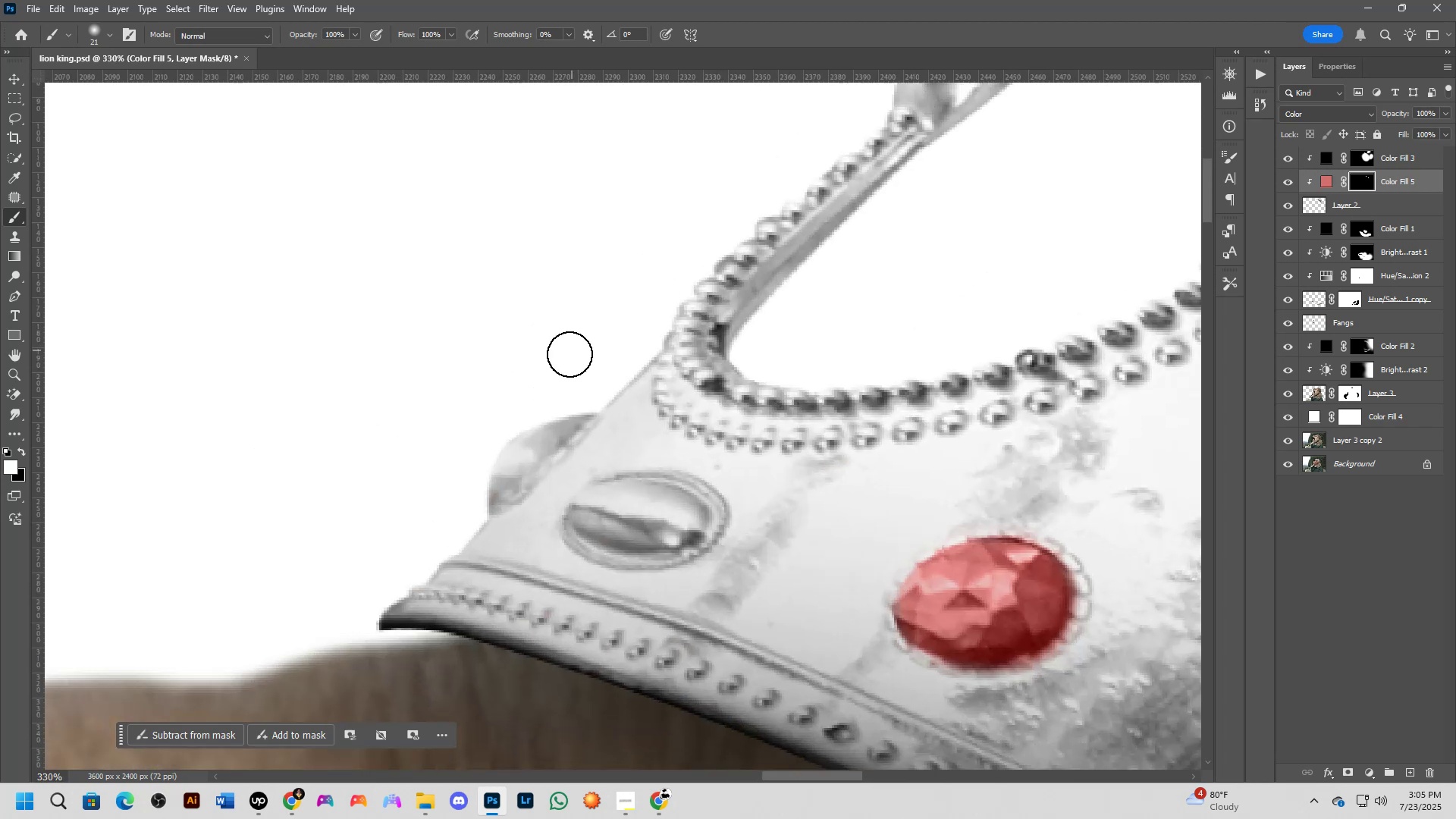 
left_click_drag(start_coordinate=[580, 425], to_coordinate=[542, 460])
 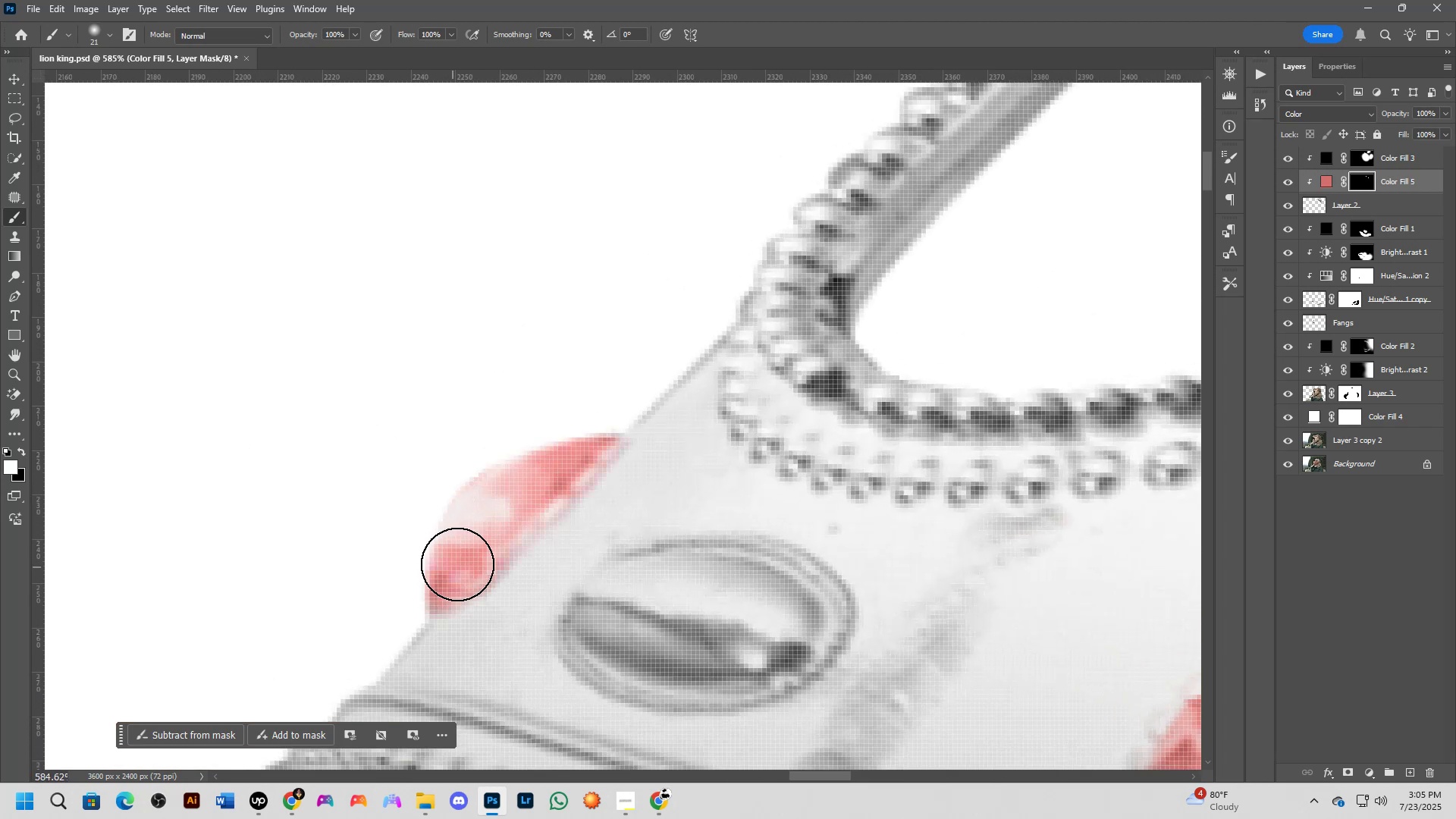 
hold_key(key=ShiftLeft, duration=0.51)
scroll: coordinate [620, 479], scroll_direction: down, amount: 11.0
 